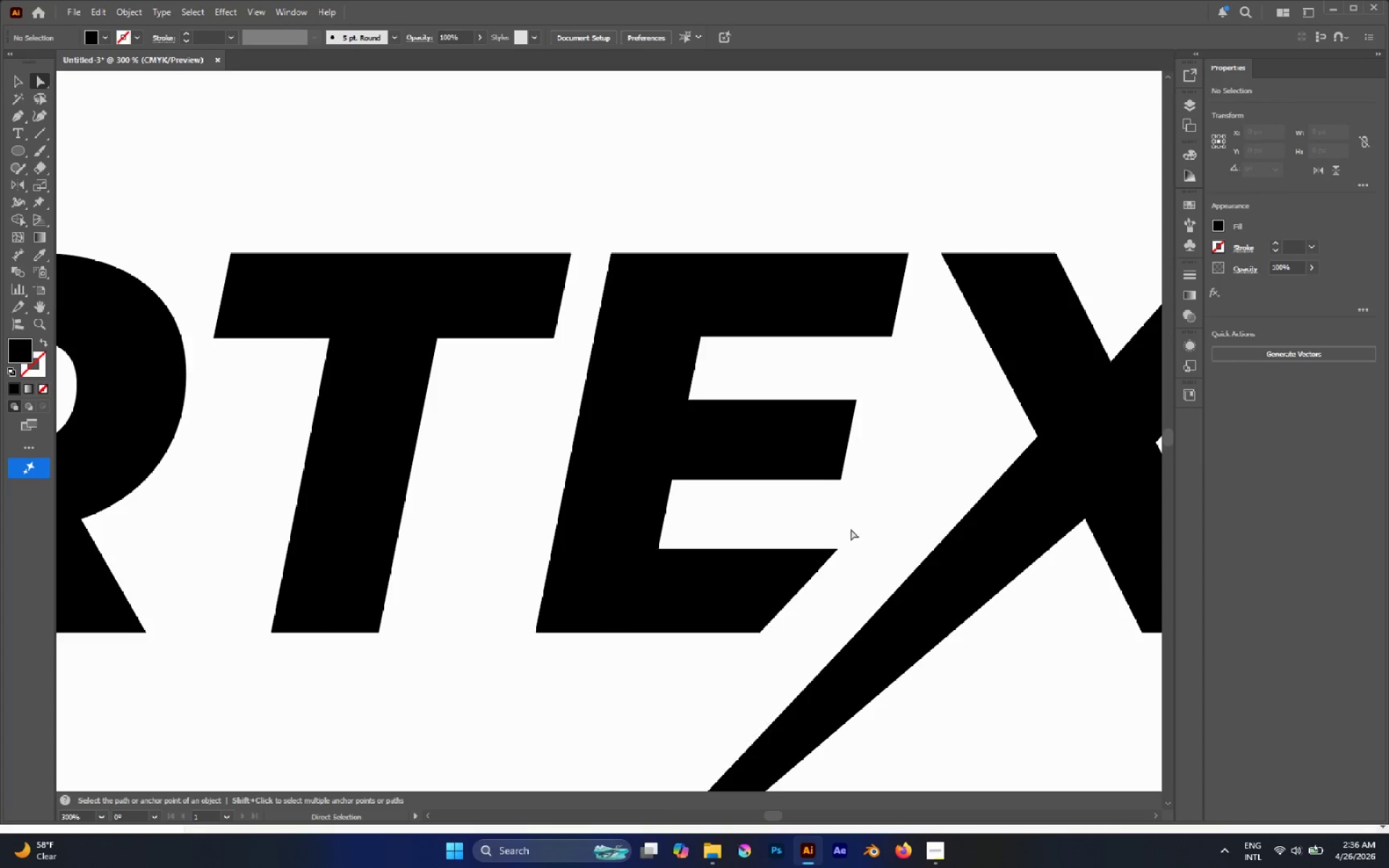 
left_click_drag(start_coordinate=[849, 530], to_coordinate=[709, 646])
 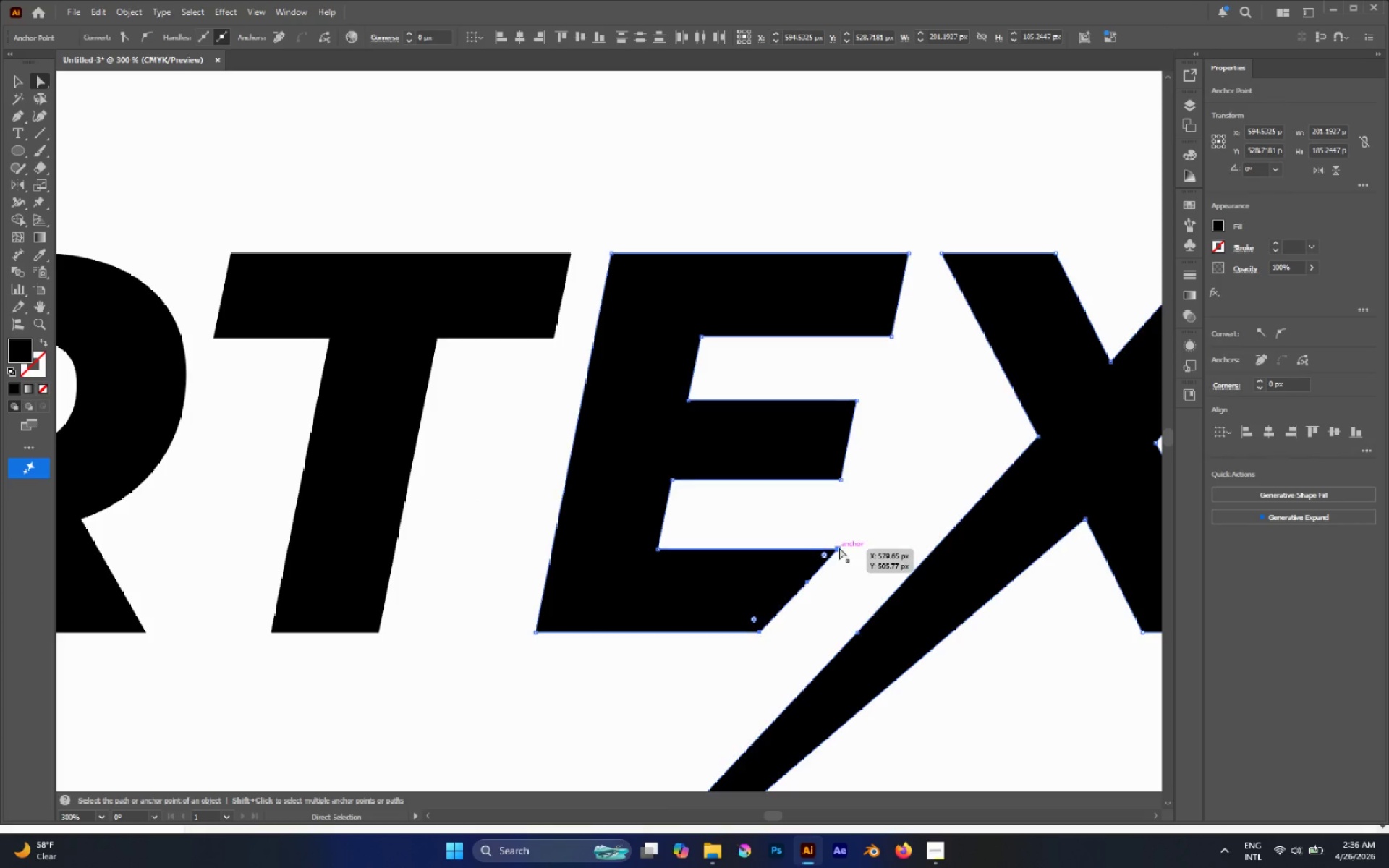 
left_click_drag(start_coordinate=[839, 548], to_coordinate=[867, 550])
 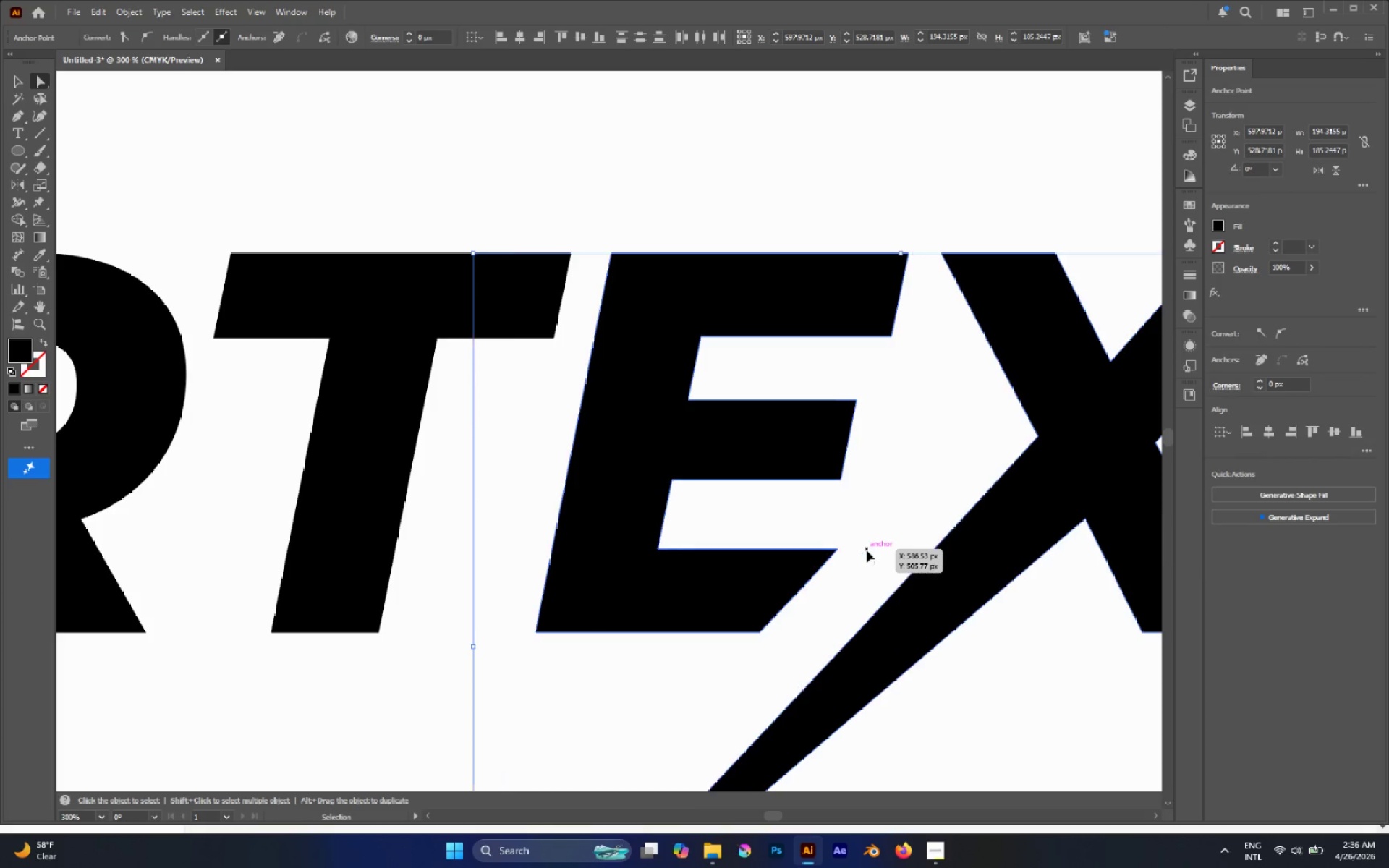 
hold_key(key=ShiftLeft, duration=0.41)
 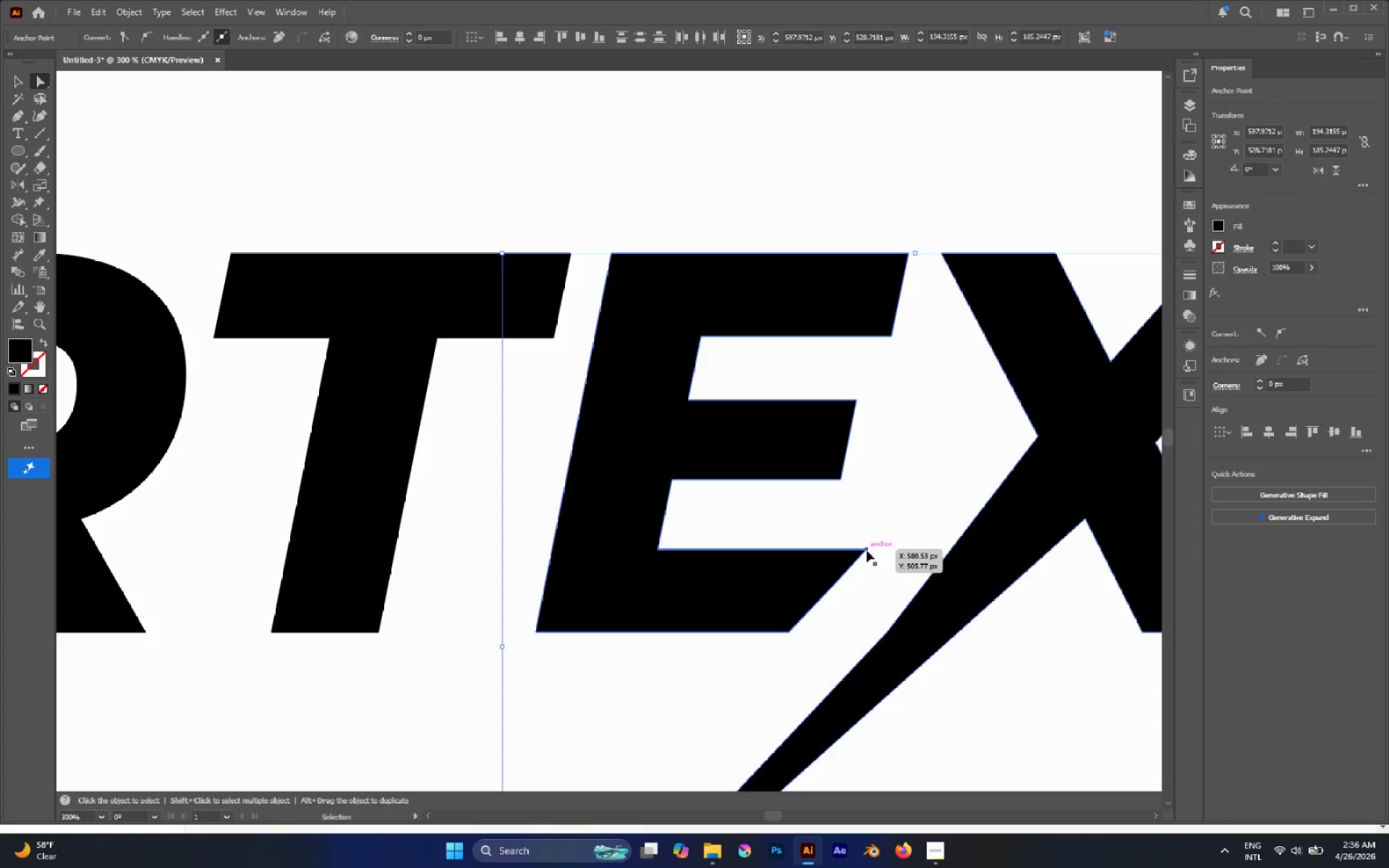 
key(Control+Z)
 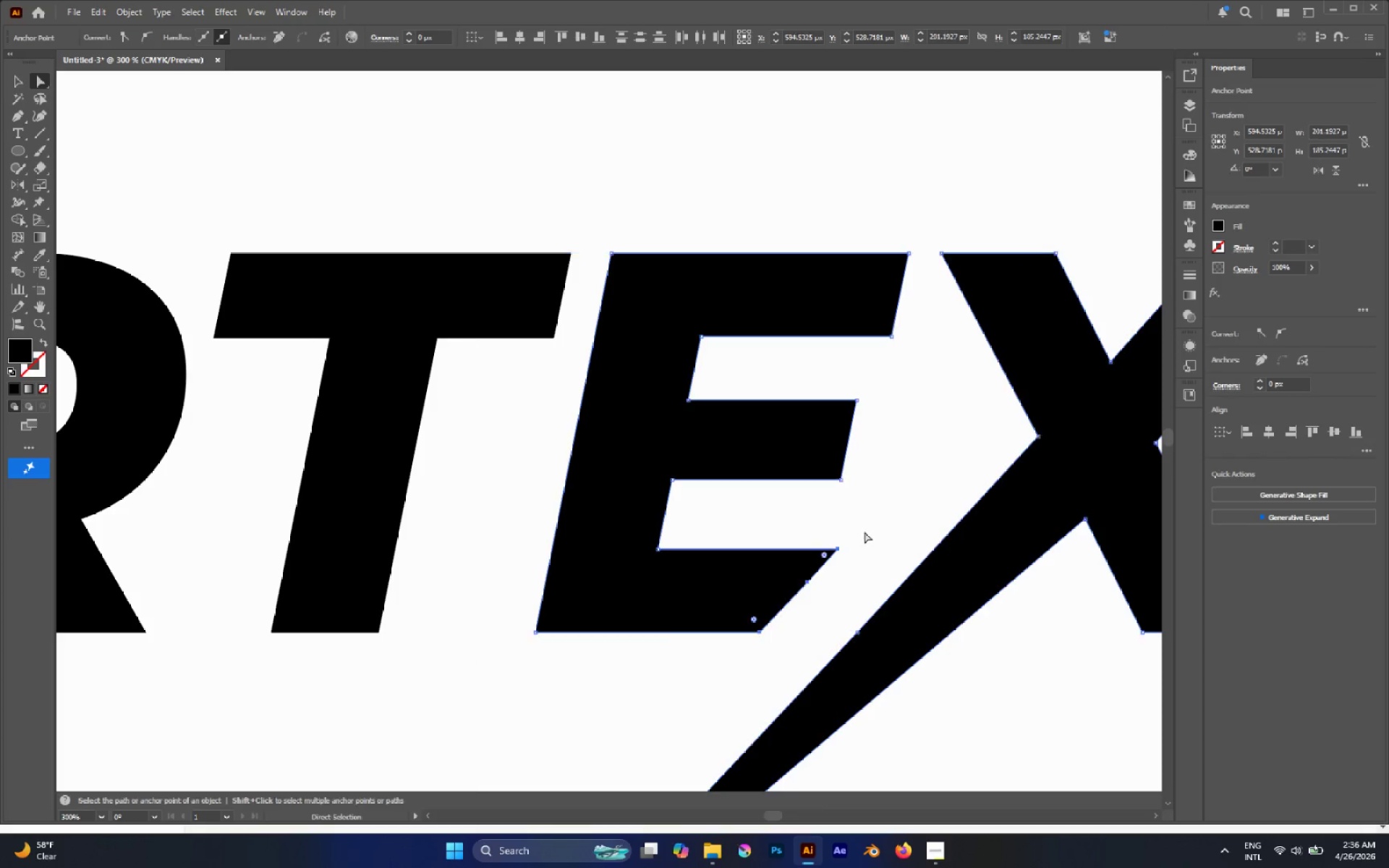 
left_click([865, 532])
 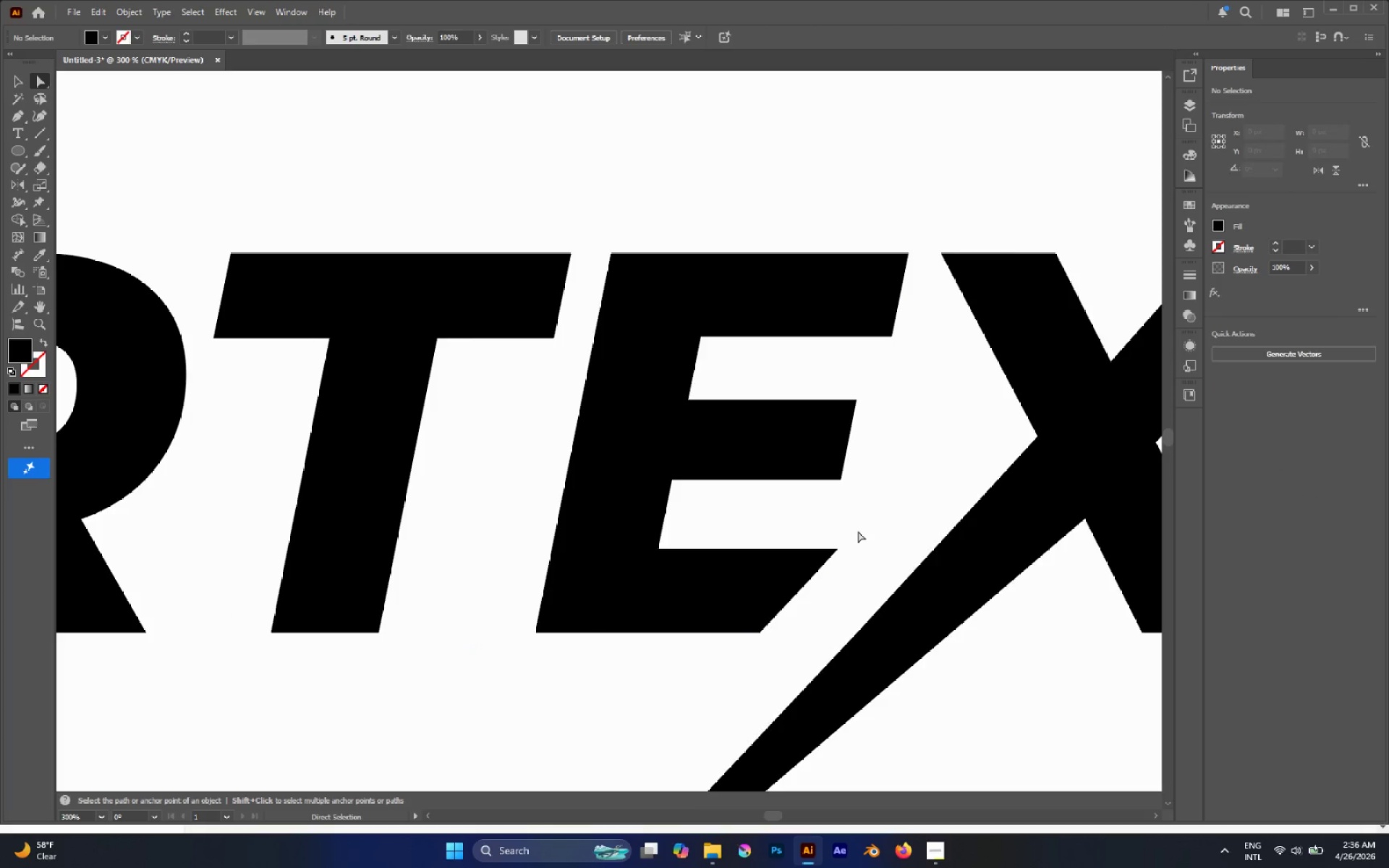 
left_click_drag(start_coordinate=[858, 531], to_coordinate=[786, 601])
 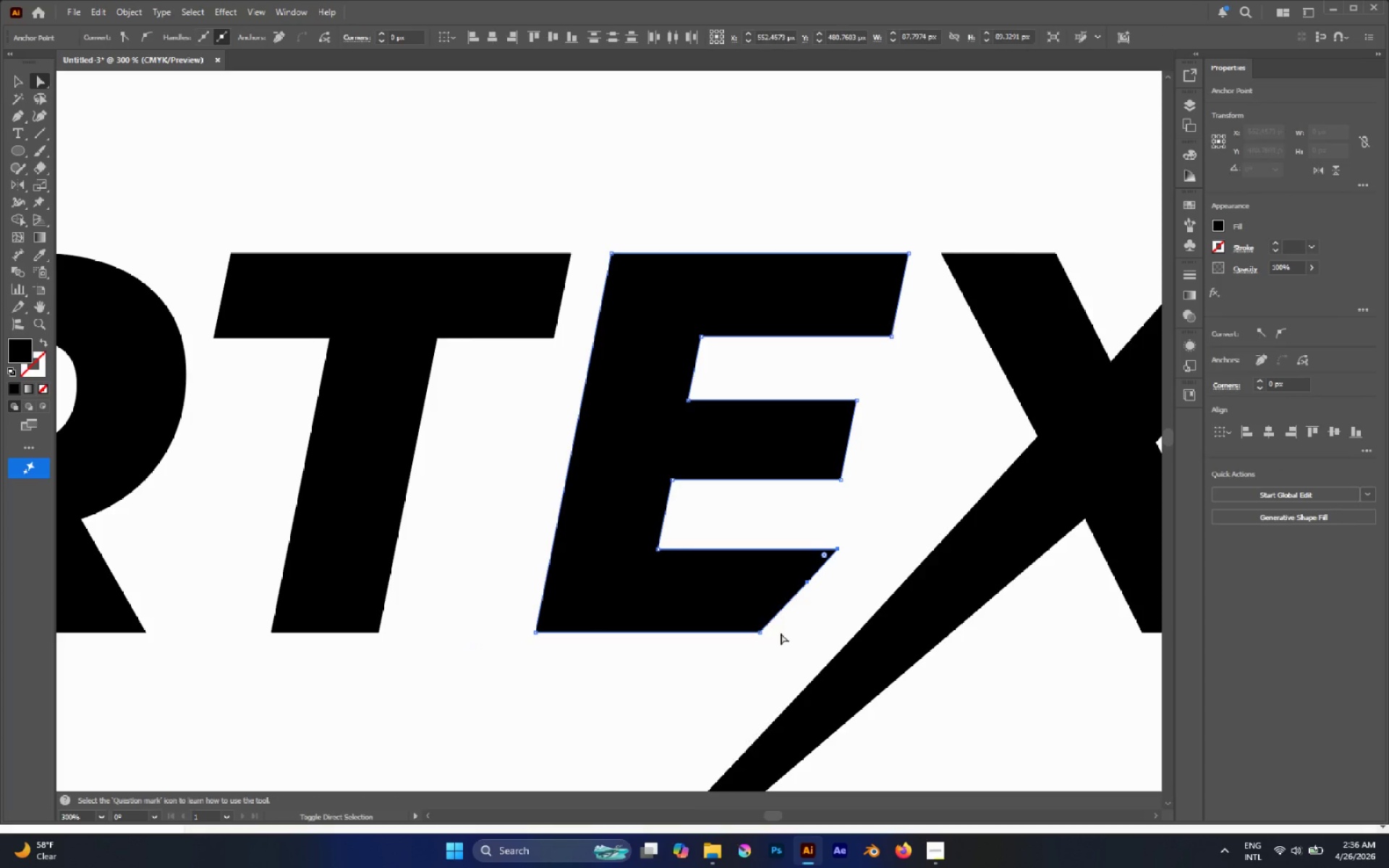 
hold_key(key=ShiftLeft, duration=0.75)
left_click_drag(start_coordinate=[783, 648], to_coordinate=[734, 600])
 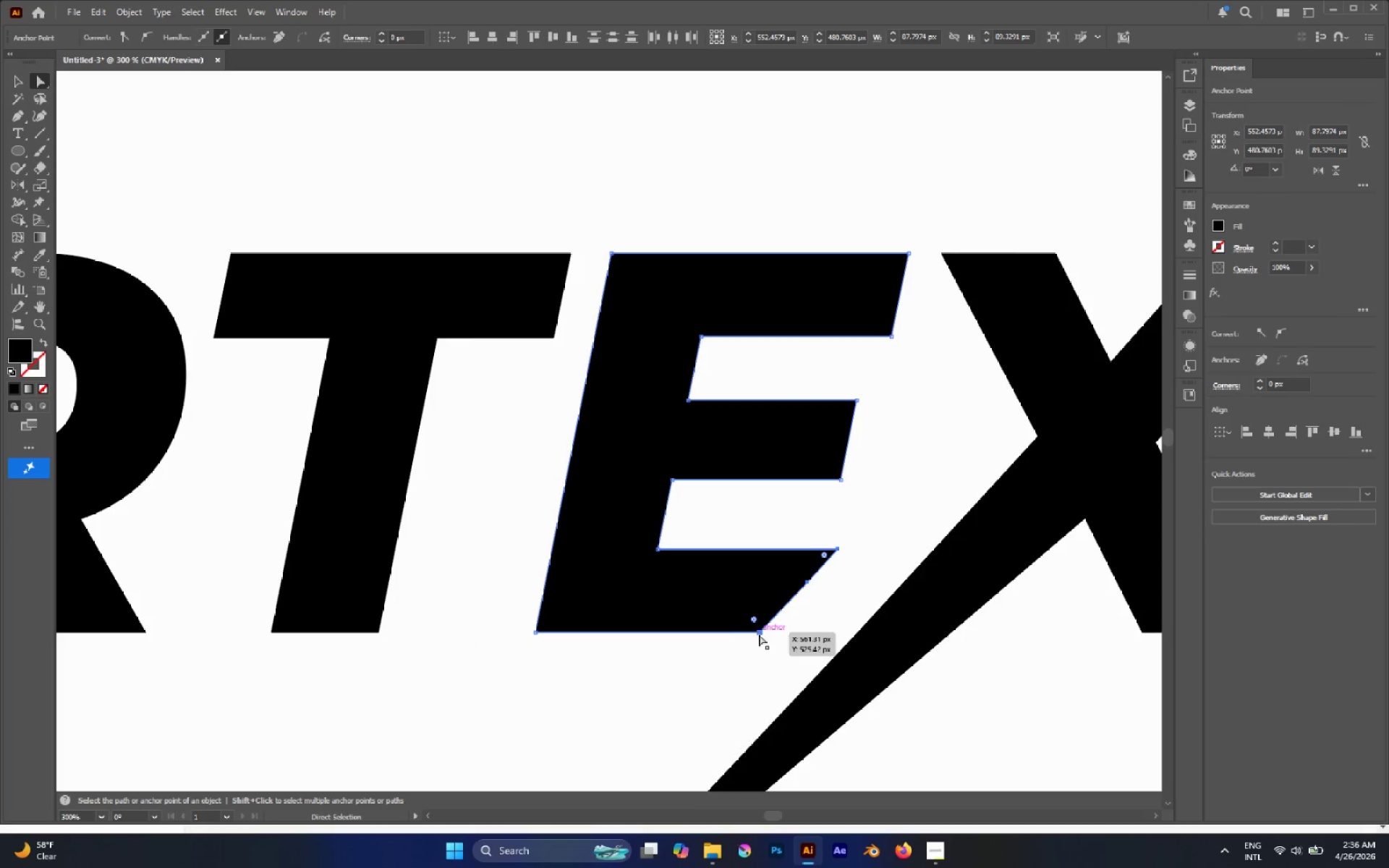 
left_click_drag(start_coordinate=[759, 634], to_coordinate=[800, 637])
 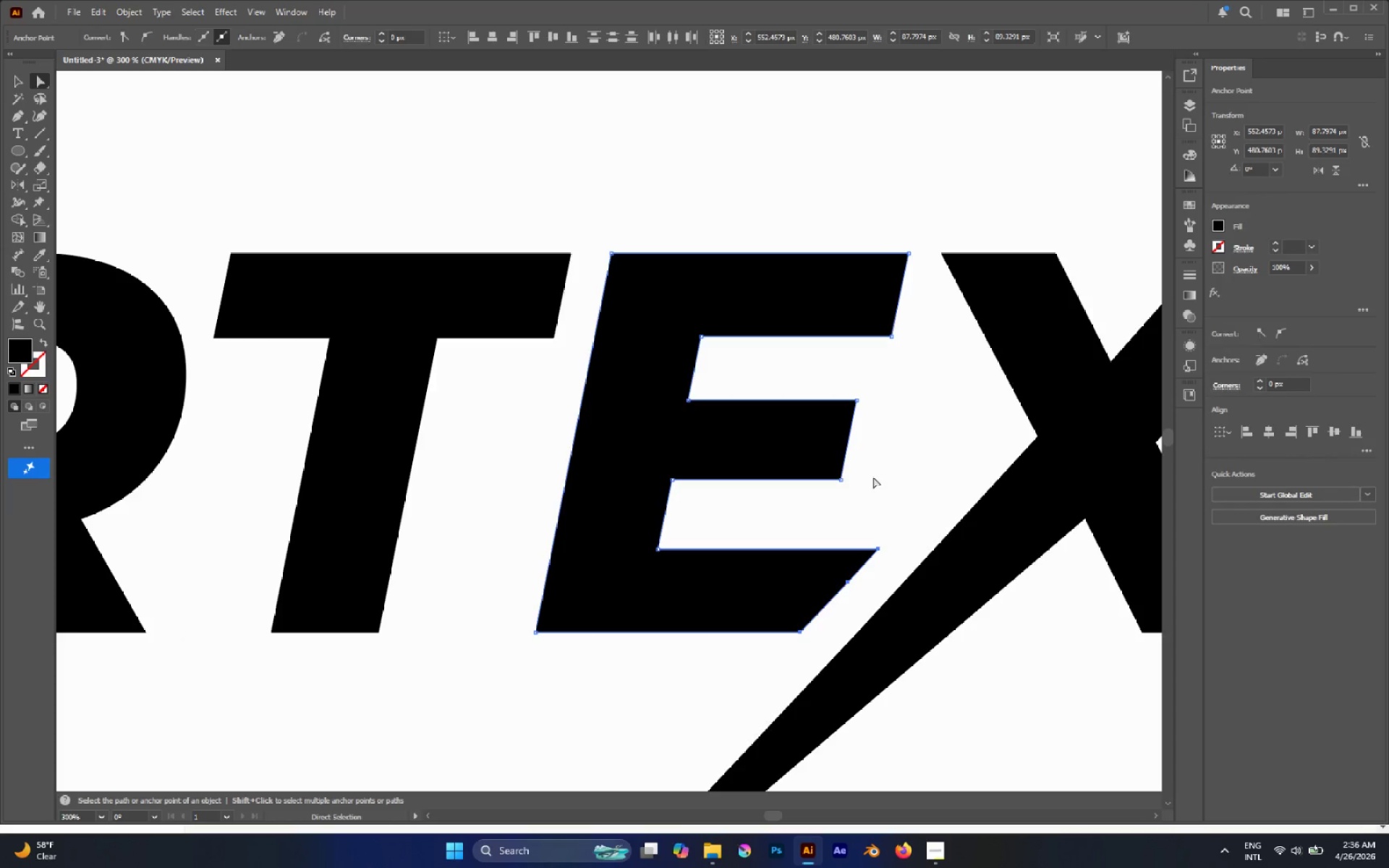 
hold_key(key=ShiftLeft, duration=2.22)
 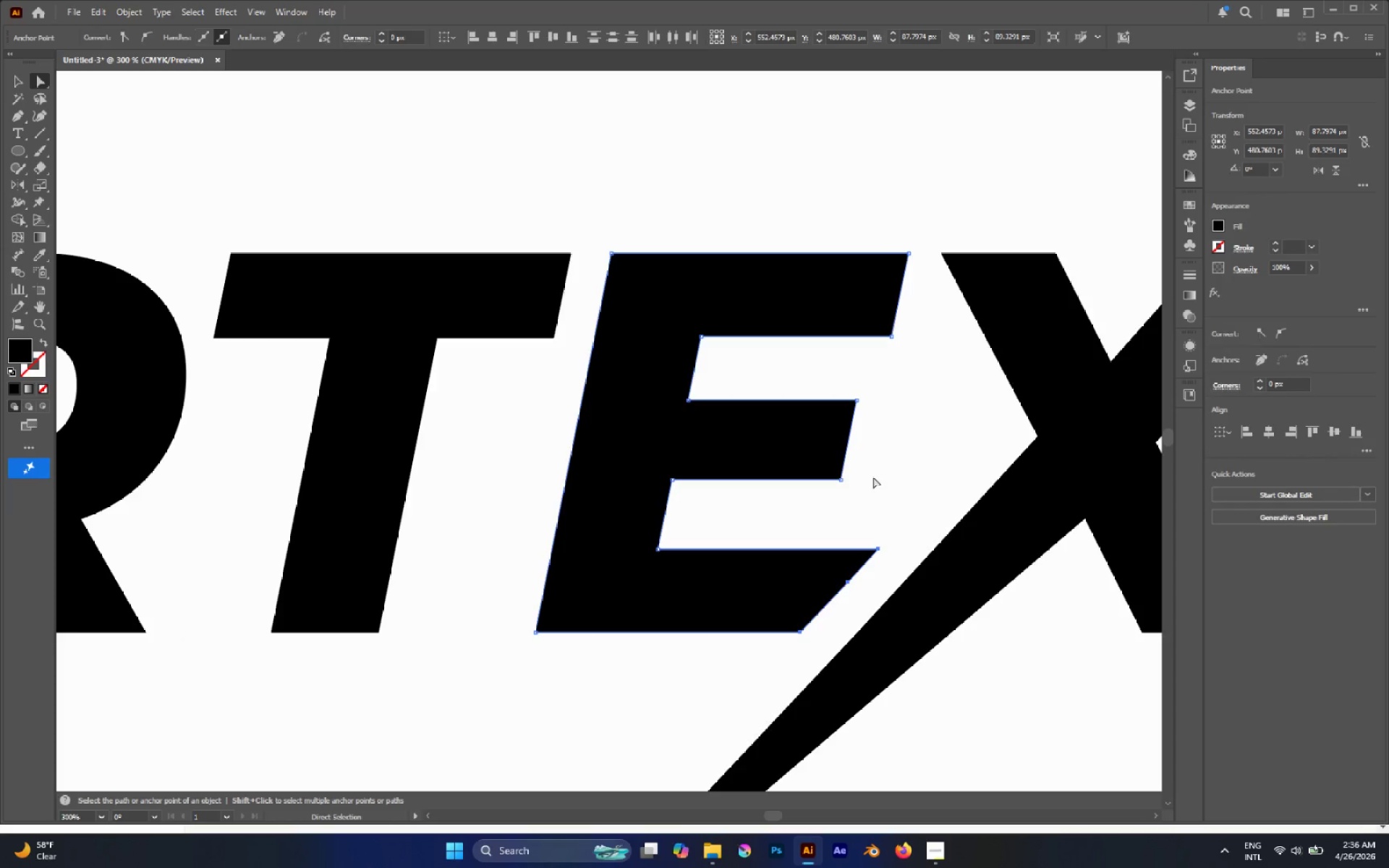 
left_click([873, 477])
 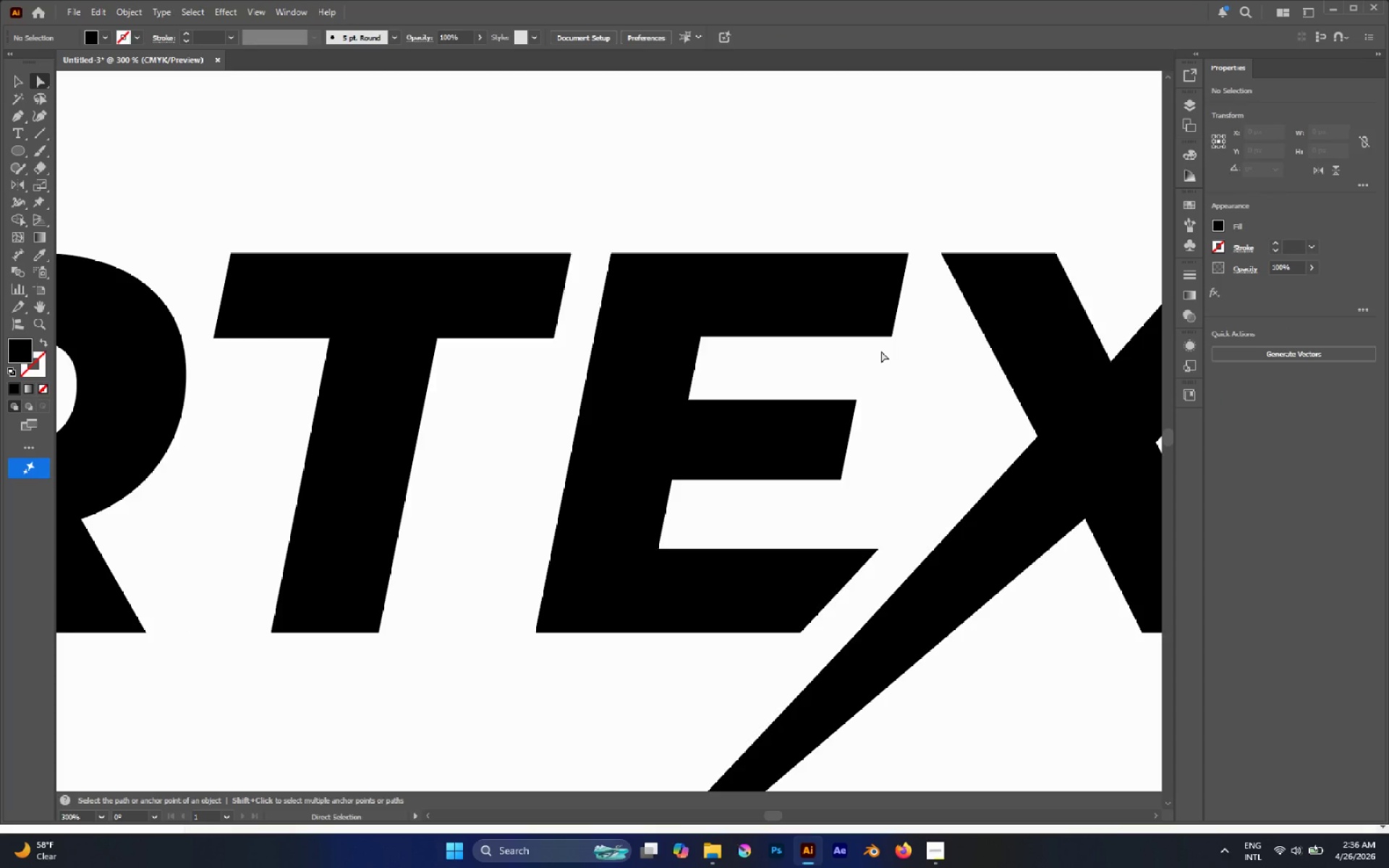 
hold_key(key=AltLeft, duration=0.47)
scroll: coordinate [880, 346], scroll_direction: down, amount: 3.0
 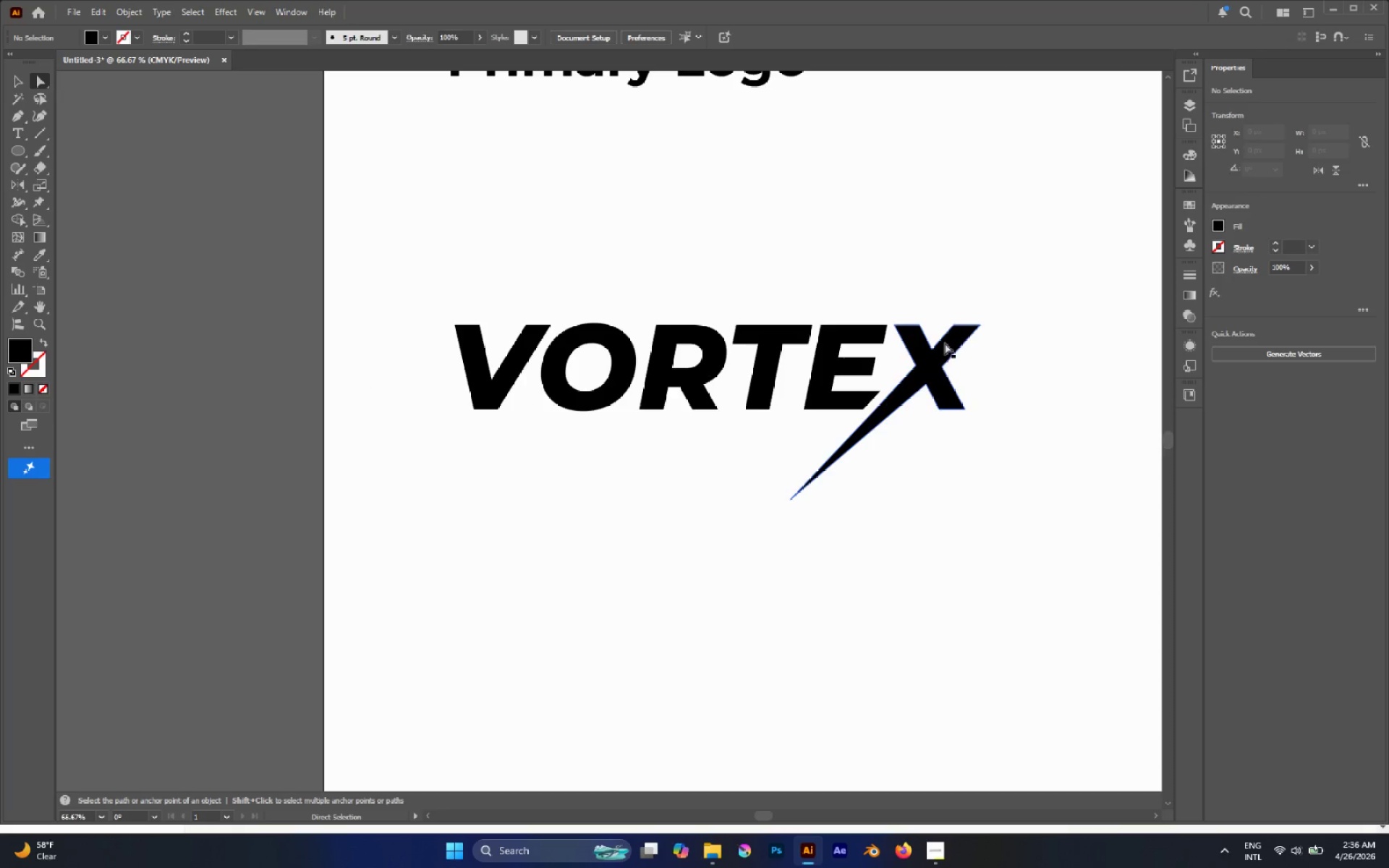 
hold_key(key=AltLeft, duration=0.48)
scroll: coordinate [912, 333], scroll_direction: up, amount: 3.0
 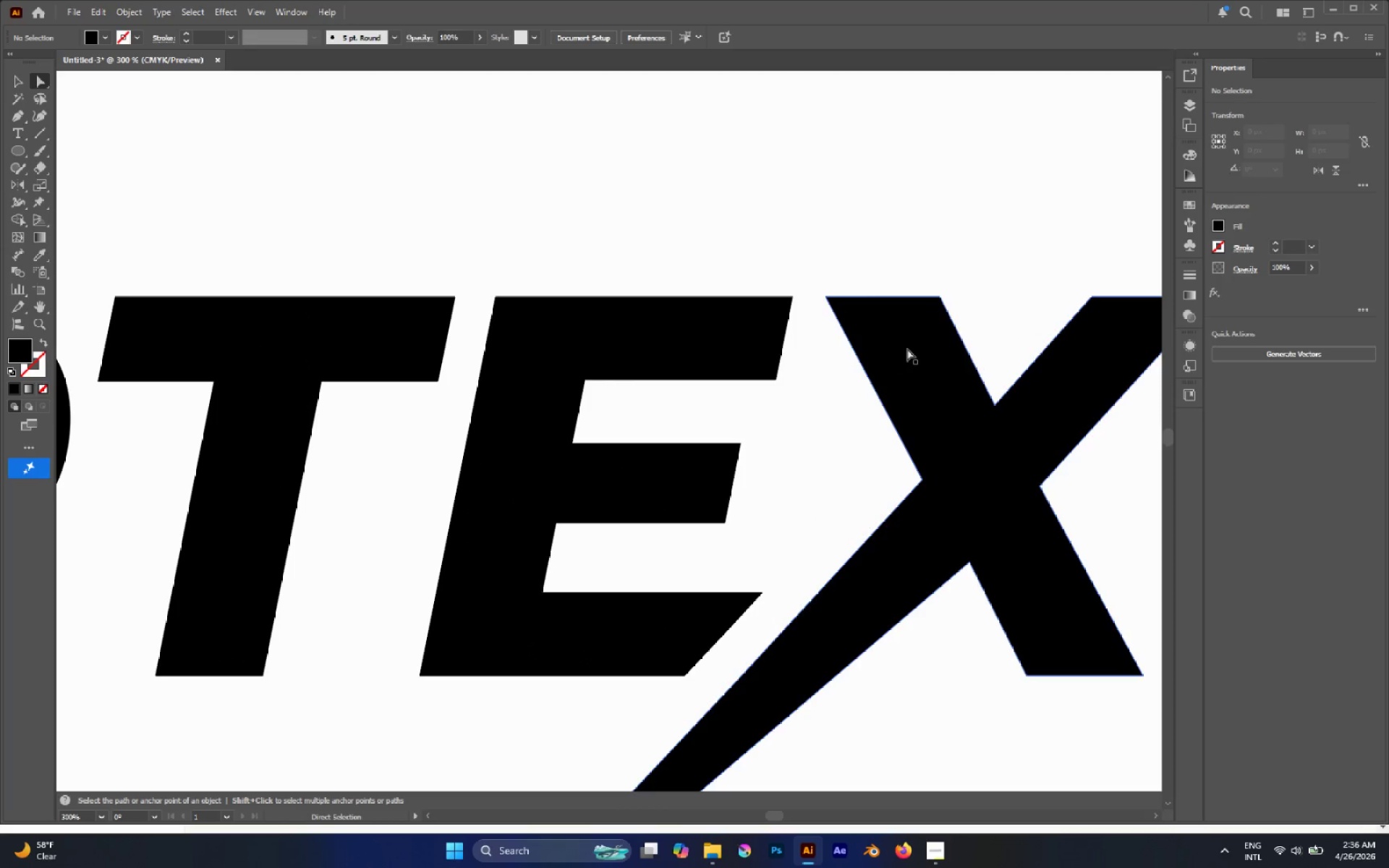 
hold_key(key=AltLeft, duration=1.34)
left_click_drag(start_coordinate=[911, 339], to_coordinate=[802, 331])
 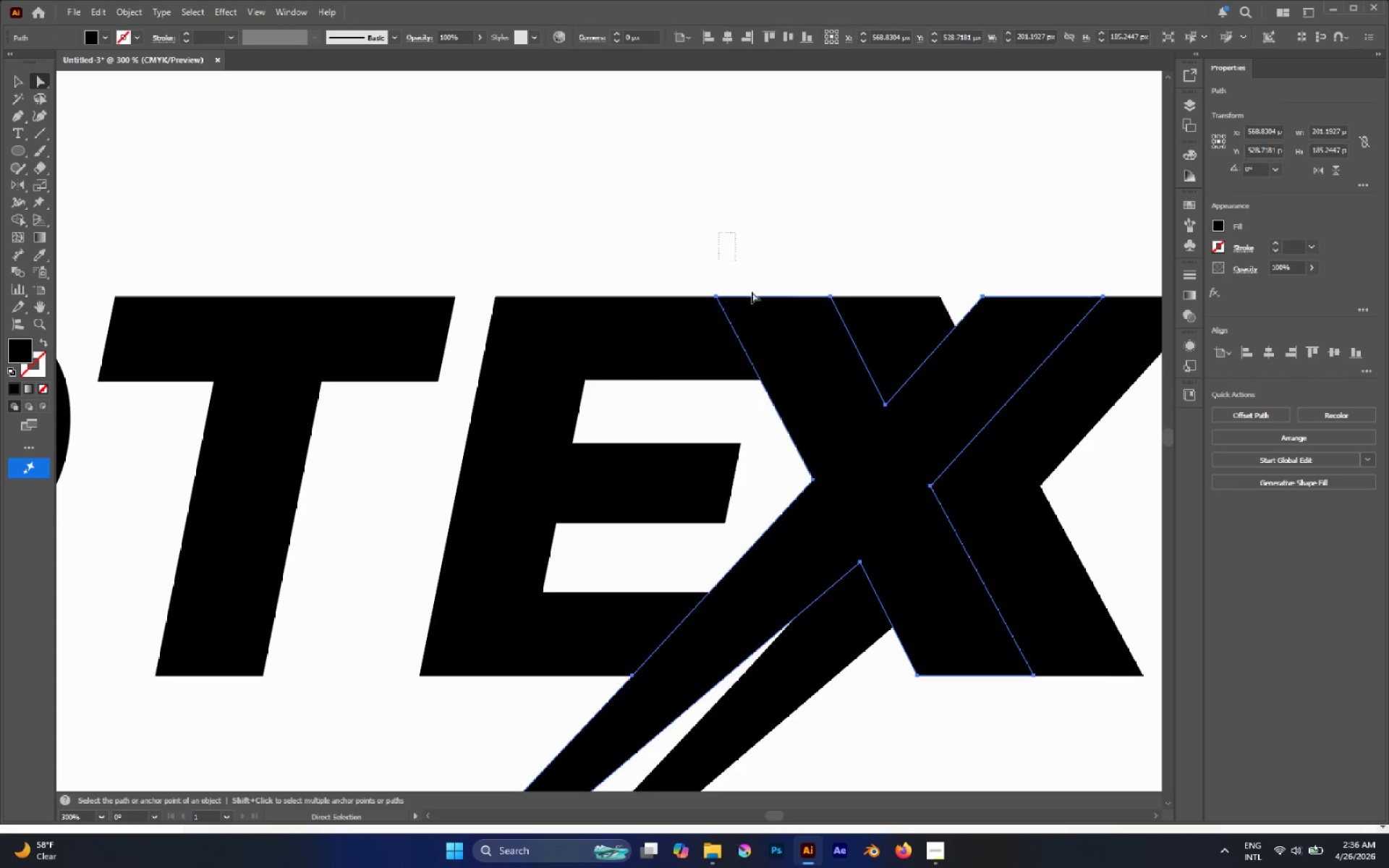 
hold_key(key=ShiftLeft, duration=0.98)
 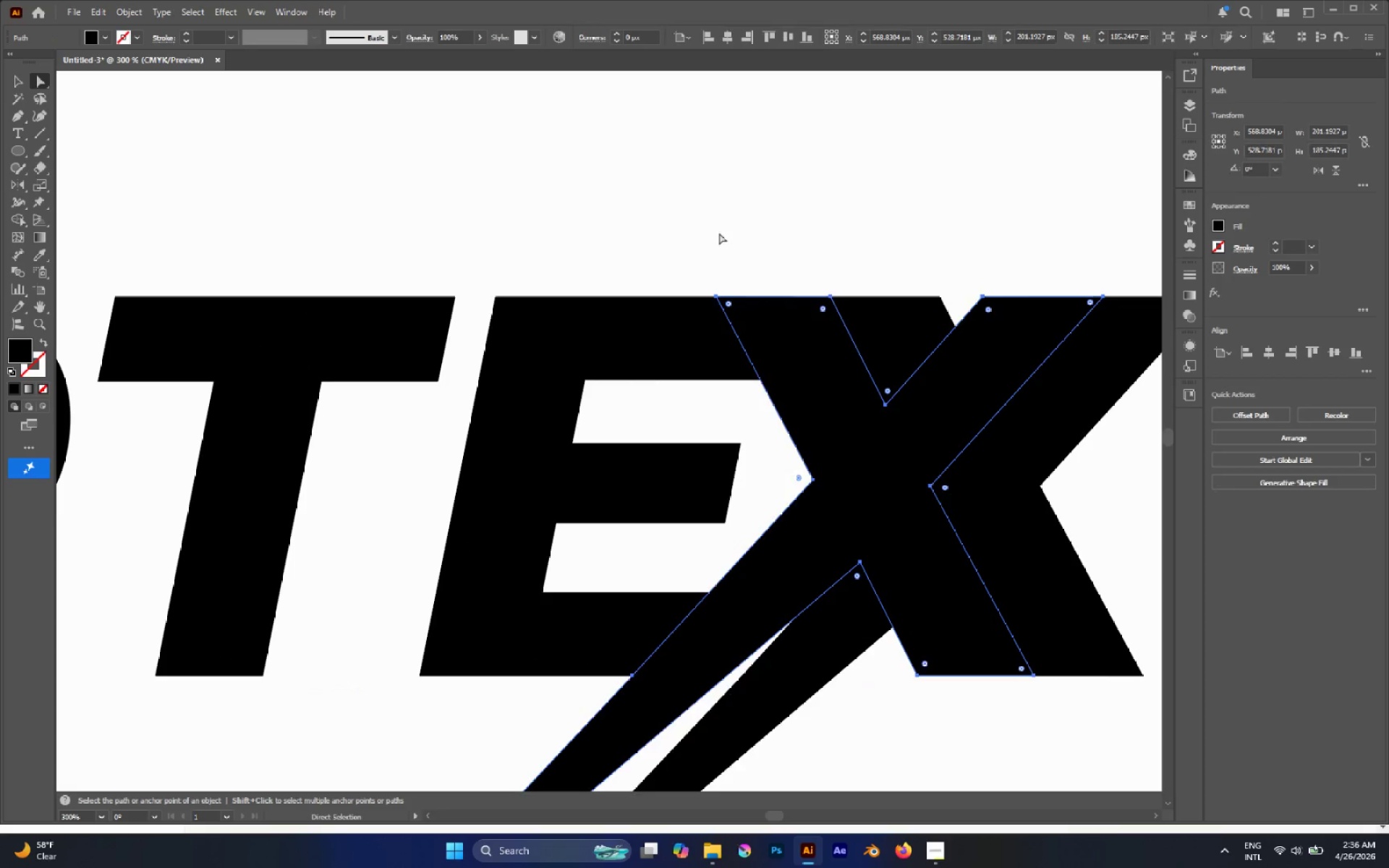 
left_click_drag(start_coordinate=[719, 233], to_coordinate=[765, 342])
 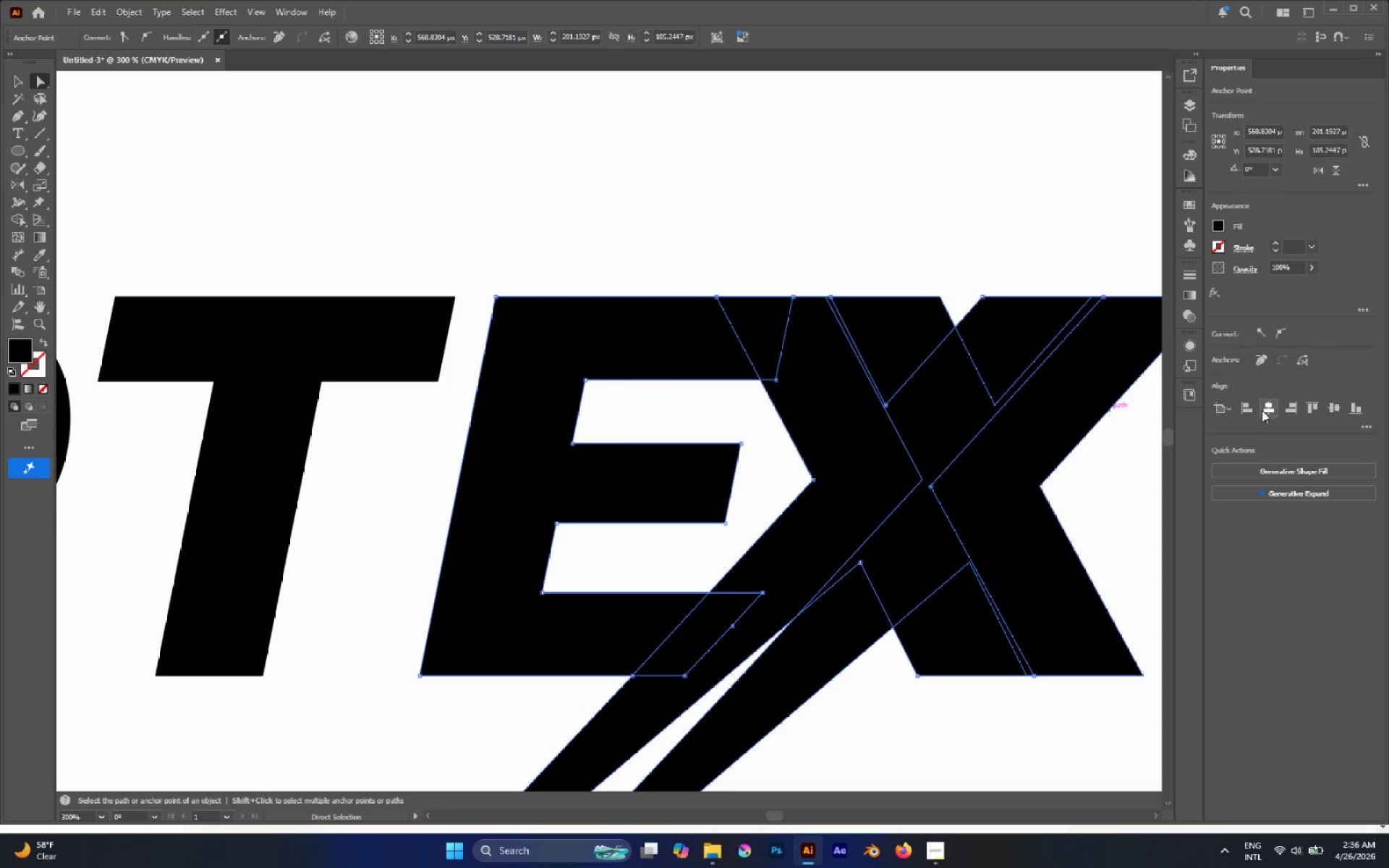 
mouse_move([1236, 404])
 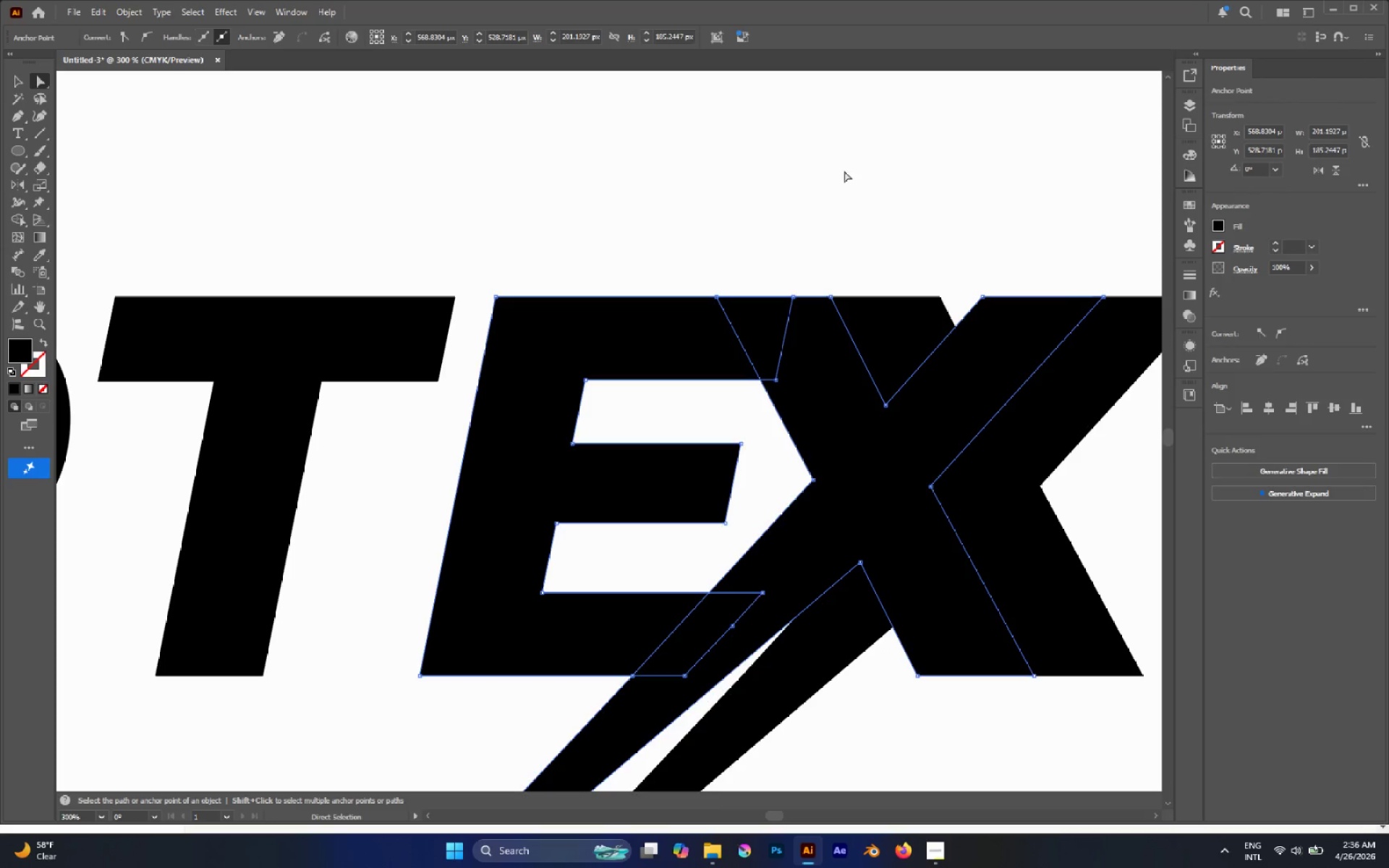 
left_click([844, 171])
 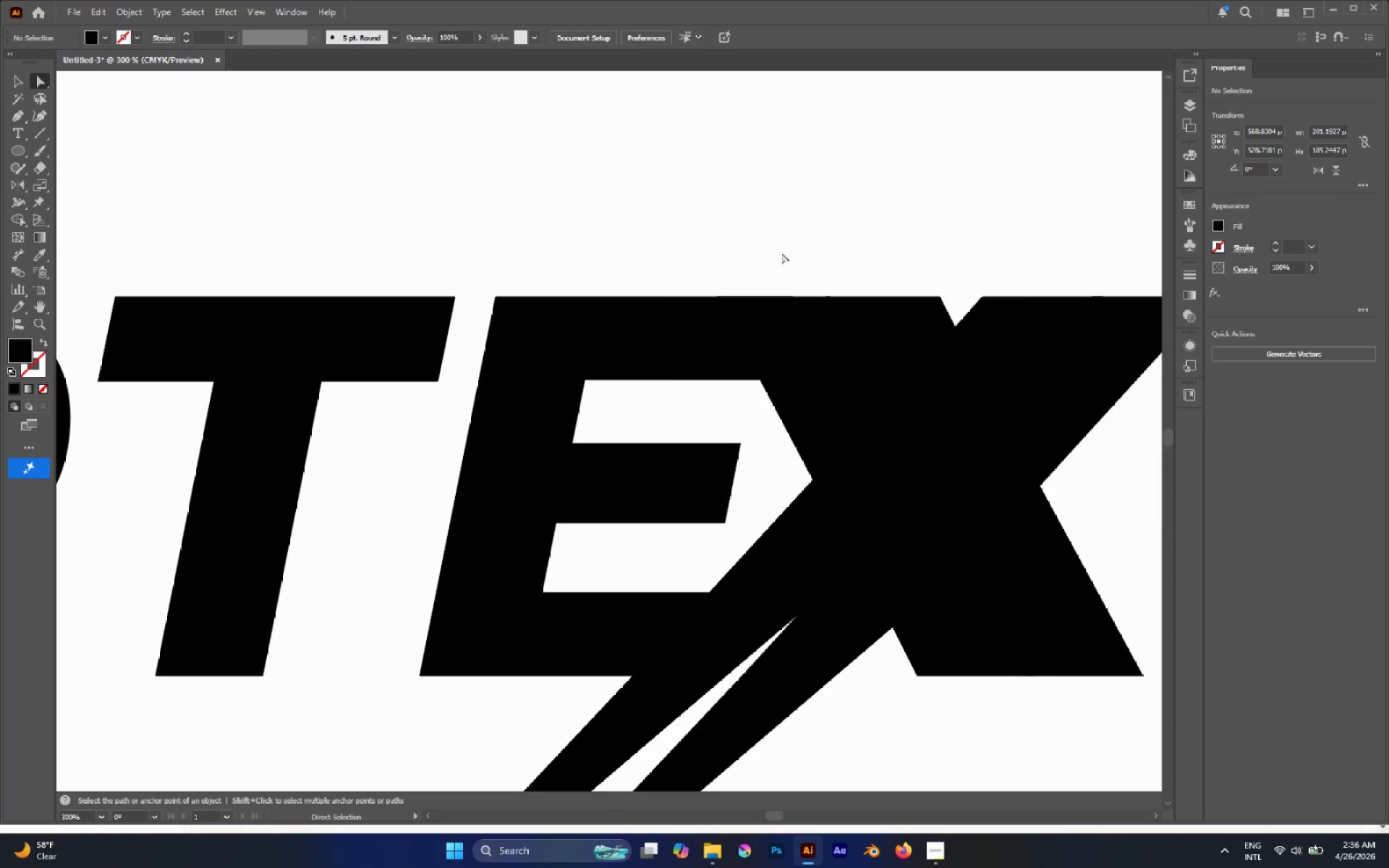 
hold_key(key=AltLeft, duration=0.69)
left_click_drag(start_coordinate=[700, 234], to_coordinate=[781, 358])
 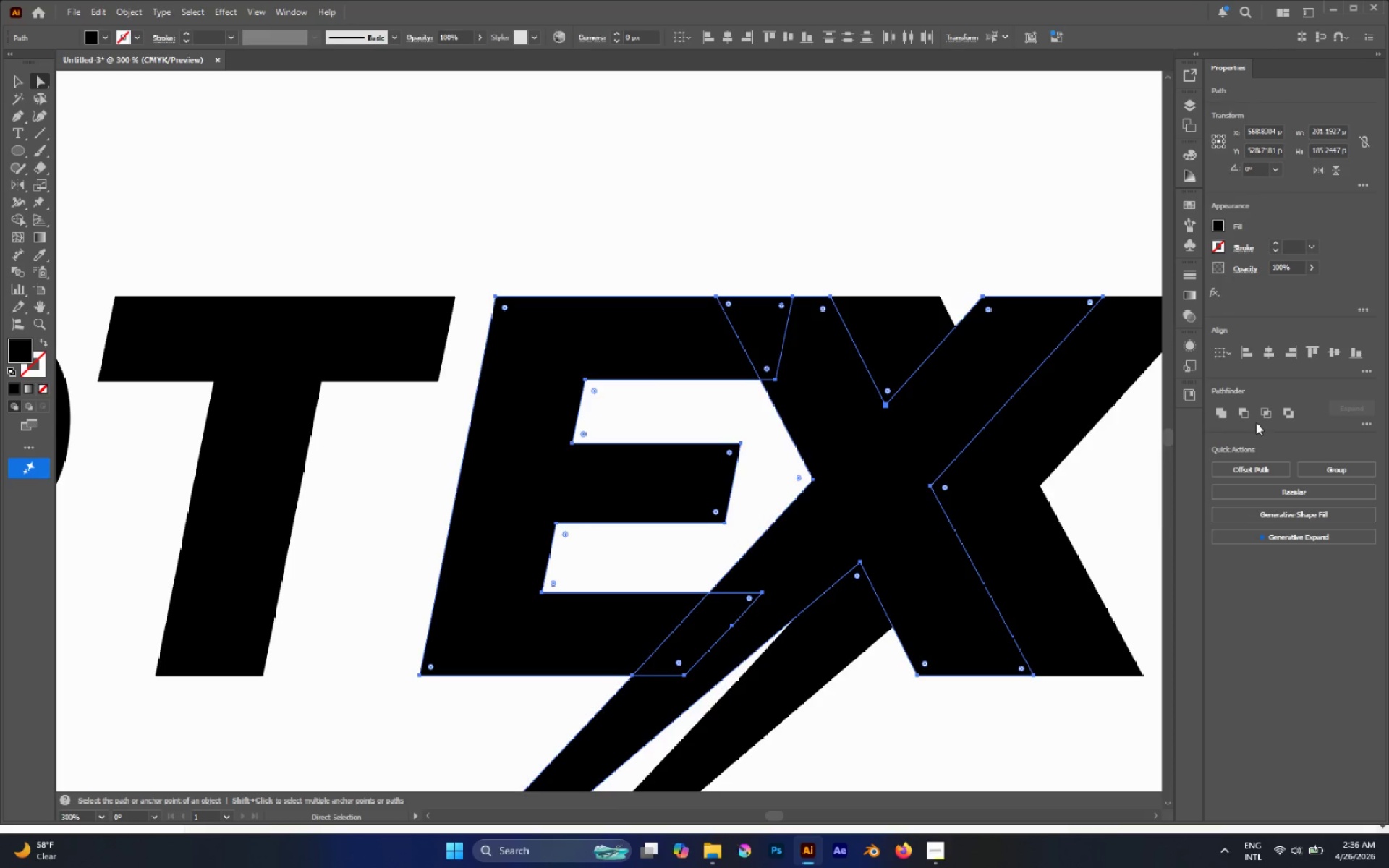 
left_click([1246, 414])
 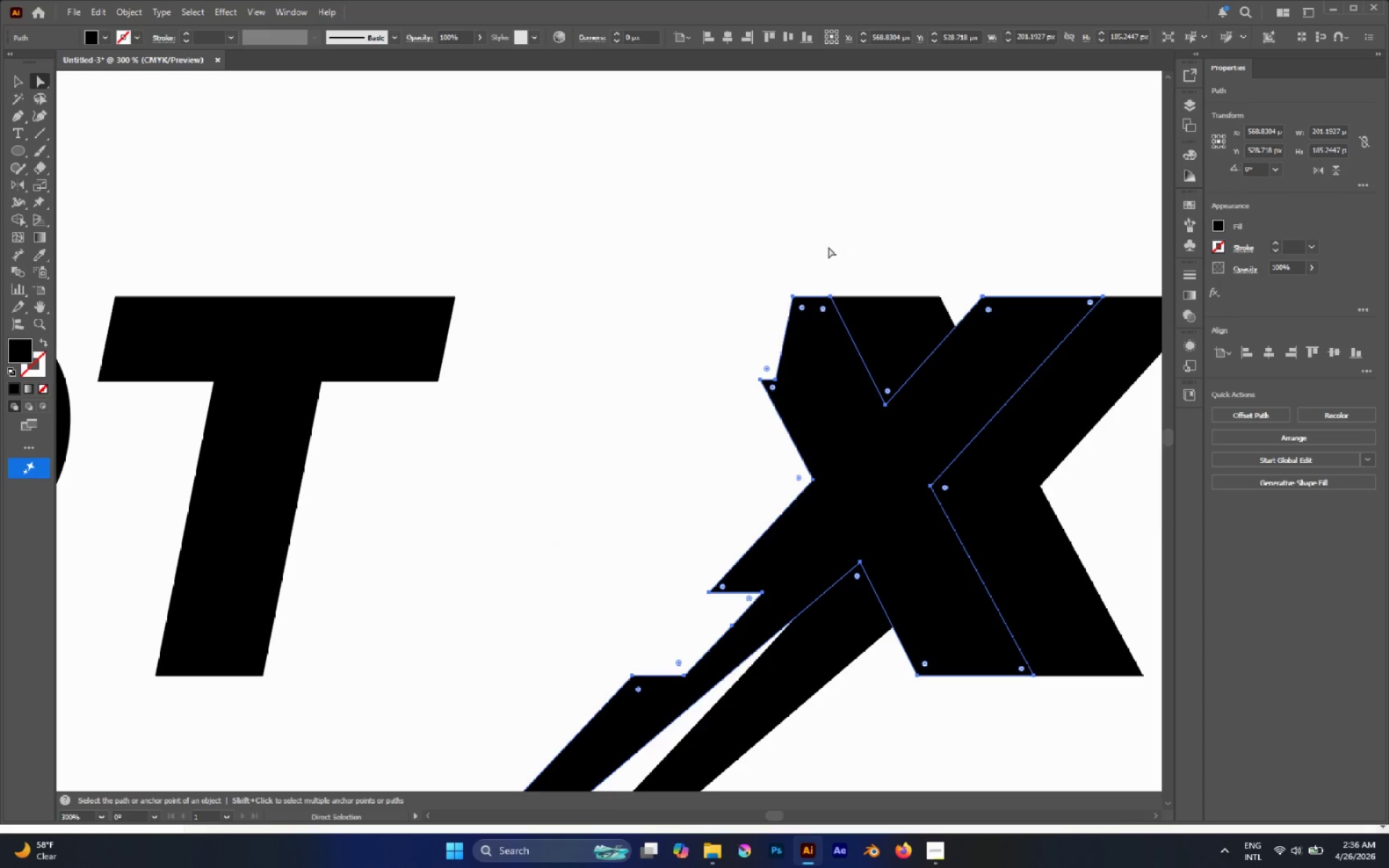 
key(Control+Break)
 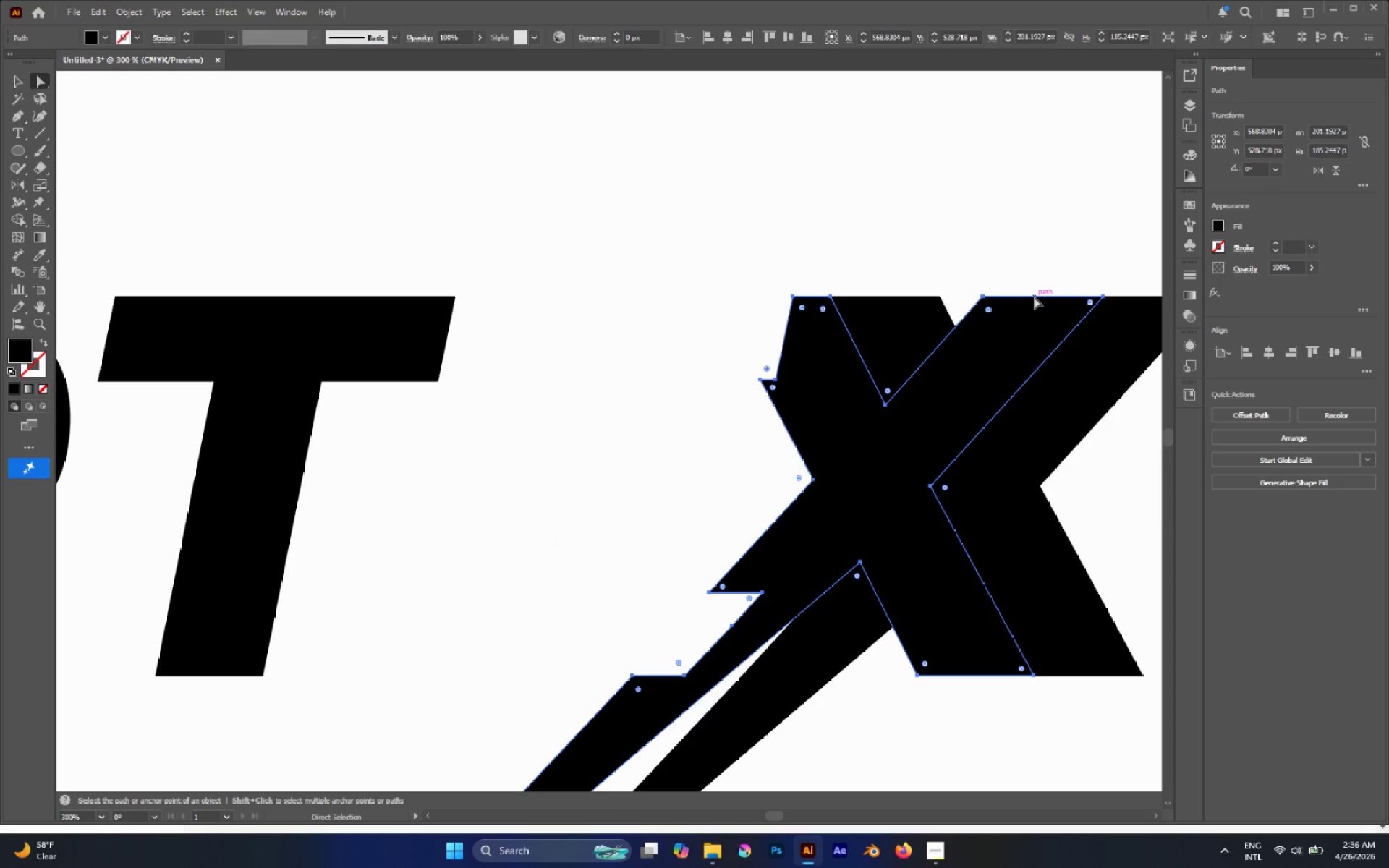 
key(Control+Z)
 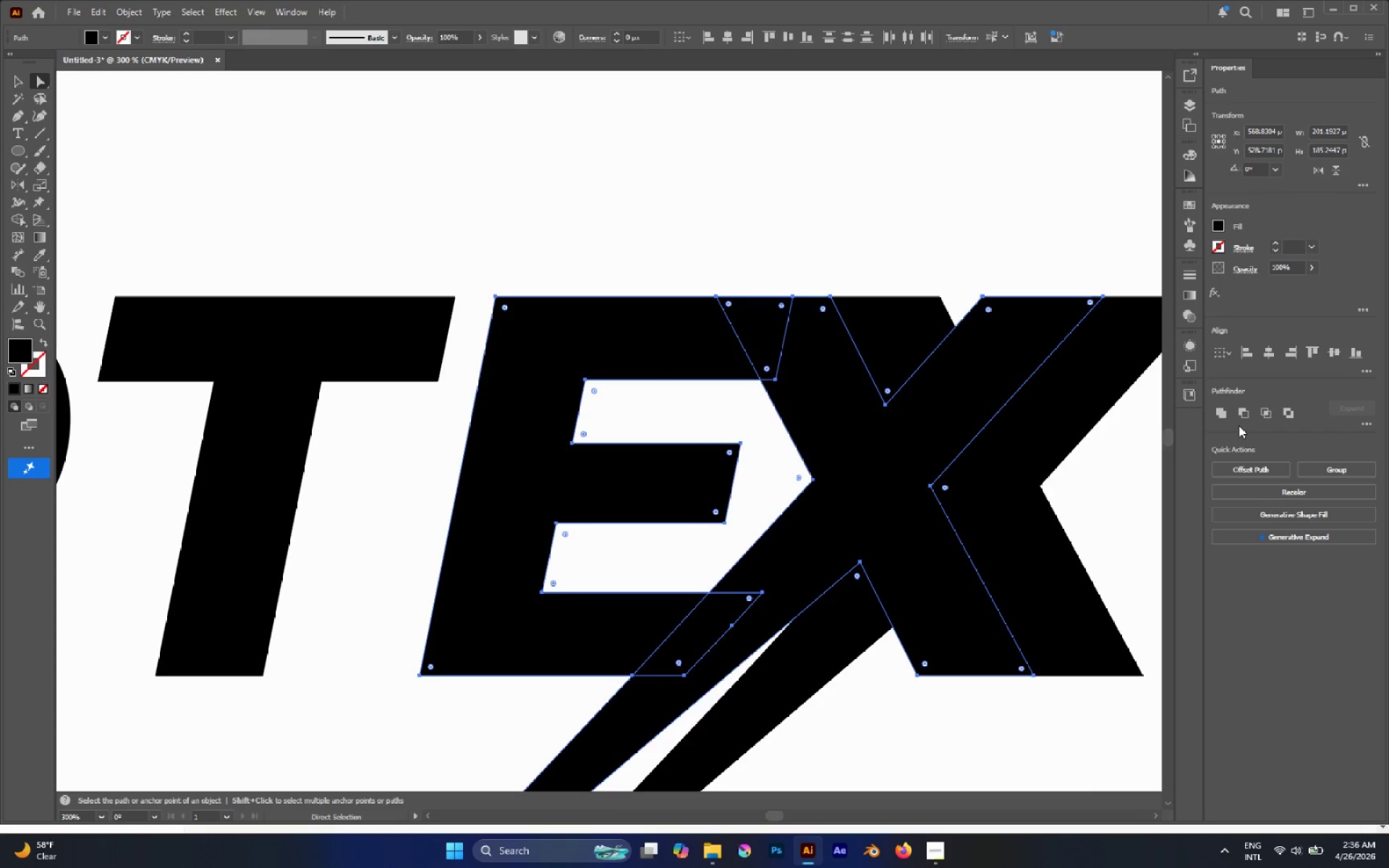 
left_click([1249, 415])
 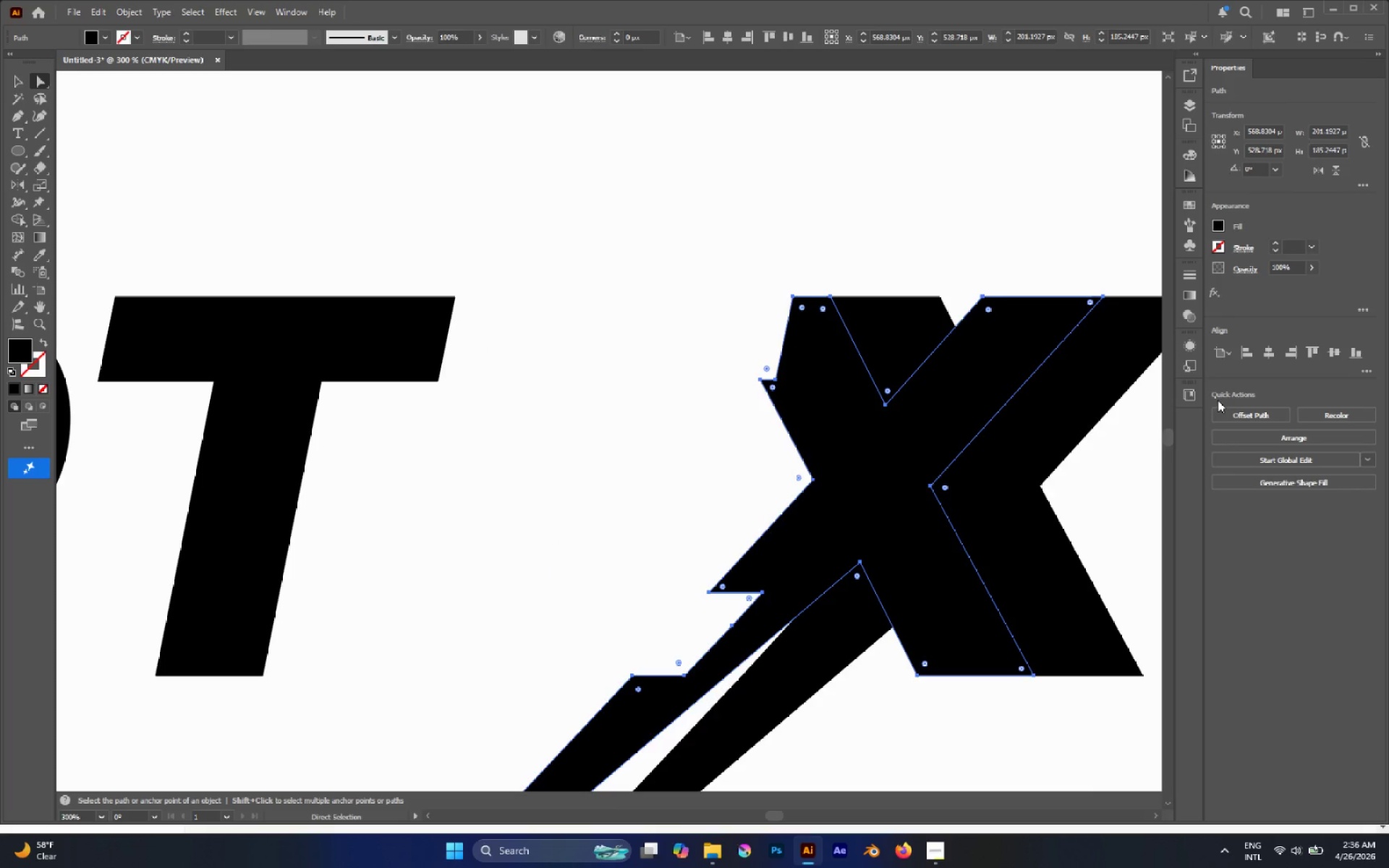 
key(Control+Z)
 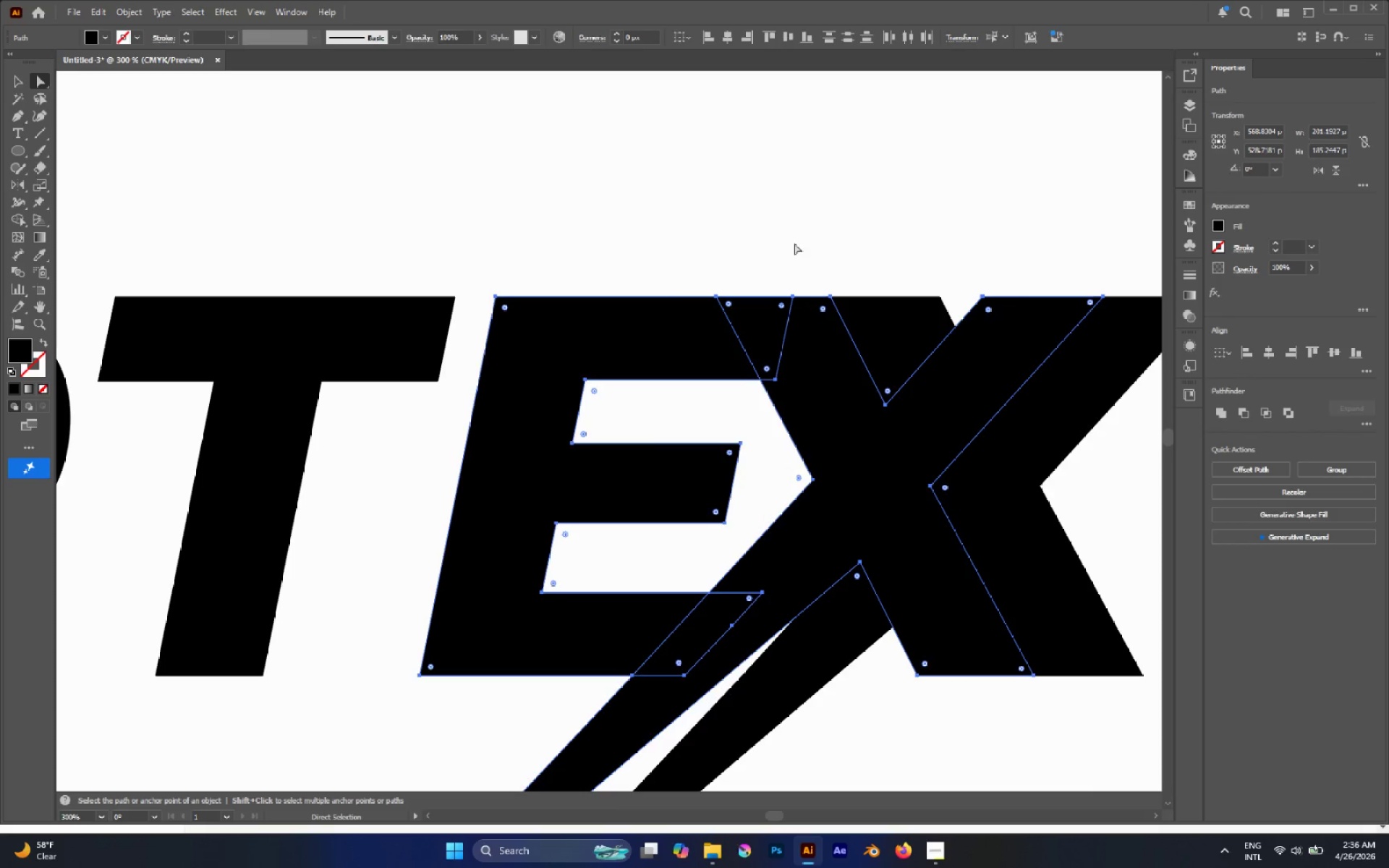 
left_click([794, 243])
 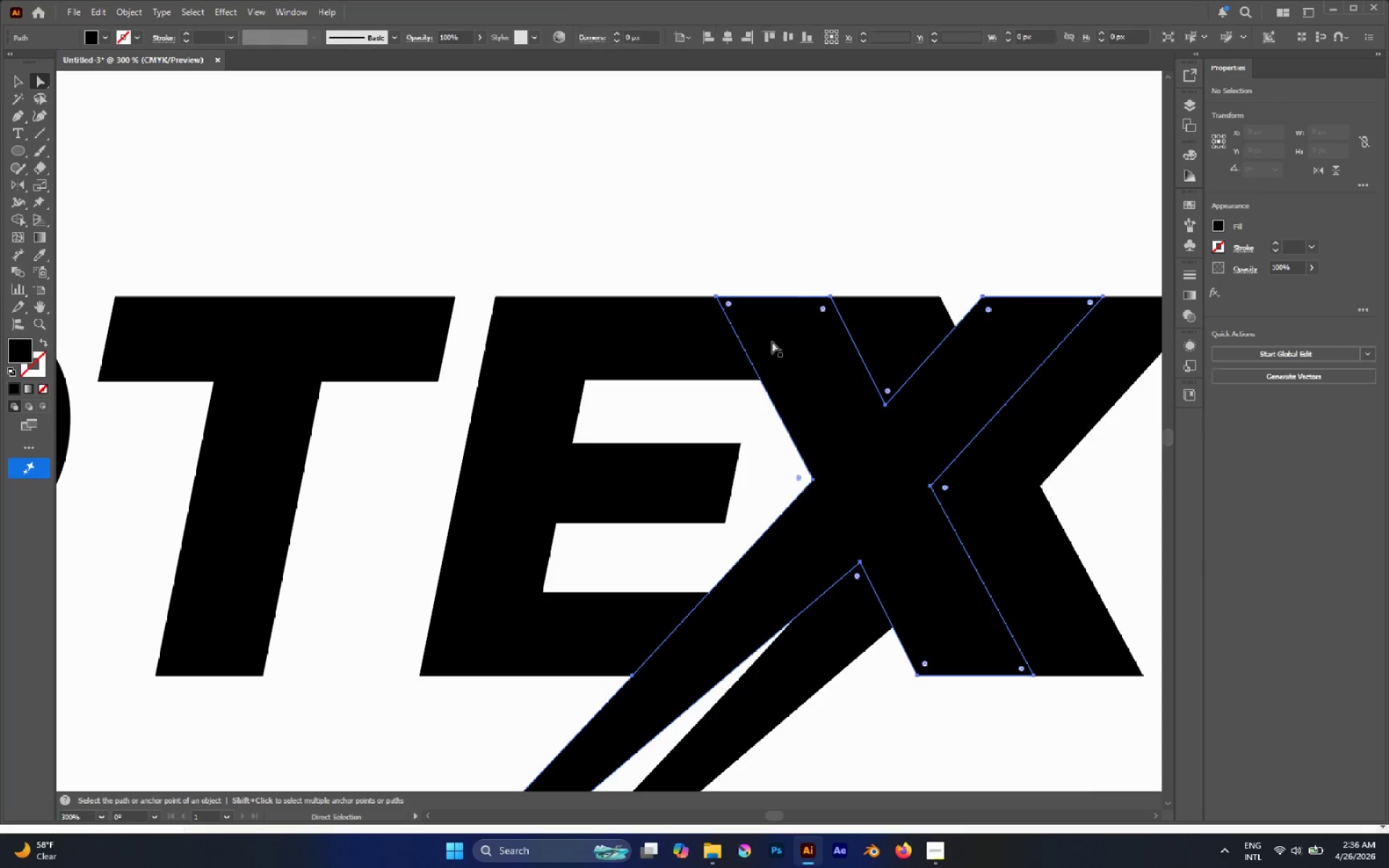 
key(Control+Shift+BracketRight)
 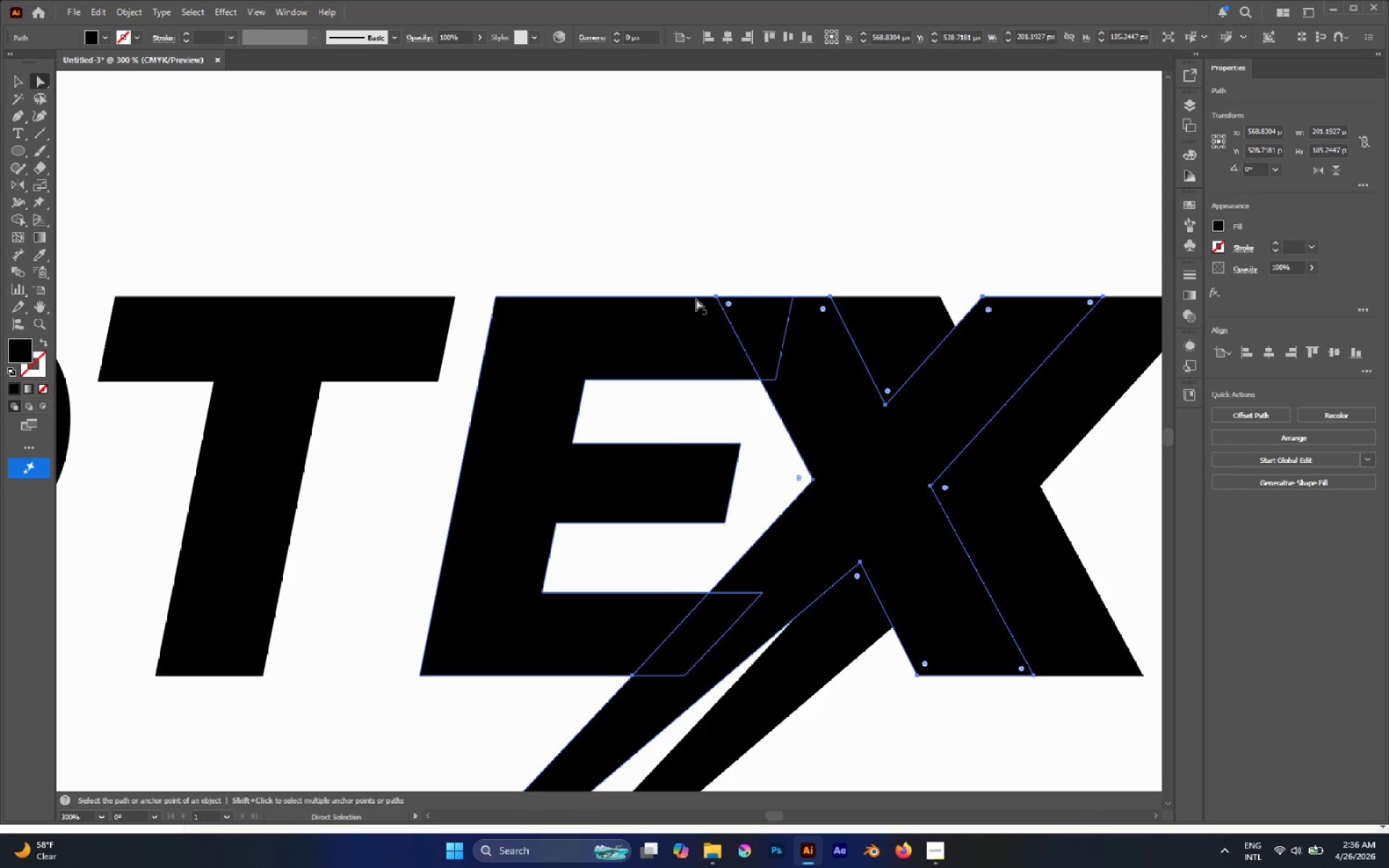 
hold_key(key=AltLeft, duration=0.98)
hold_key(key=ShiftLeft, duration=0.78)
left_click_drag(start_coordinate=[658, 265], to_coordinate=[747, 327])
 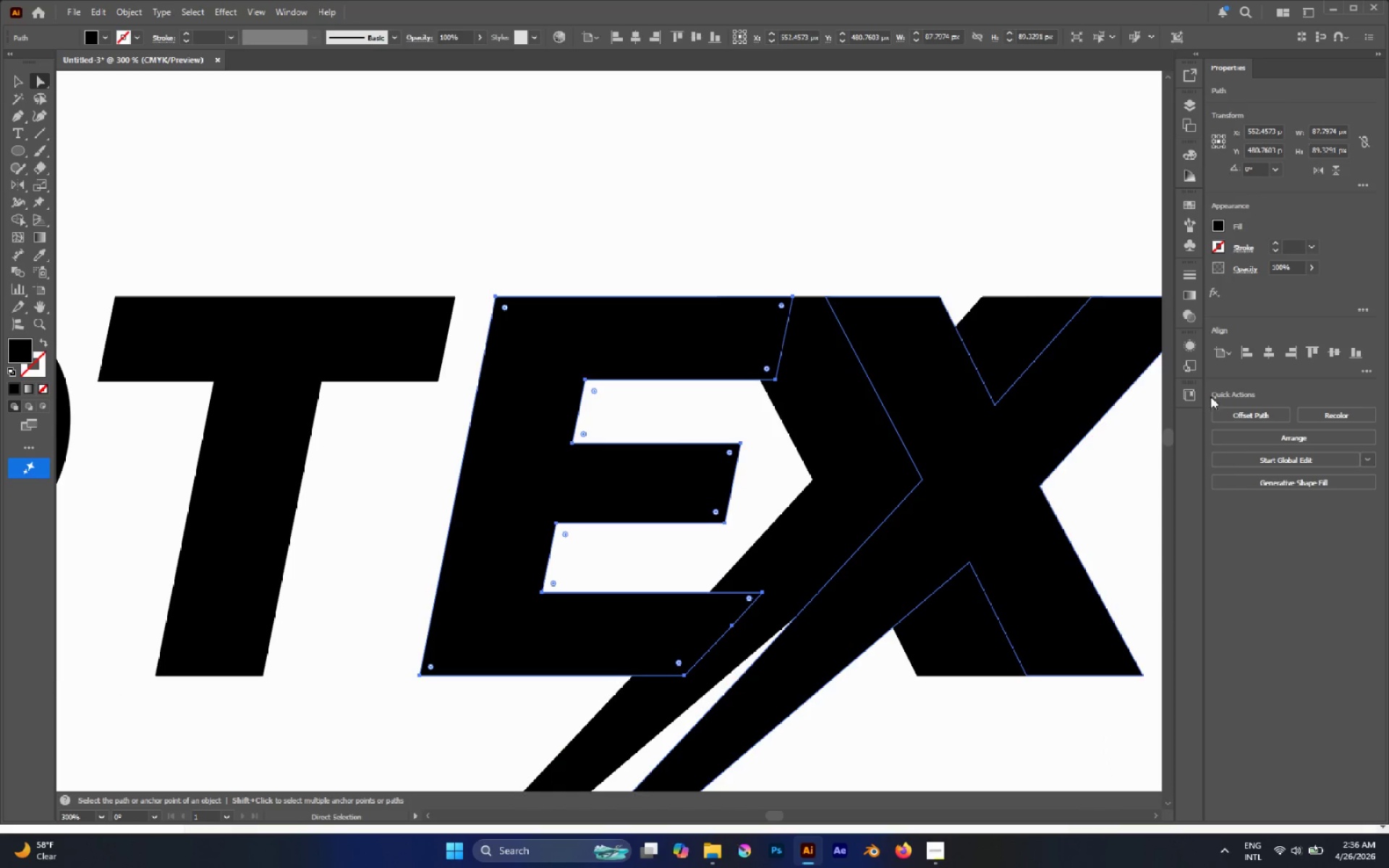 
left_click([585, 258])
 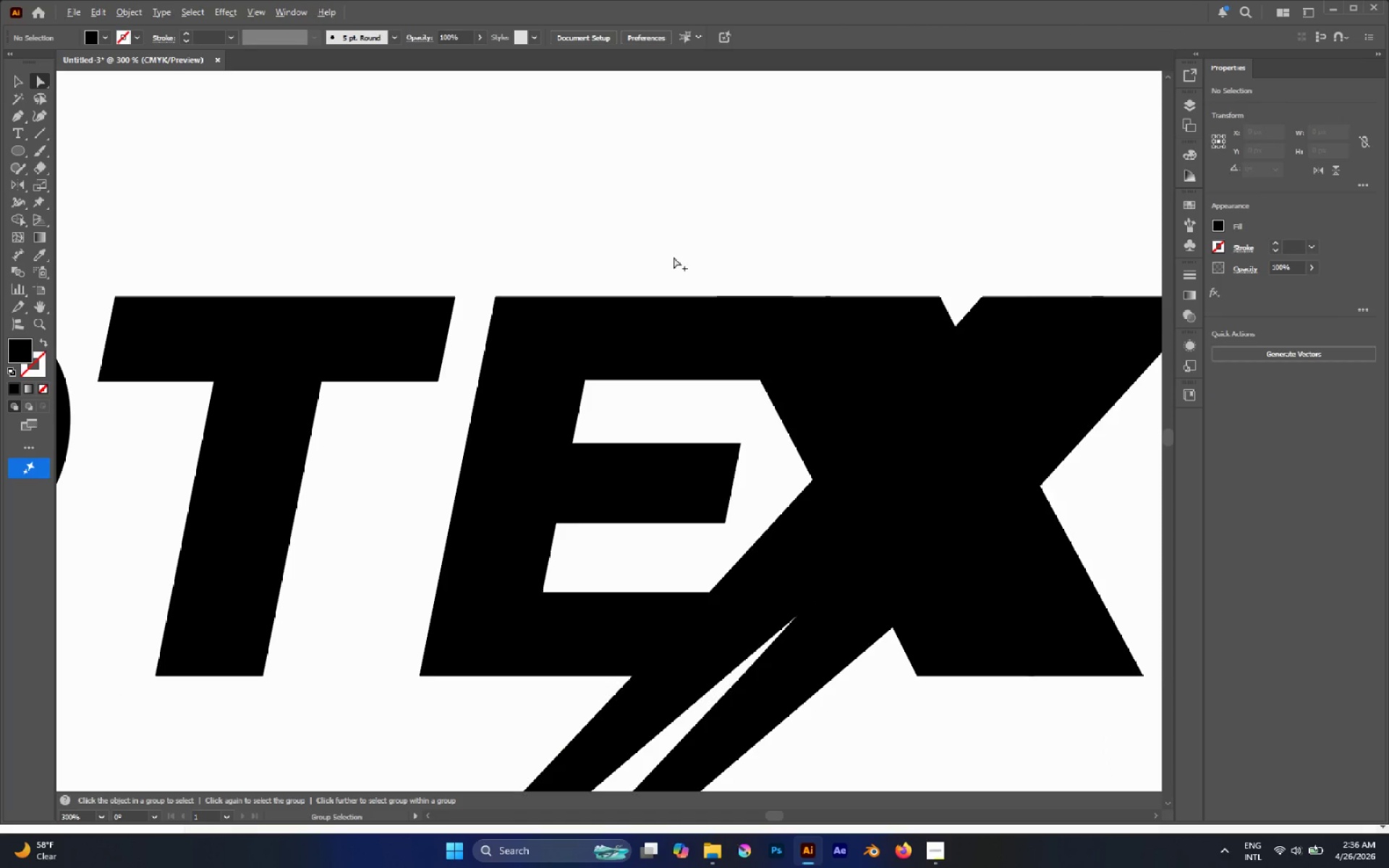 
hold_key(key=AltLeft, duration=0.88)
left_click_drag(start_coordinate=[675, 257], to_coordinate=[760, 326])
 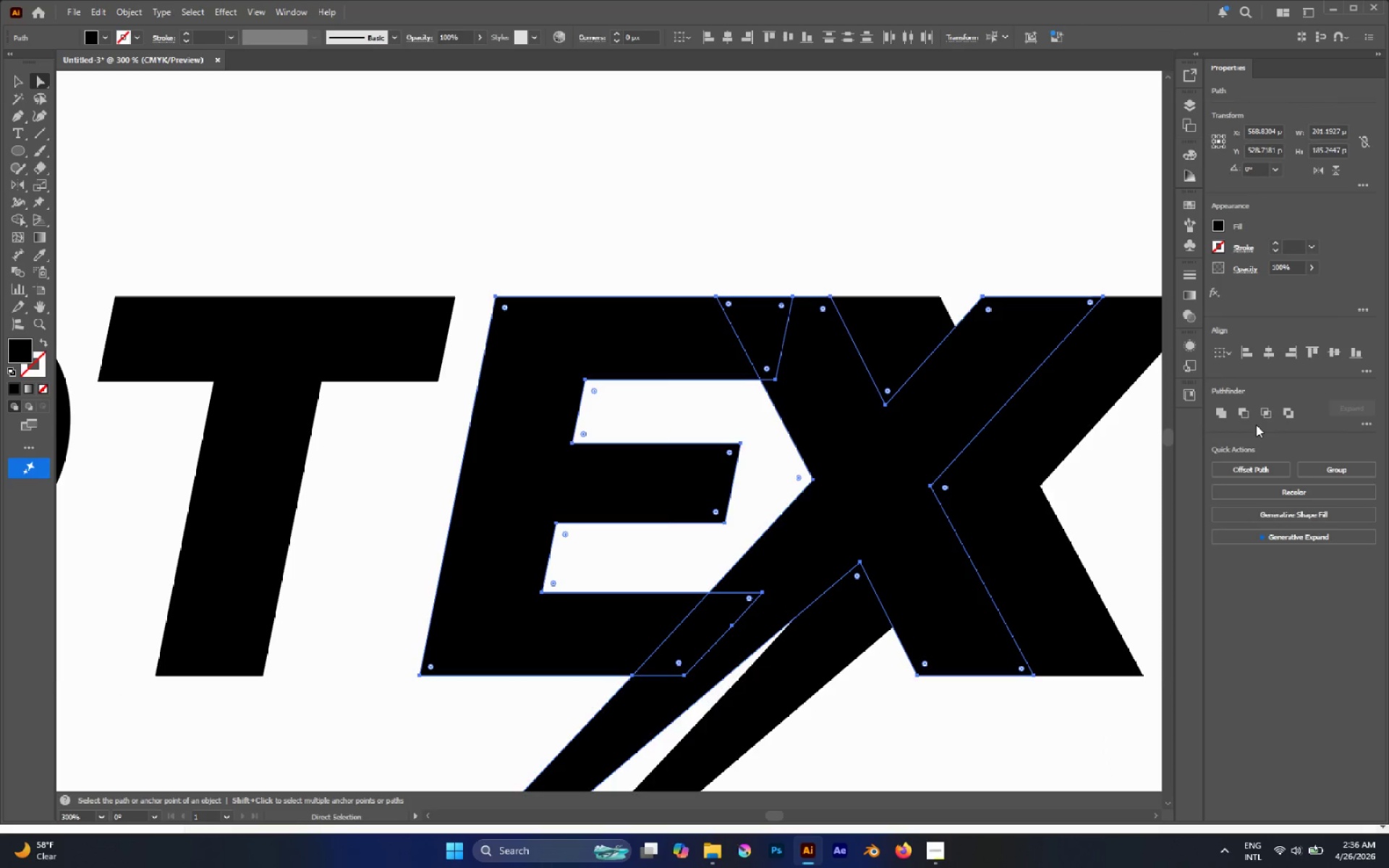 
left_click([1231, 414])
 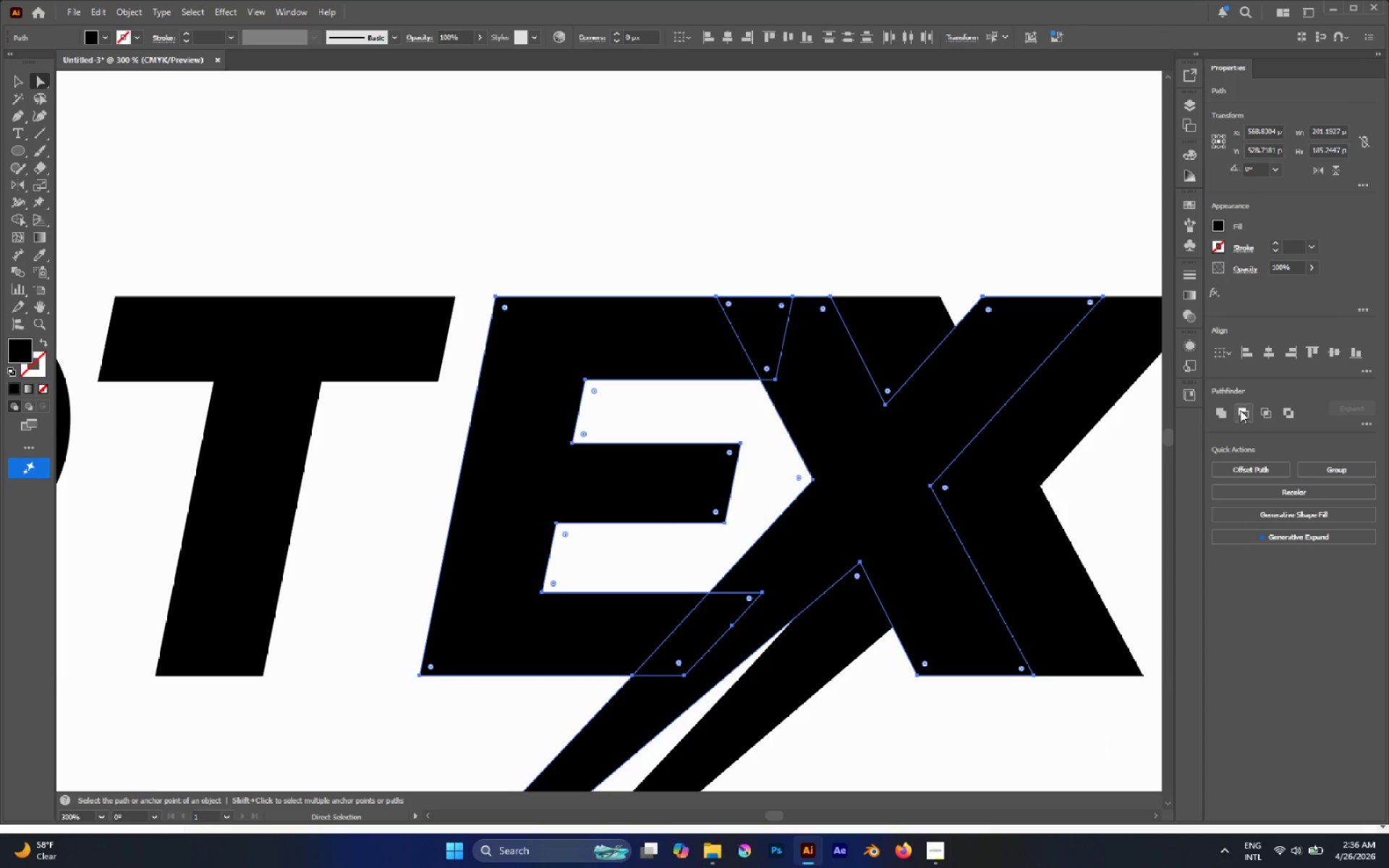 
left_click([1240, 410])
 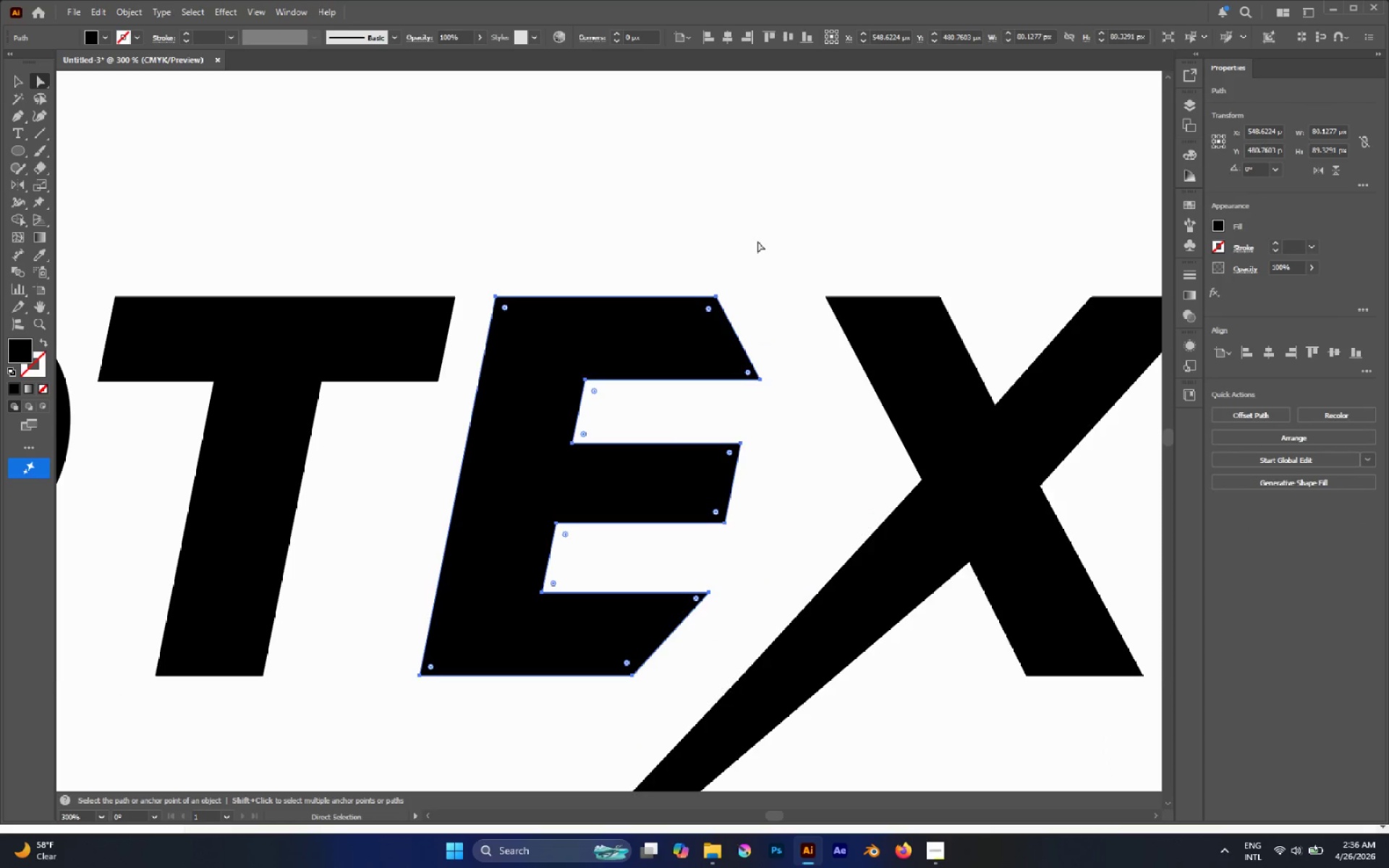 
left_click([757, 241])
 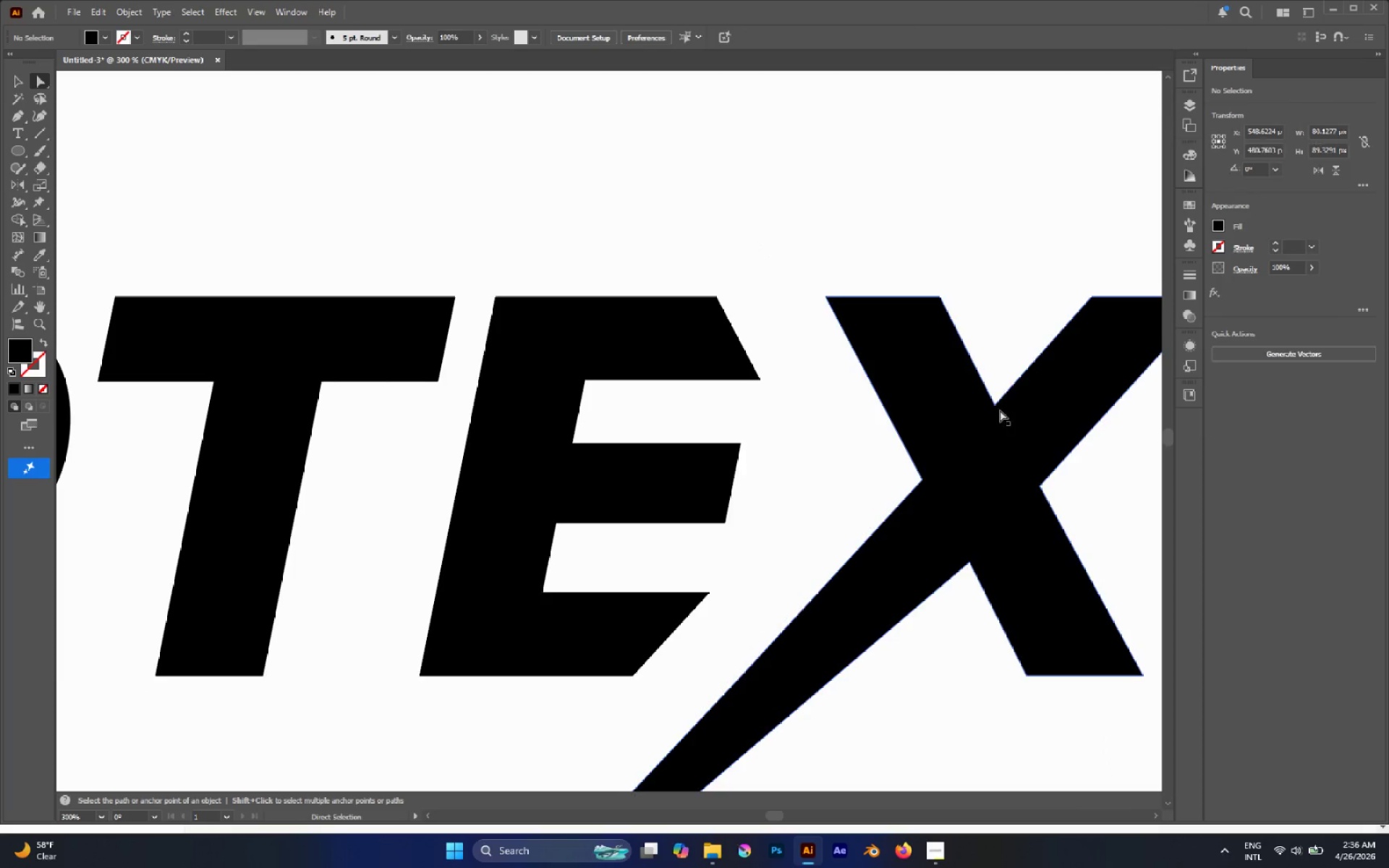 
hold_key(key=AltLeft, duration=0.42)
scroll: coordinate [1053, 442], scroll_direction: down, amount: 2.0
 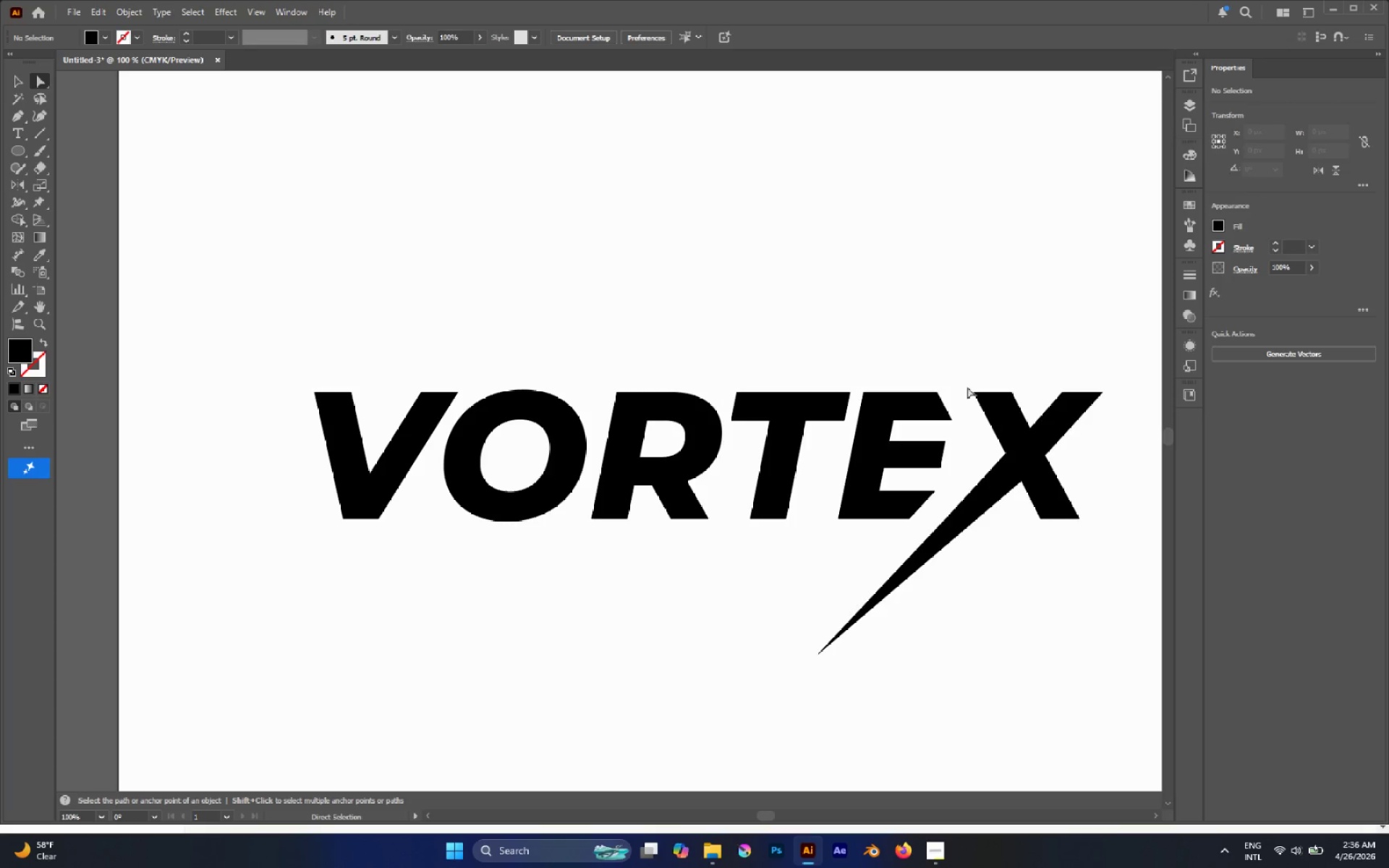 
hold_key(key=AltLeft, duration=0.42)
scroll: coordinate [967, 394], scroll_direction: up, amount: 1.0
 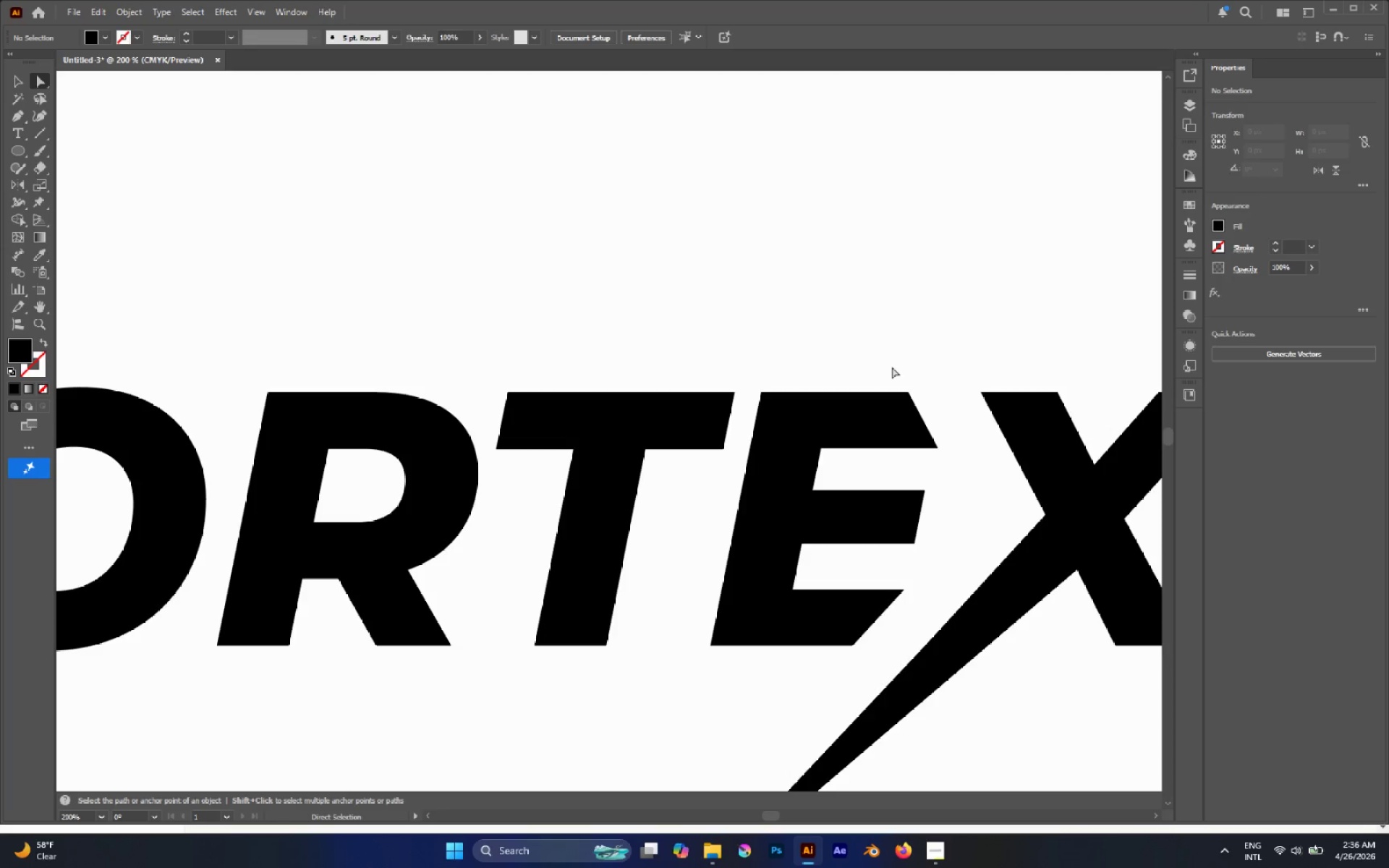 
left_click_drag(start_coordinate=[892, 367], to_coordinate=[967, 462])
 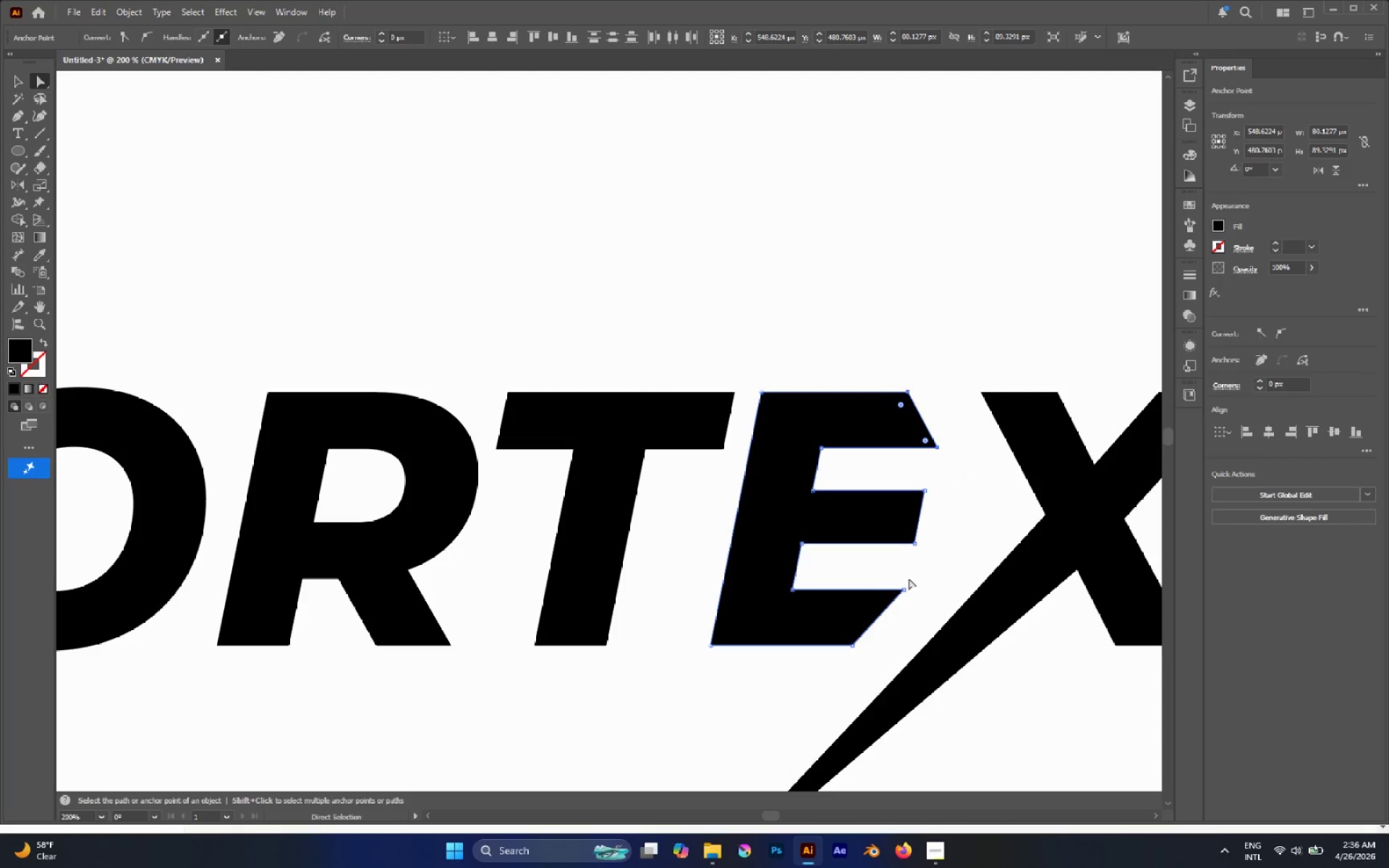 
hold_key(key=ShiftLeft, duration=4.92)
left_click_drag(start_coordinate=[925, 578], to_coordinate=[839, 618])
 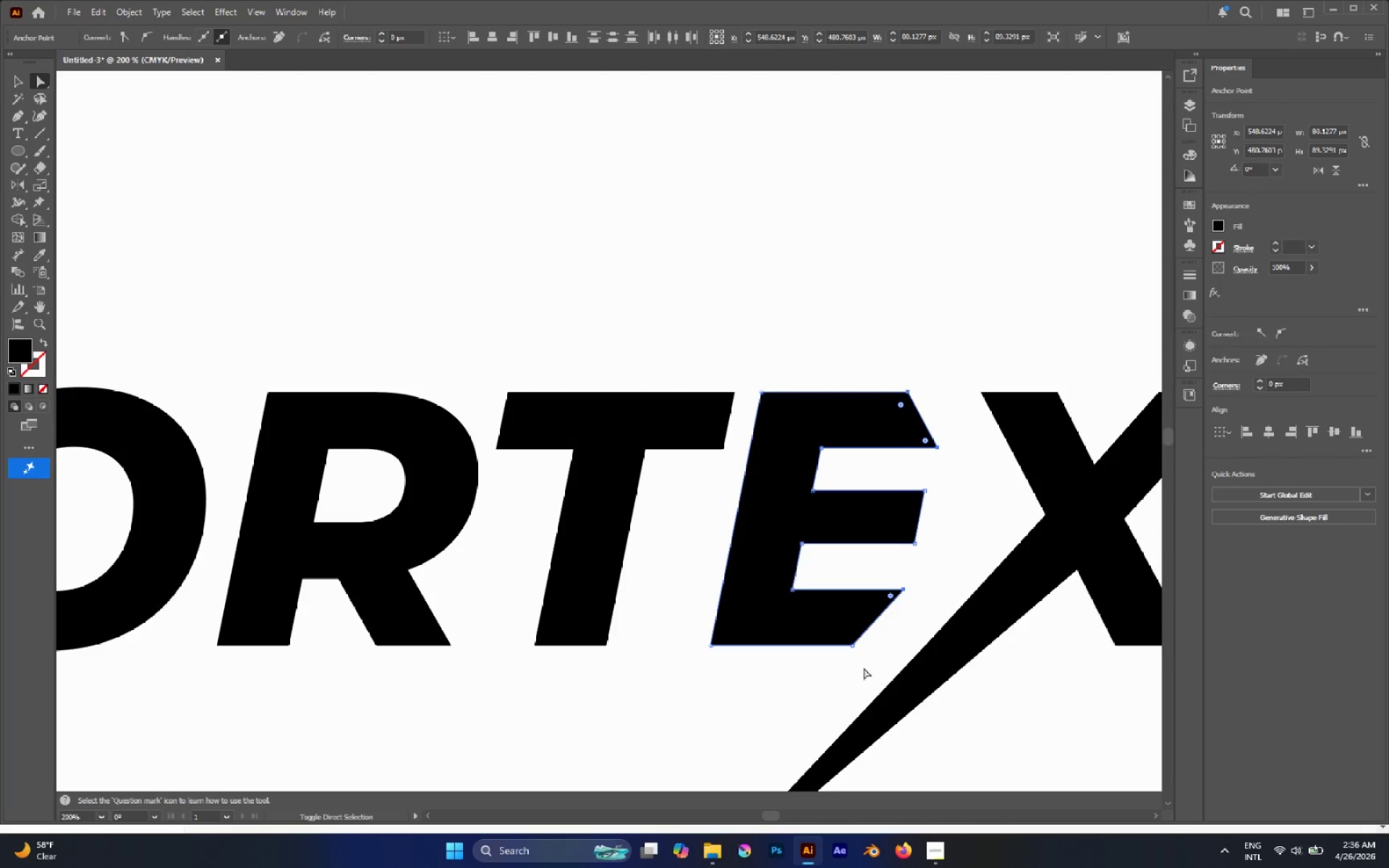 
left_click_drag(start_coordinate=[864, 668], to_coordinate=[827, 608])
 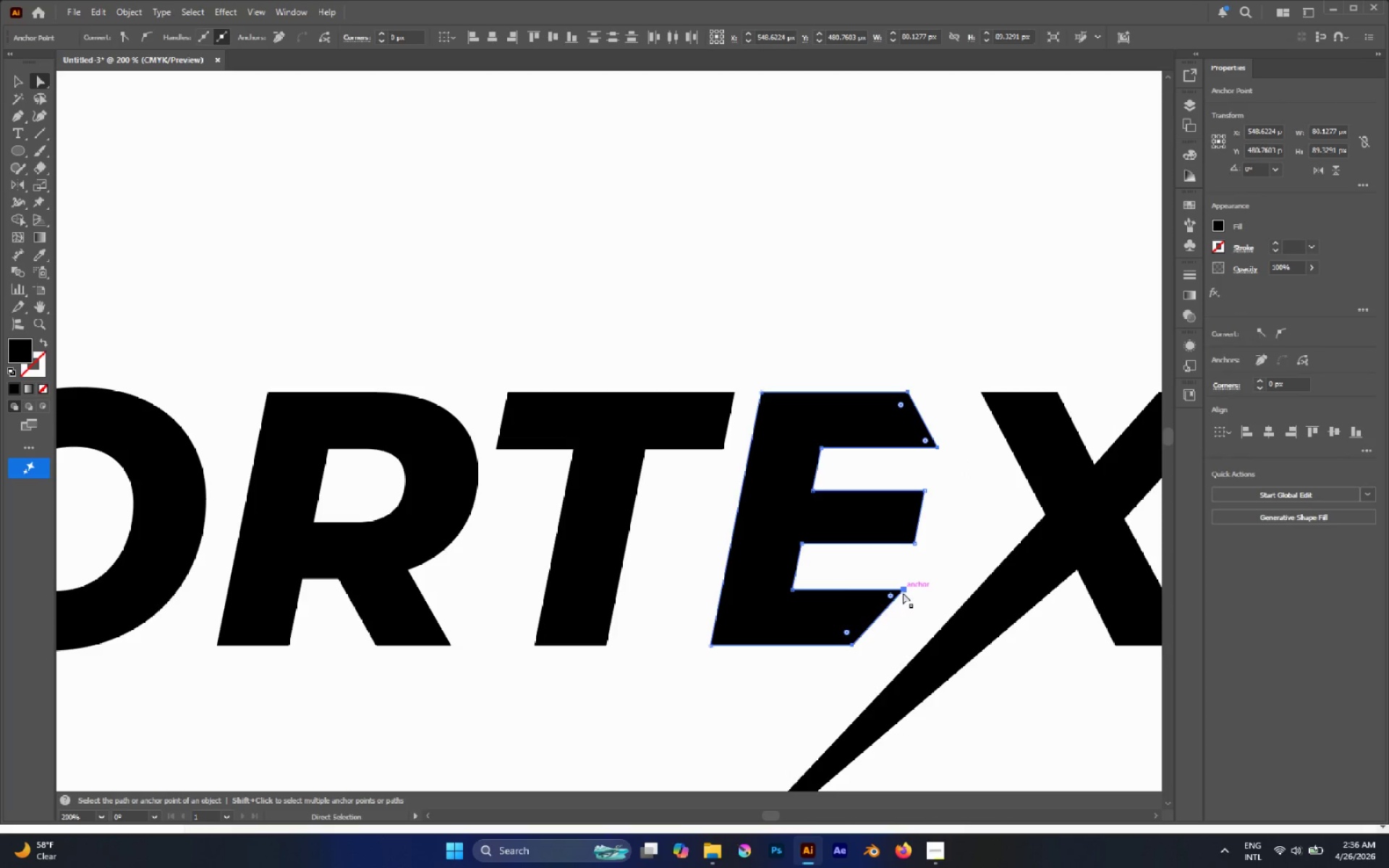 
left_click_drag(start_coordinate=[903, 592], to_coordinate=[943, 592])
 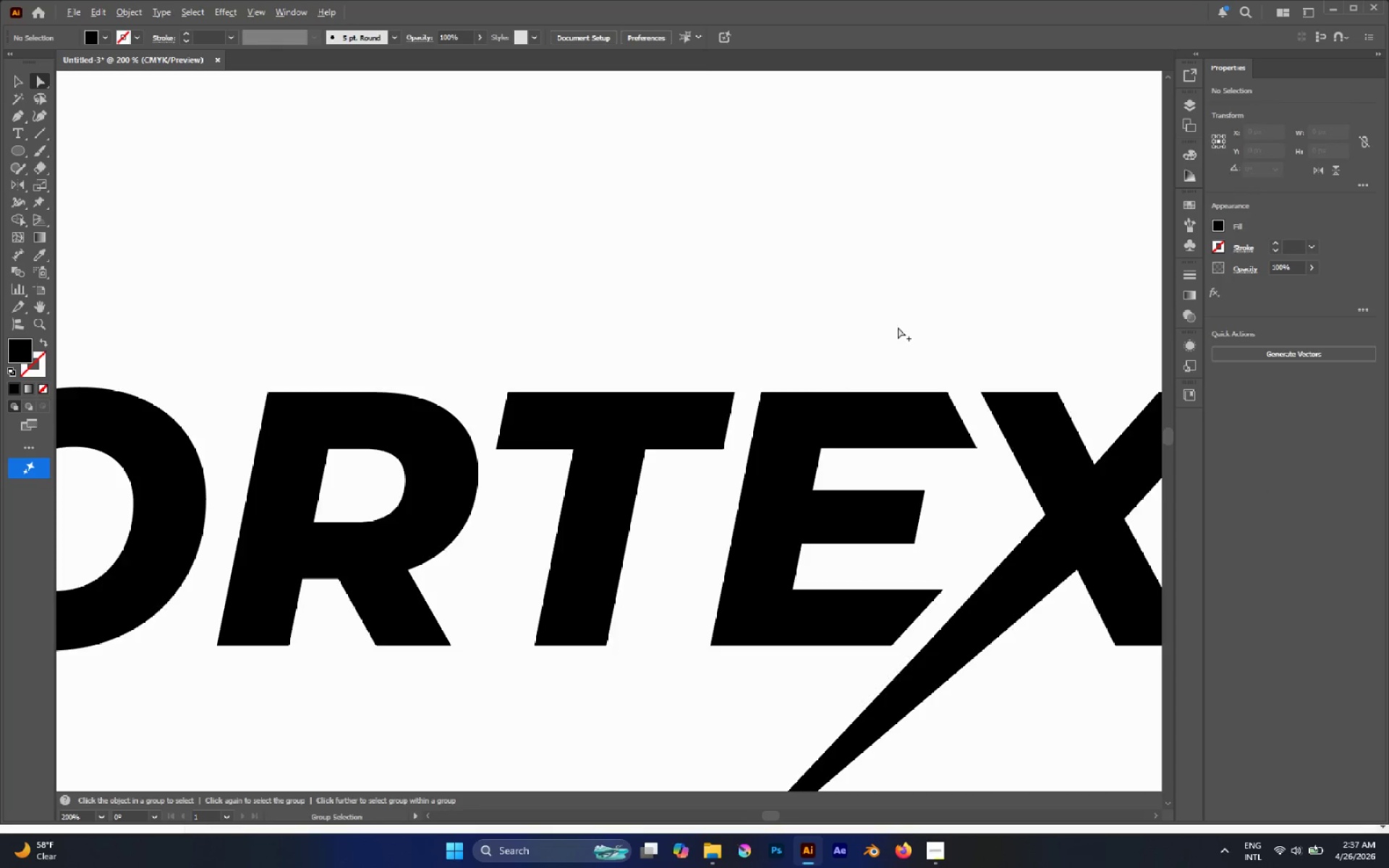 
hold_key(key=ShiftLeft, duration=2.64)
 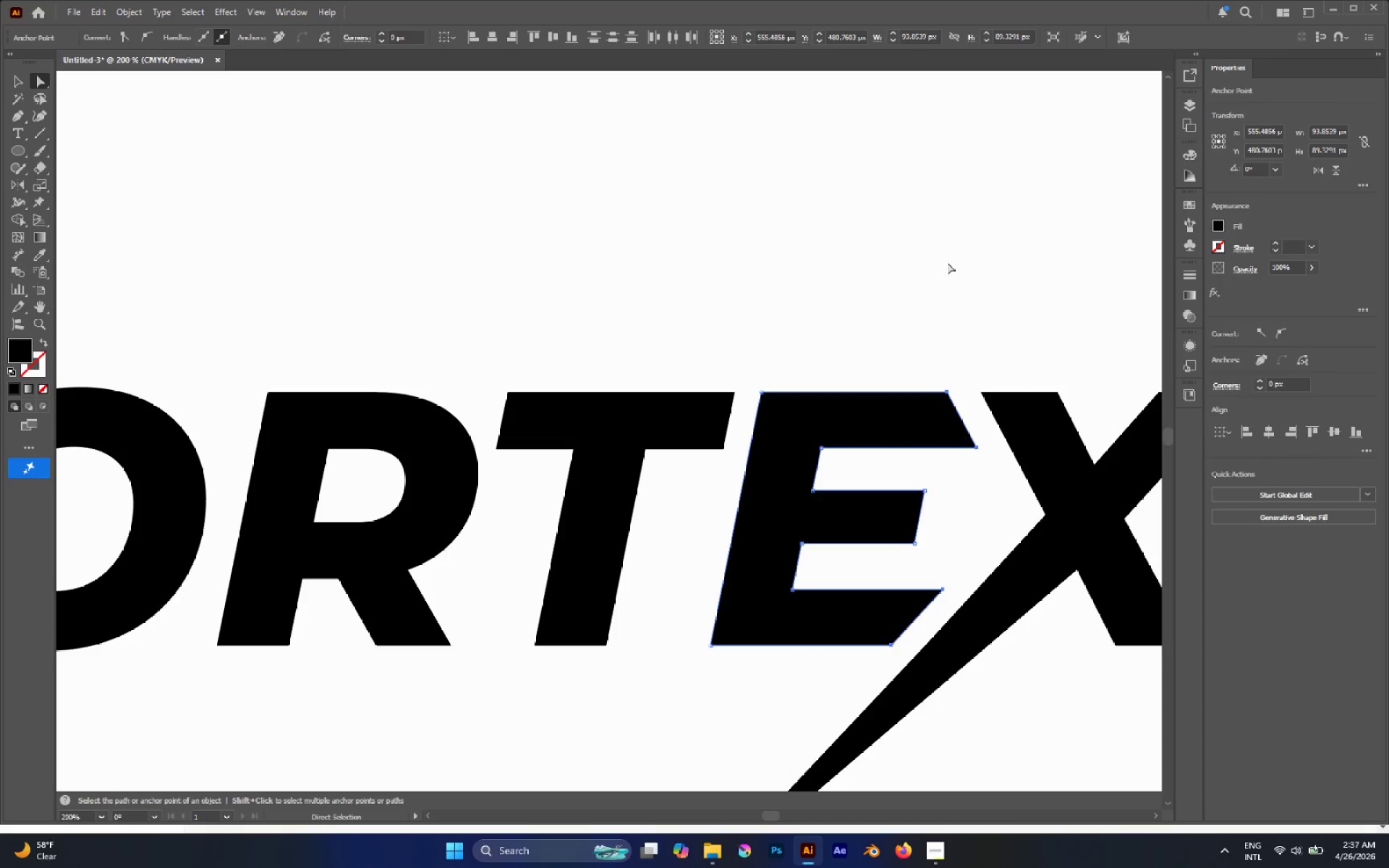 
left_click([948, 263])
 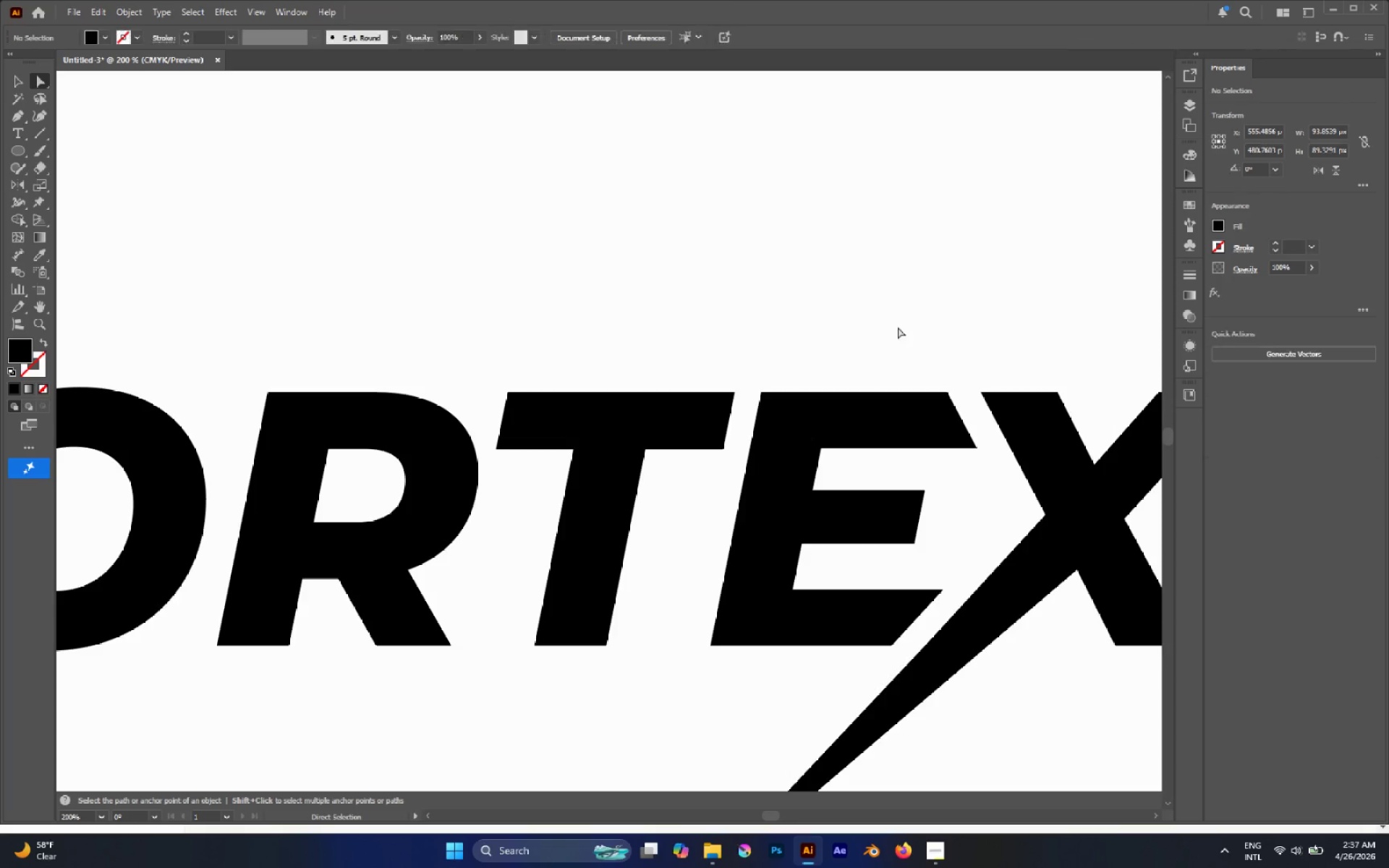 
hold_key(key=AltLeft, duration=0.48)
scroll: coordinate [900, 343], scroll_direction: down, amount: 3.0
 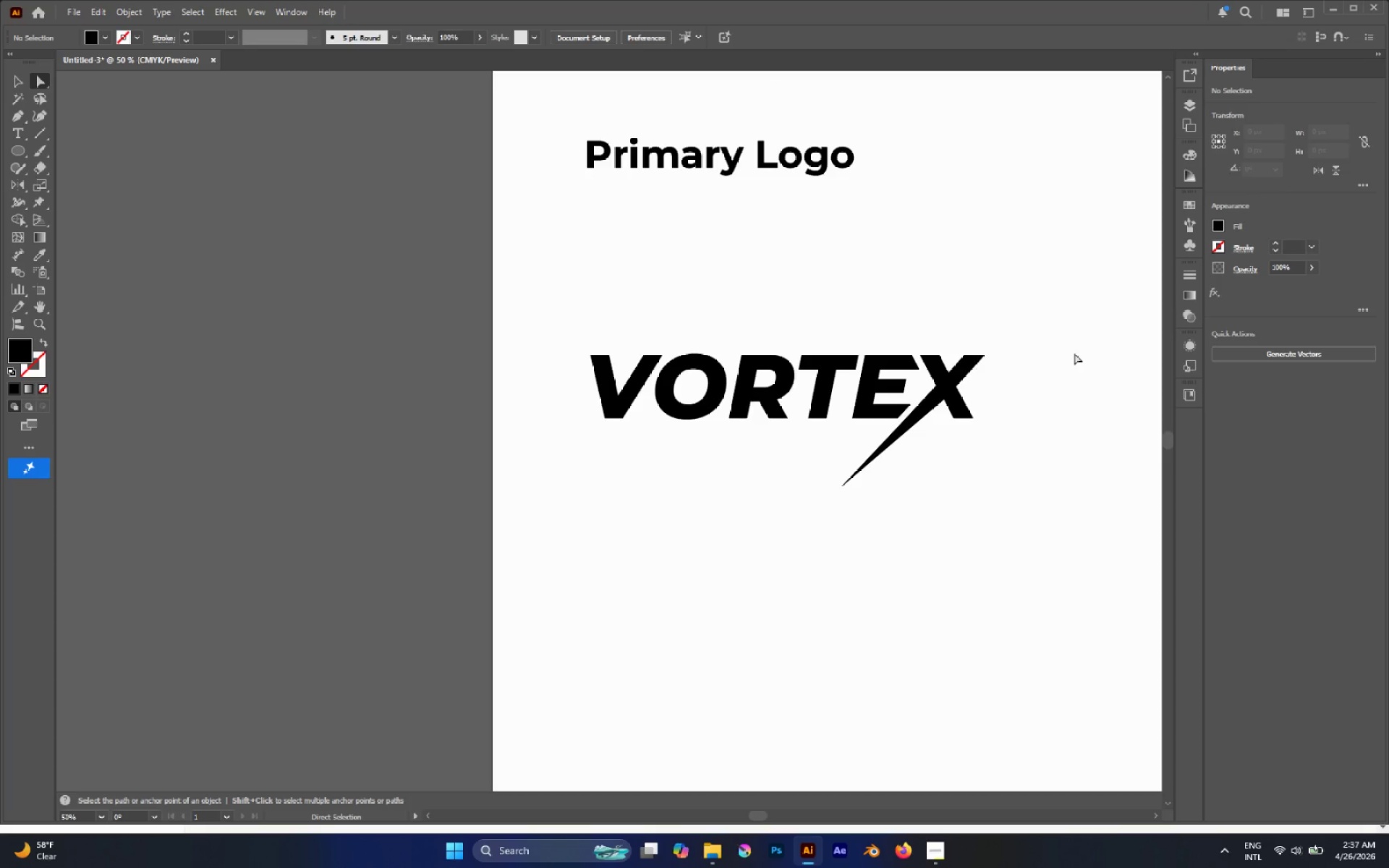 
wait(9.55)
 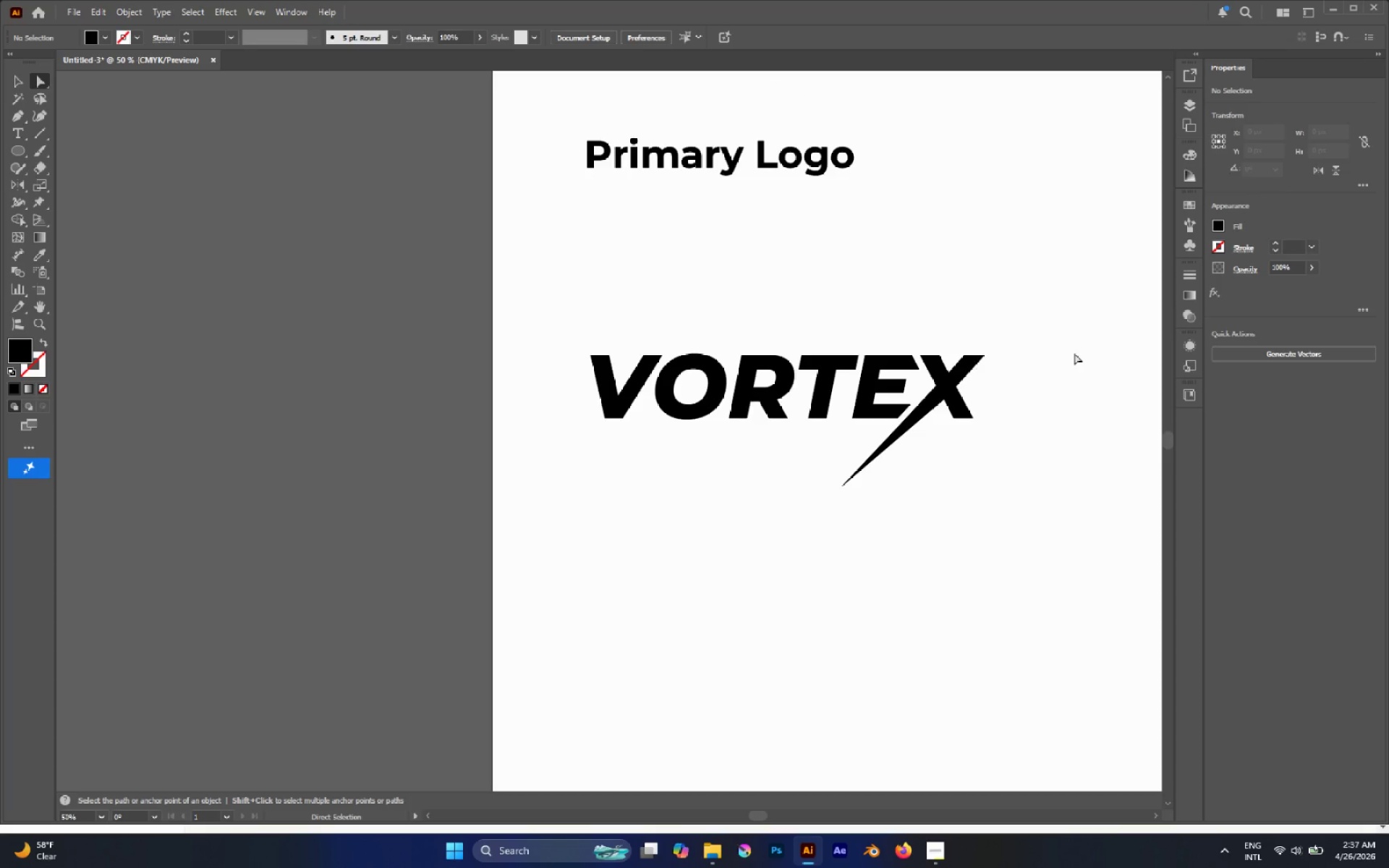 
hold_key(key=AltLeft, duration=0.56)
scroll: coordinate [595, 359], scroll_direction: up, amount: 1.0
 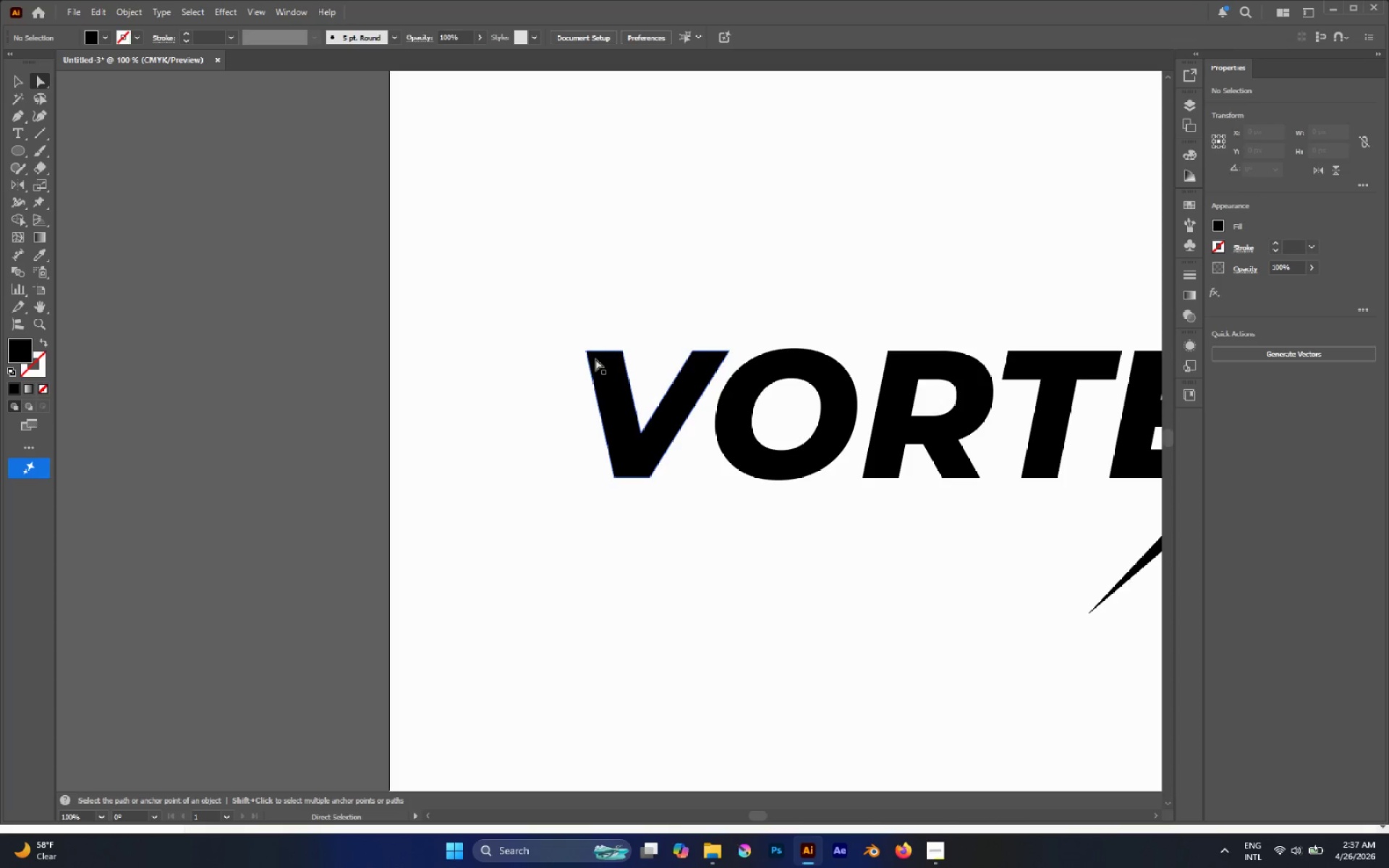 
left_click([593, 362])
 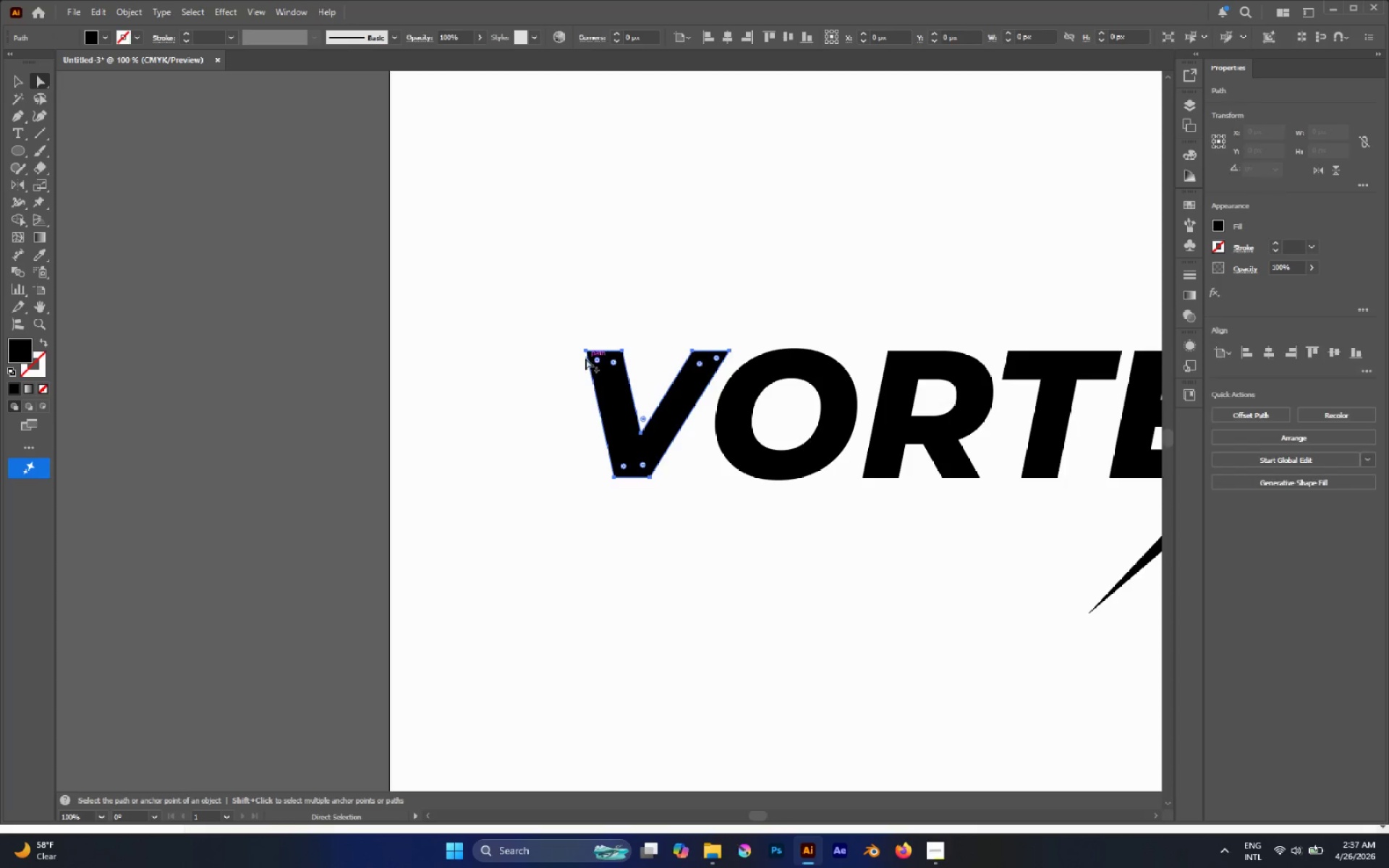 
hold_key(key=AltLeft, duration=0.78)
scroll: coordinate [585, 358], scroll_direction: up, amount: 3.0
 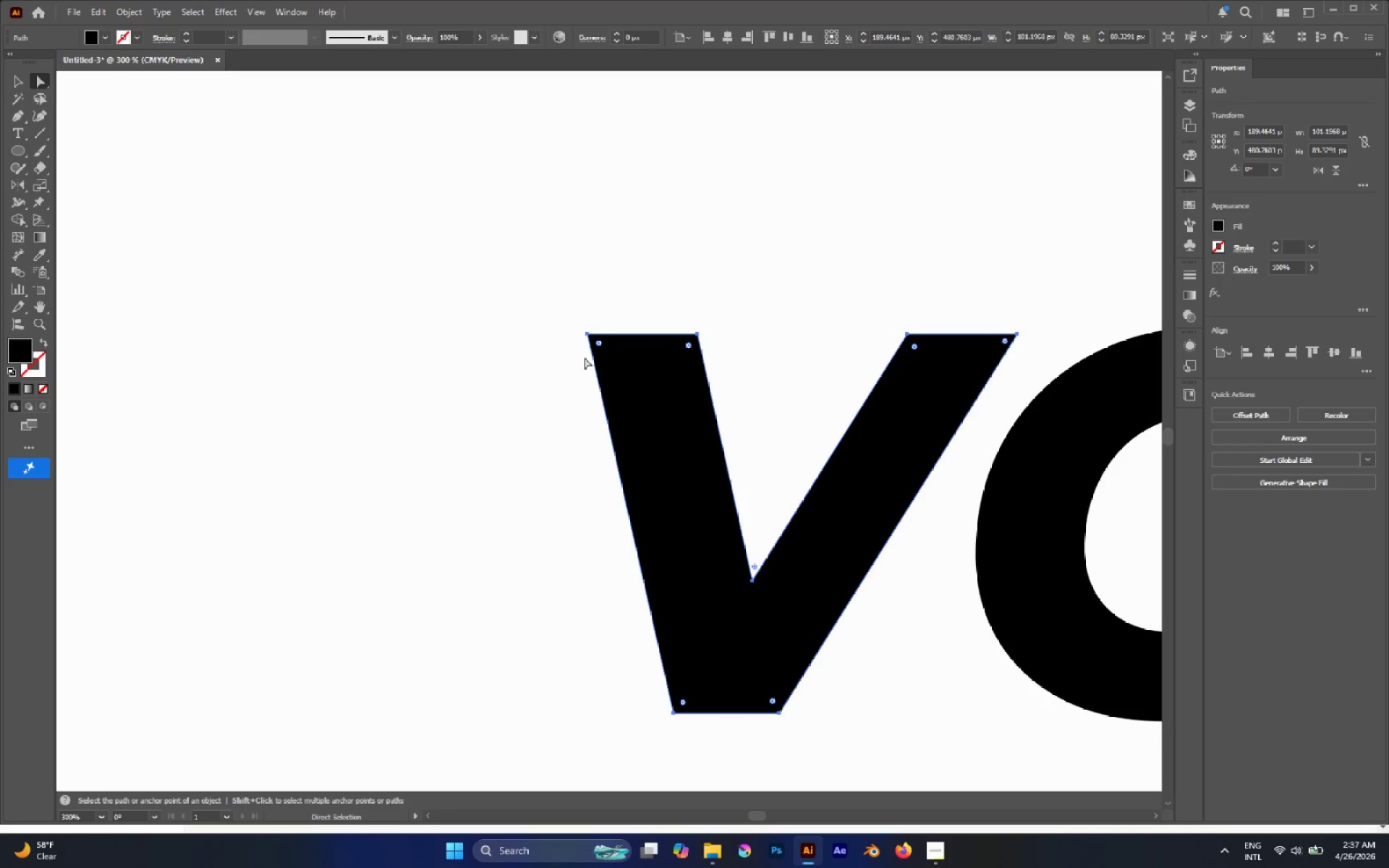 
key(P)
 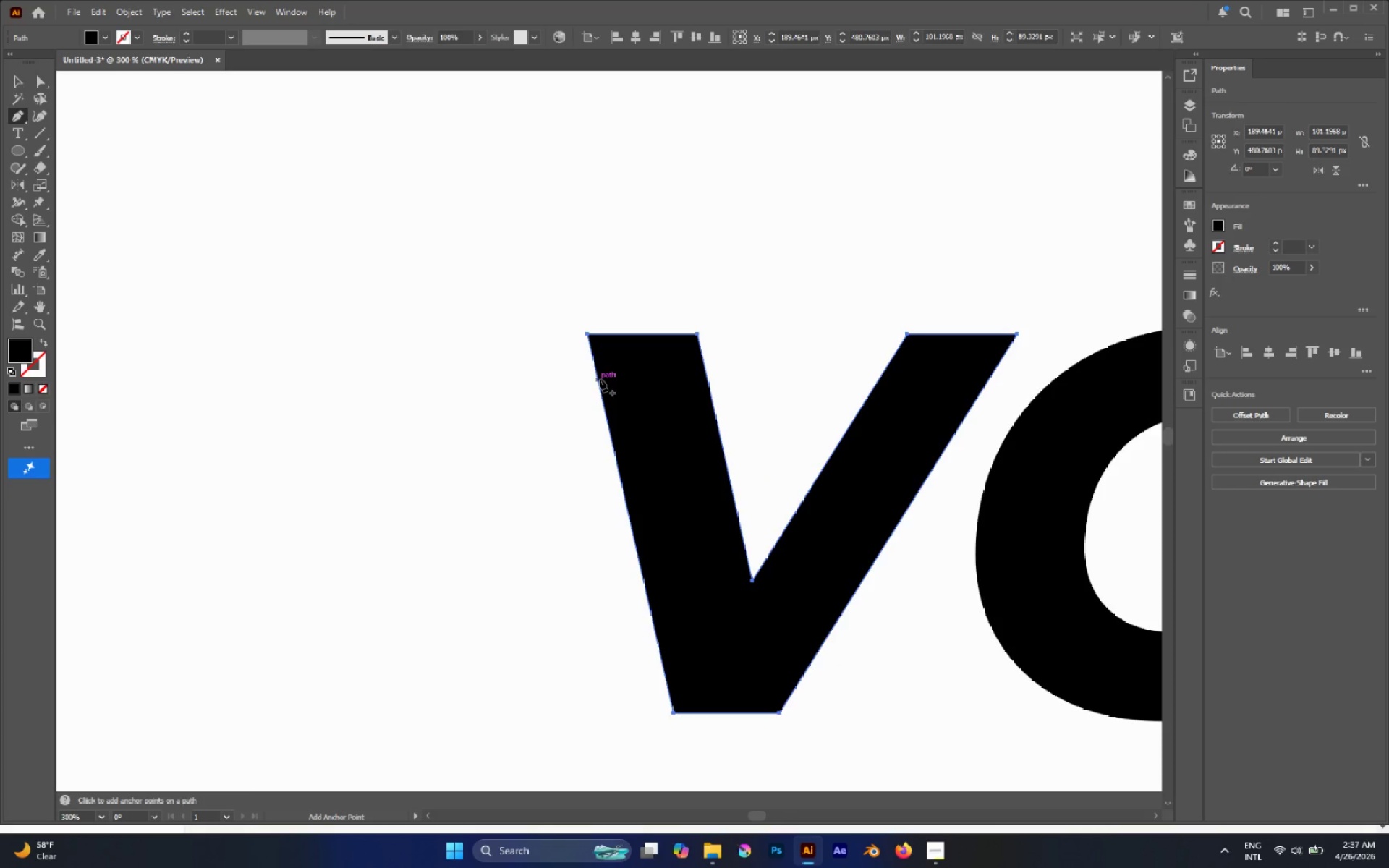 
left_click([600, 382])
 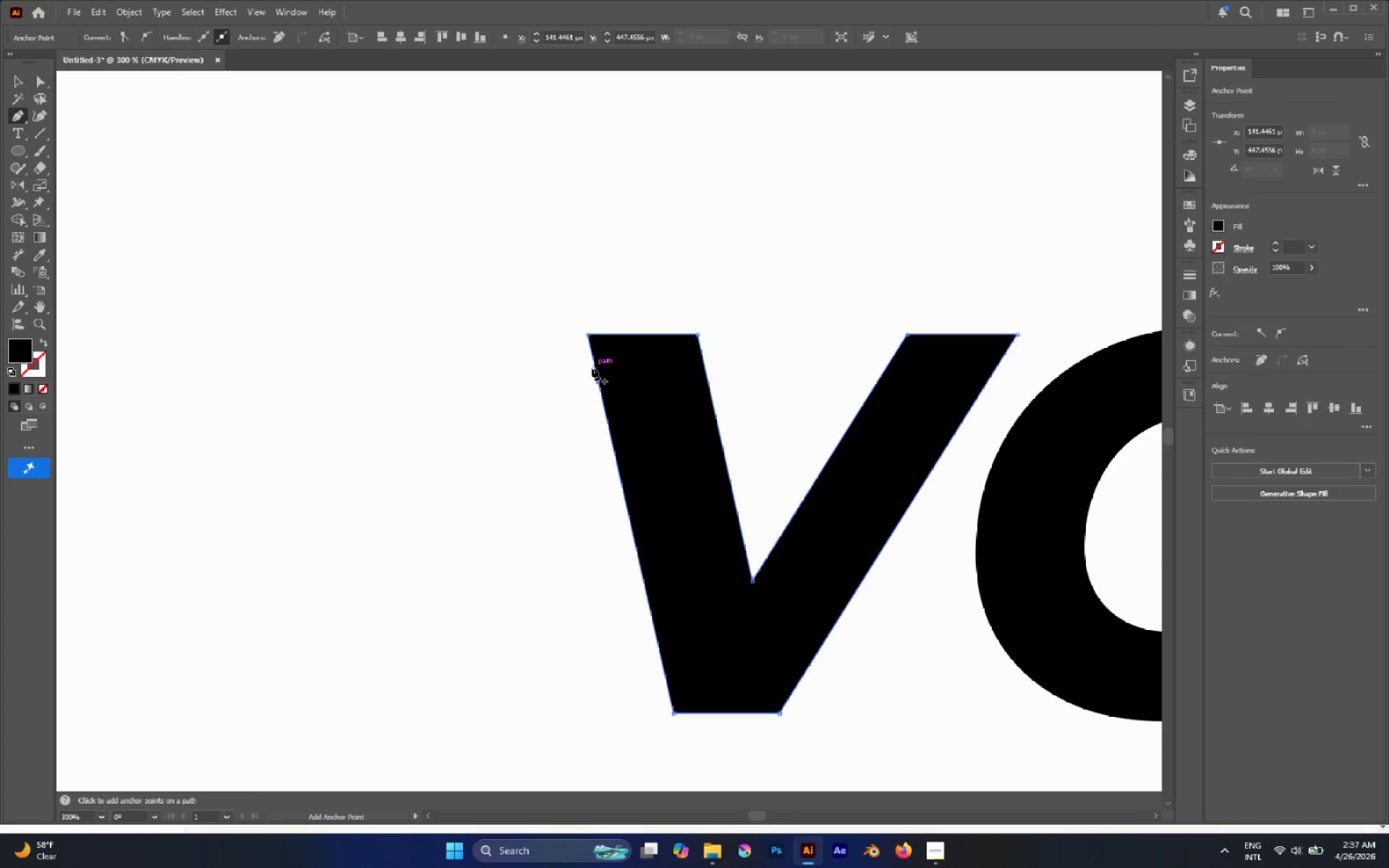 
key(CapsLock)
 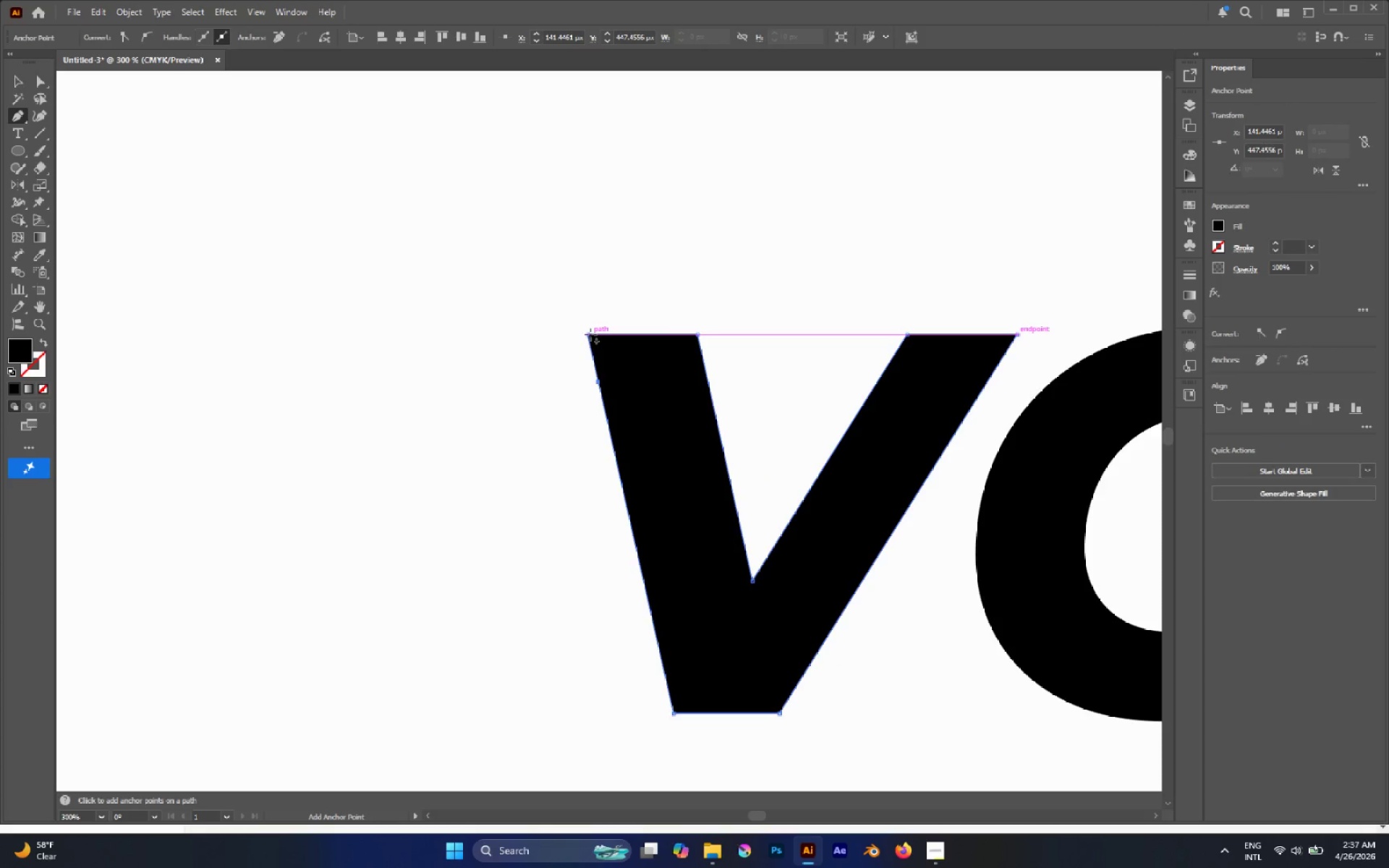 
key(A)
 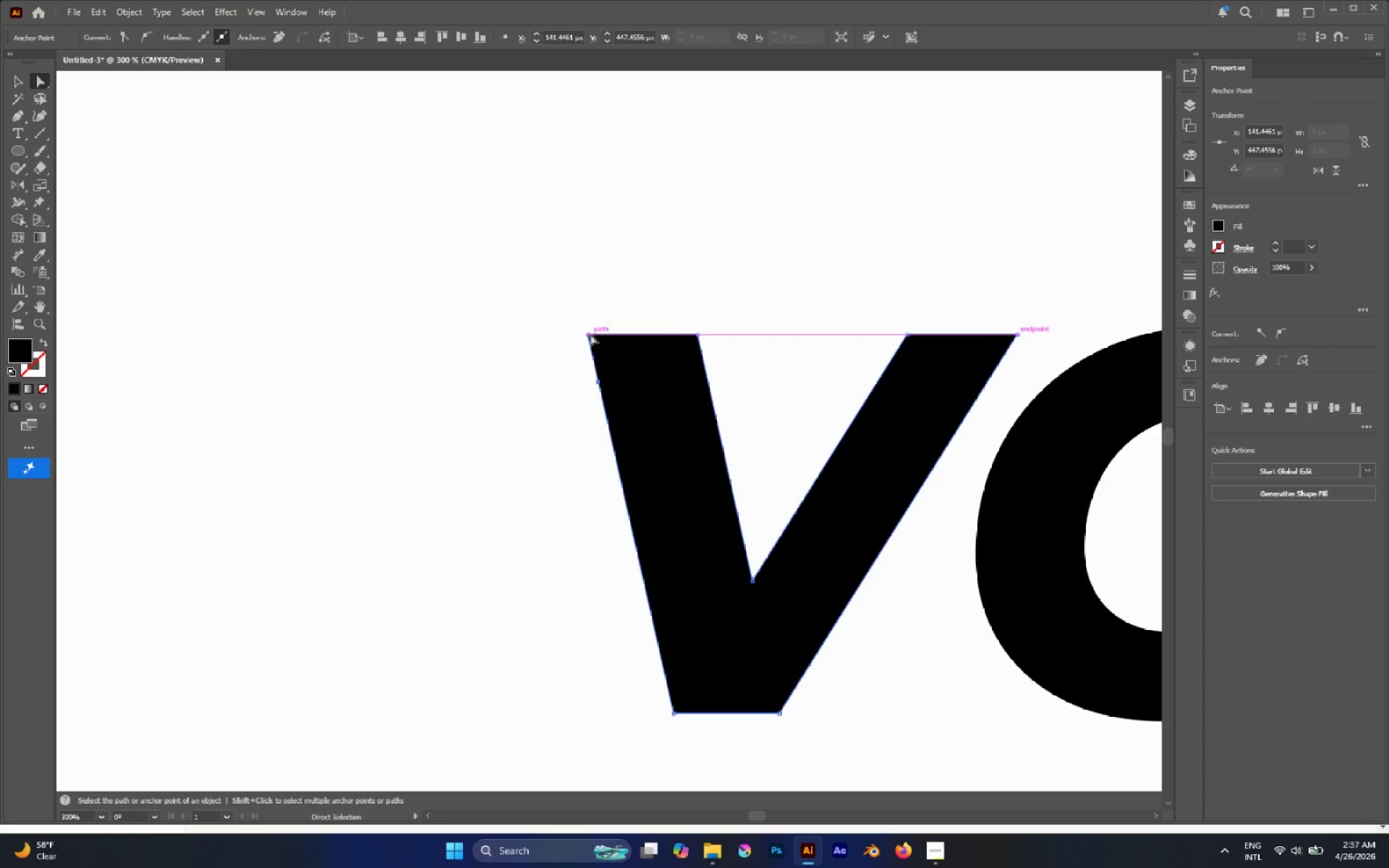 
left_click([590, 334])
 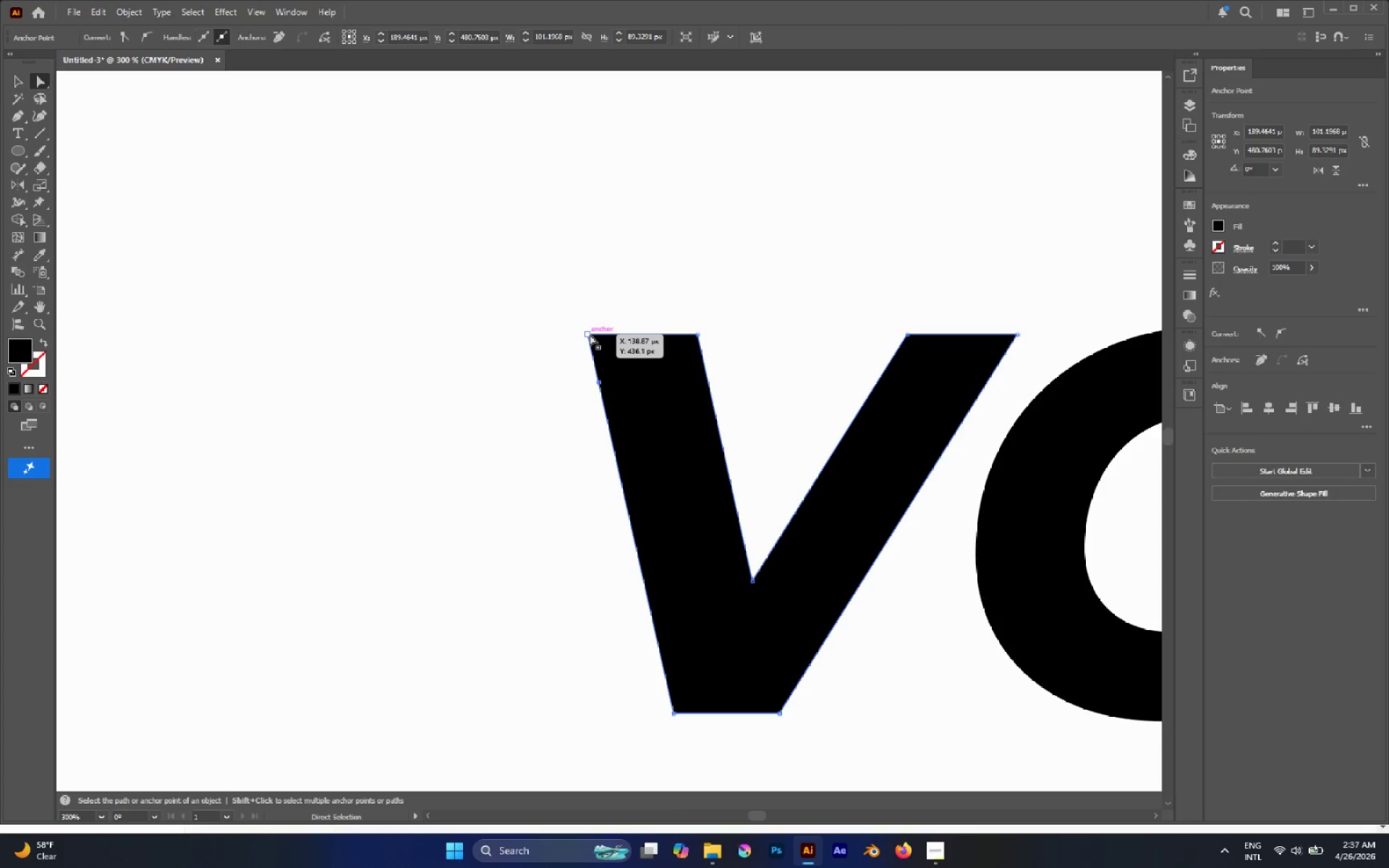 
left_click_drag(start_coordinate=[590, 334], to_coordinate=[408, 305])
 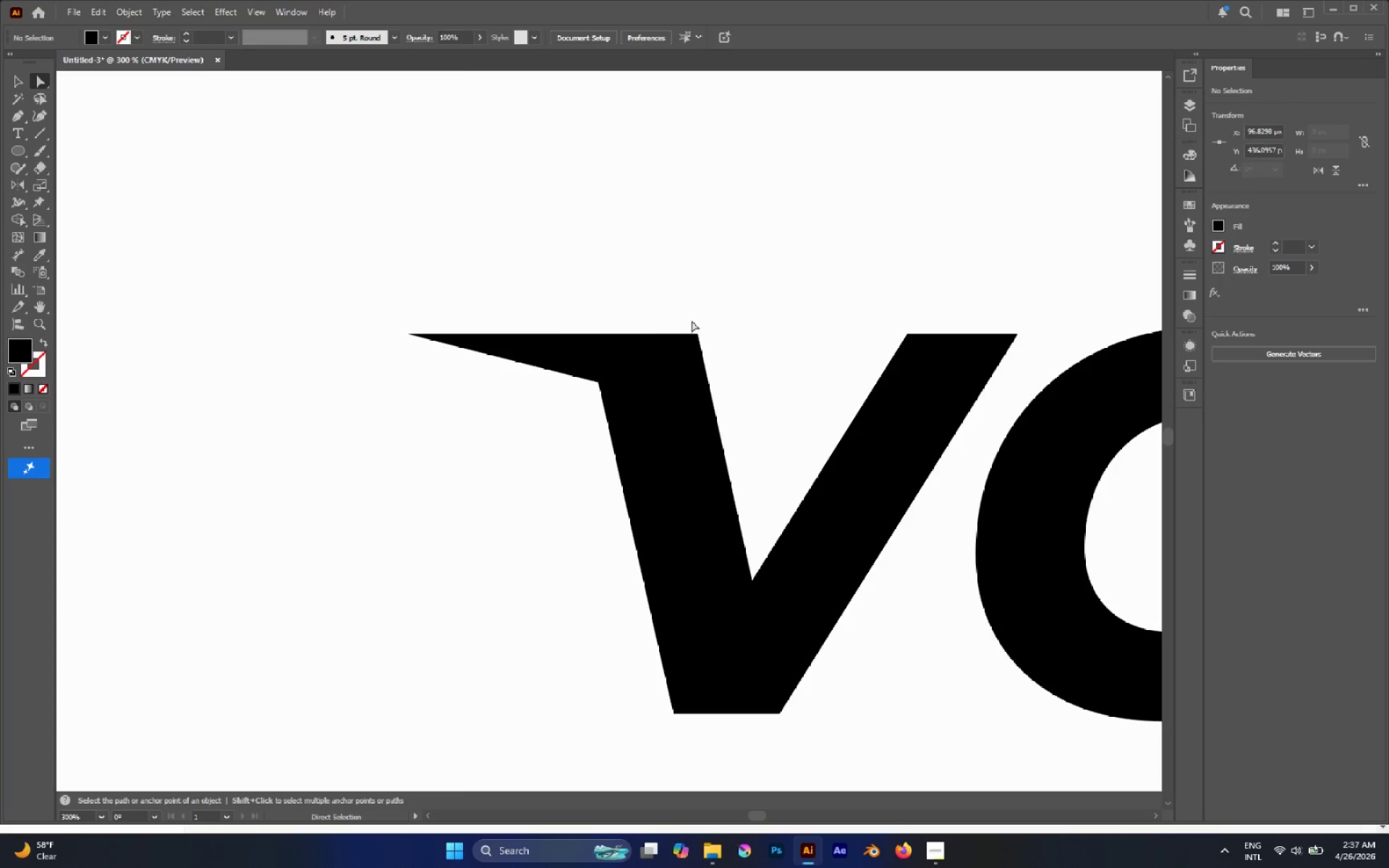 
hold_key(key=ShiftLeft, duration=1.42)
 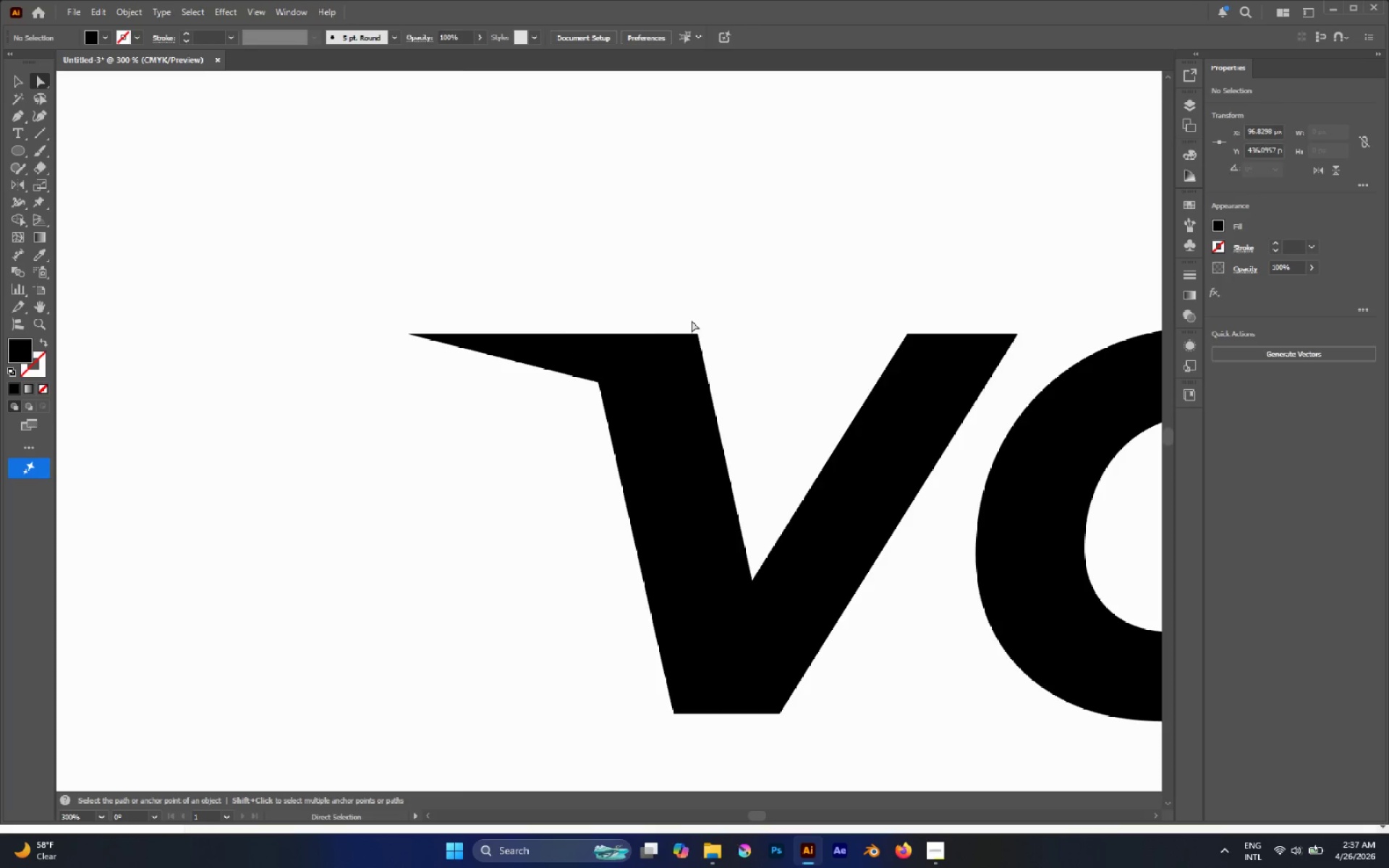 
hold_key(key=AltLeft, duration=0.48)
scroll: coordinate [692, 323], scroll_direction: down, amount: 3.0
 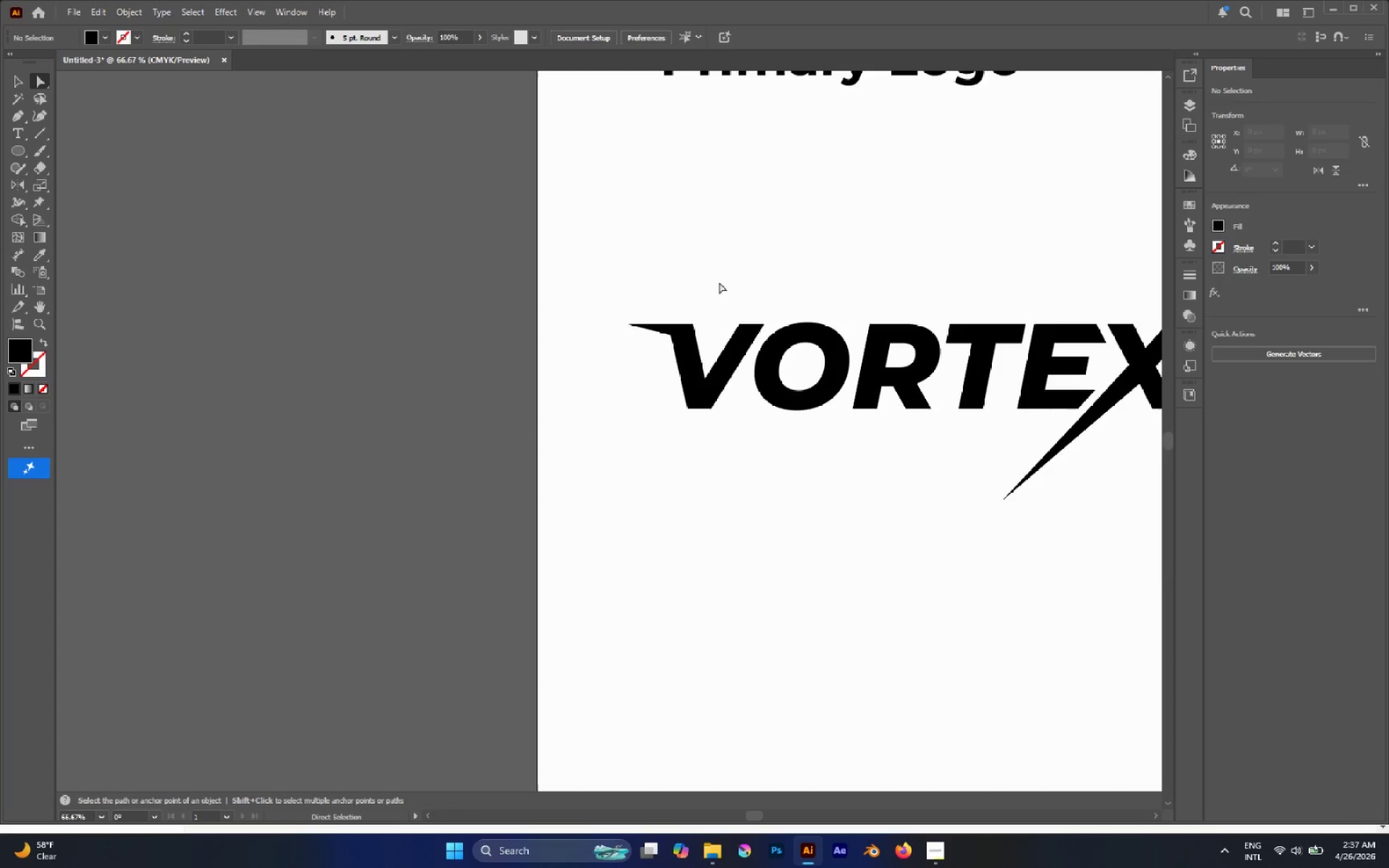 
hold_key(key=AltLeft, duration=0.77)
scroll: coordinate [652, 257], scroll_direction: down, amount: 2.0
 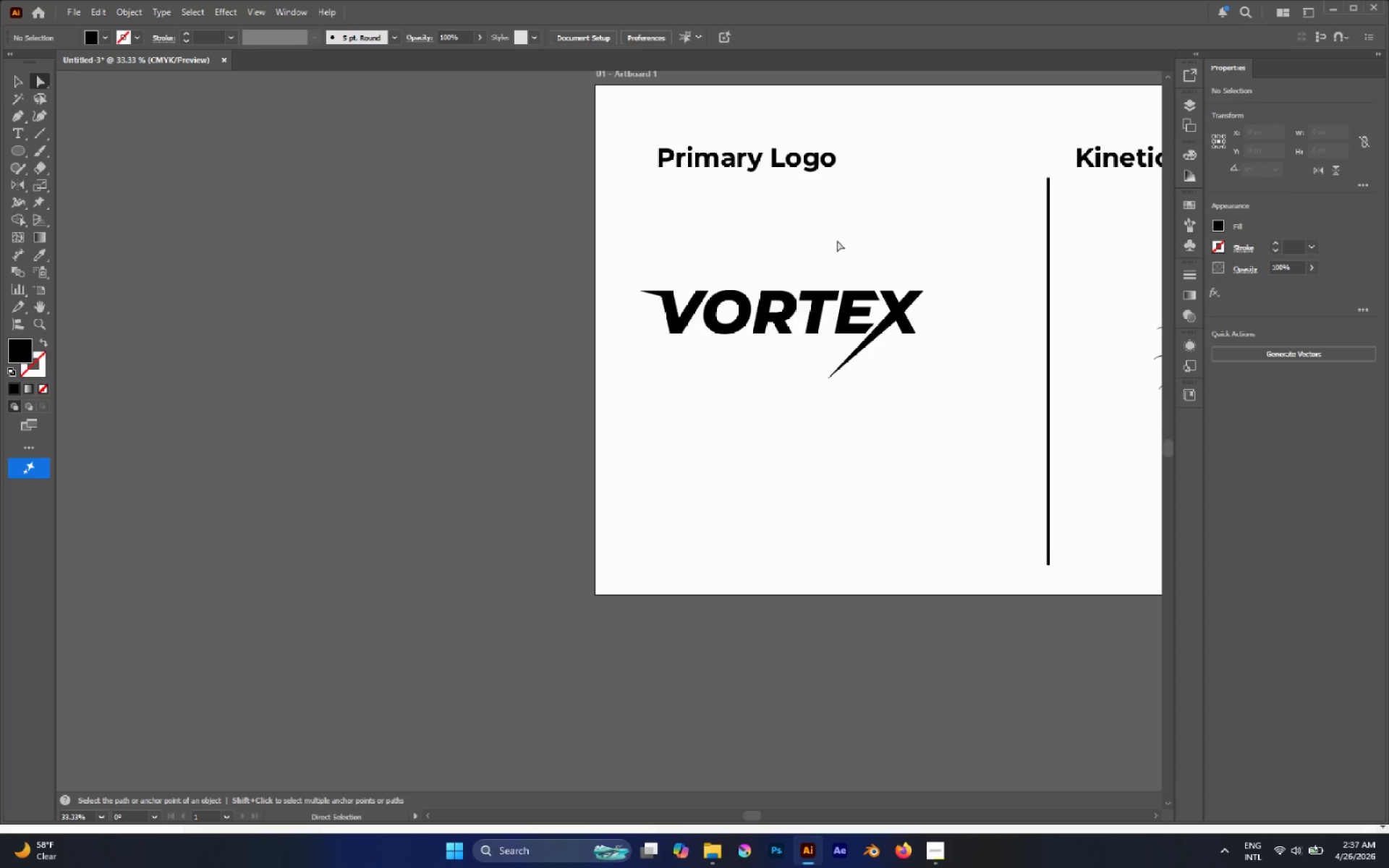 
key(Alt+AltLeft)
 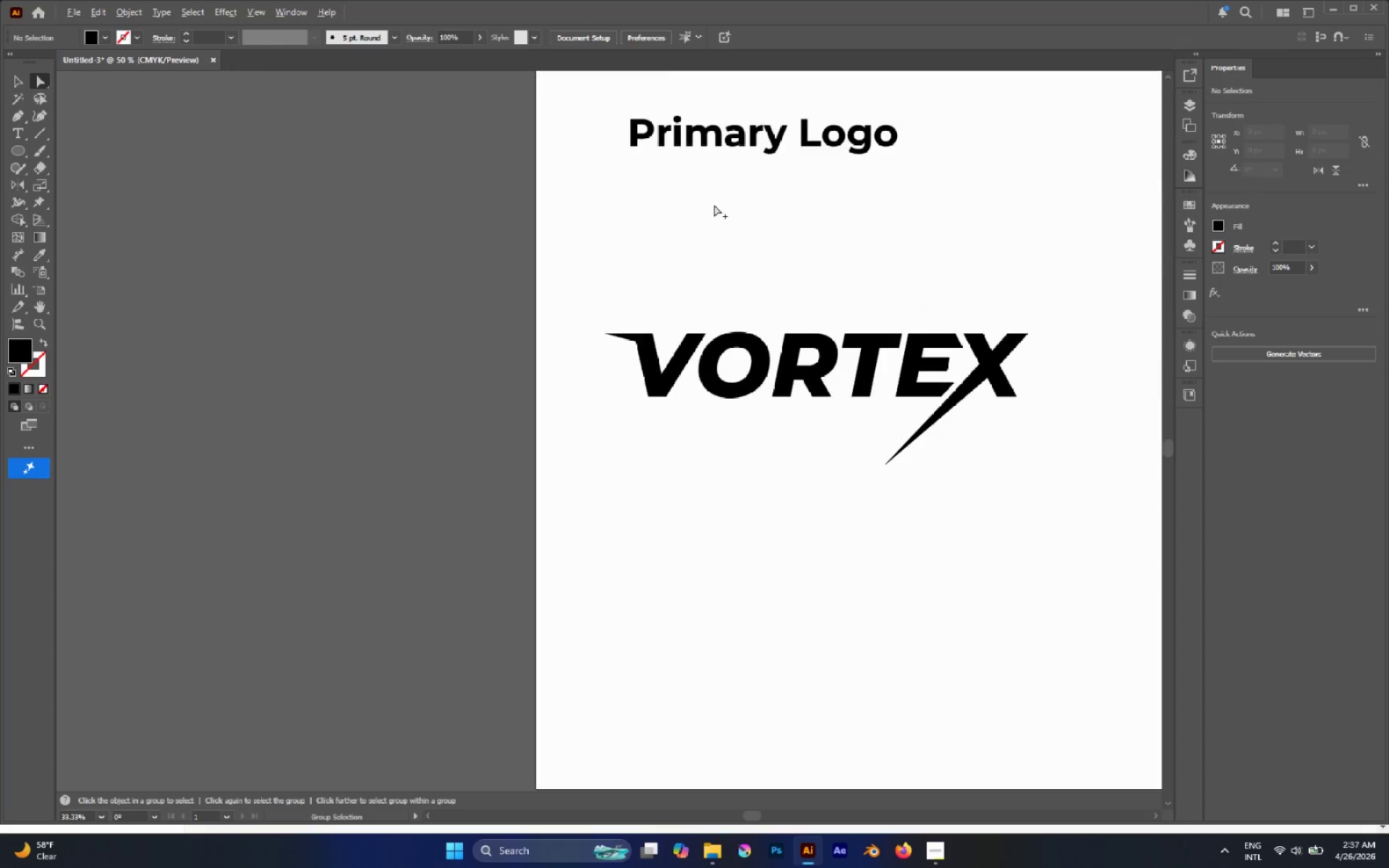 
scroll: coordinate [714, 205], scroll_direction: none, amount: 0.0
 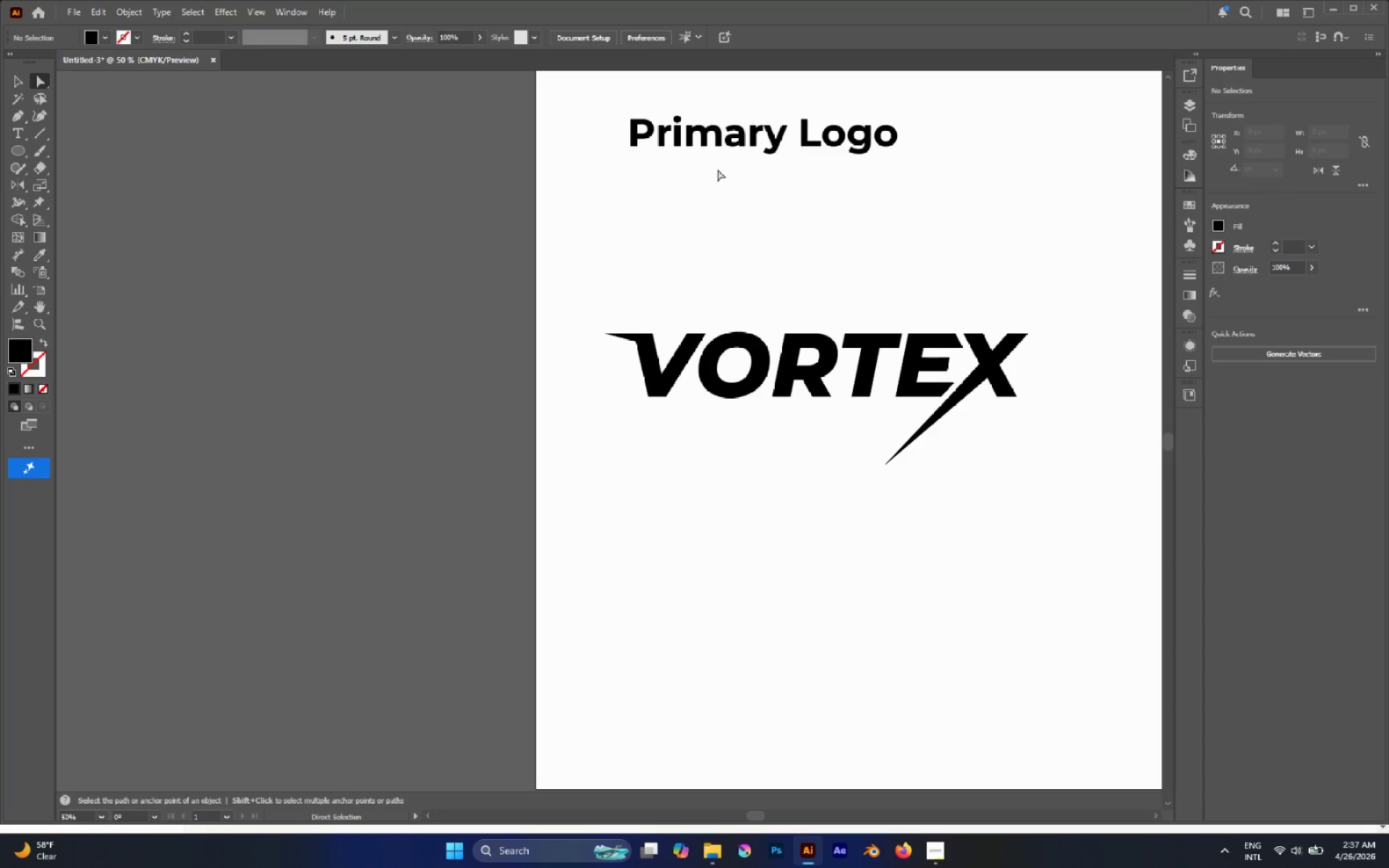 
hold_key(key=AltLeft, duration=1.7)
left_click_drag(start_coordinate=[715, 145], to_coordinate=[798, 440])
 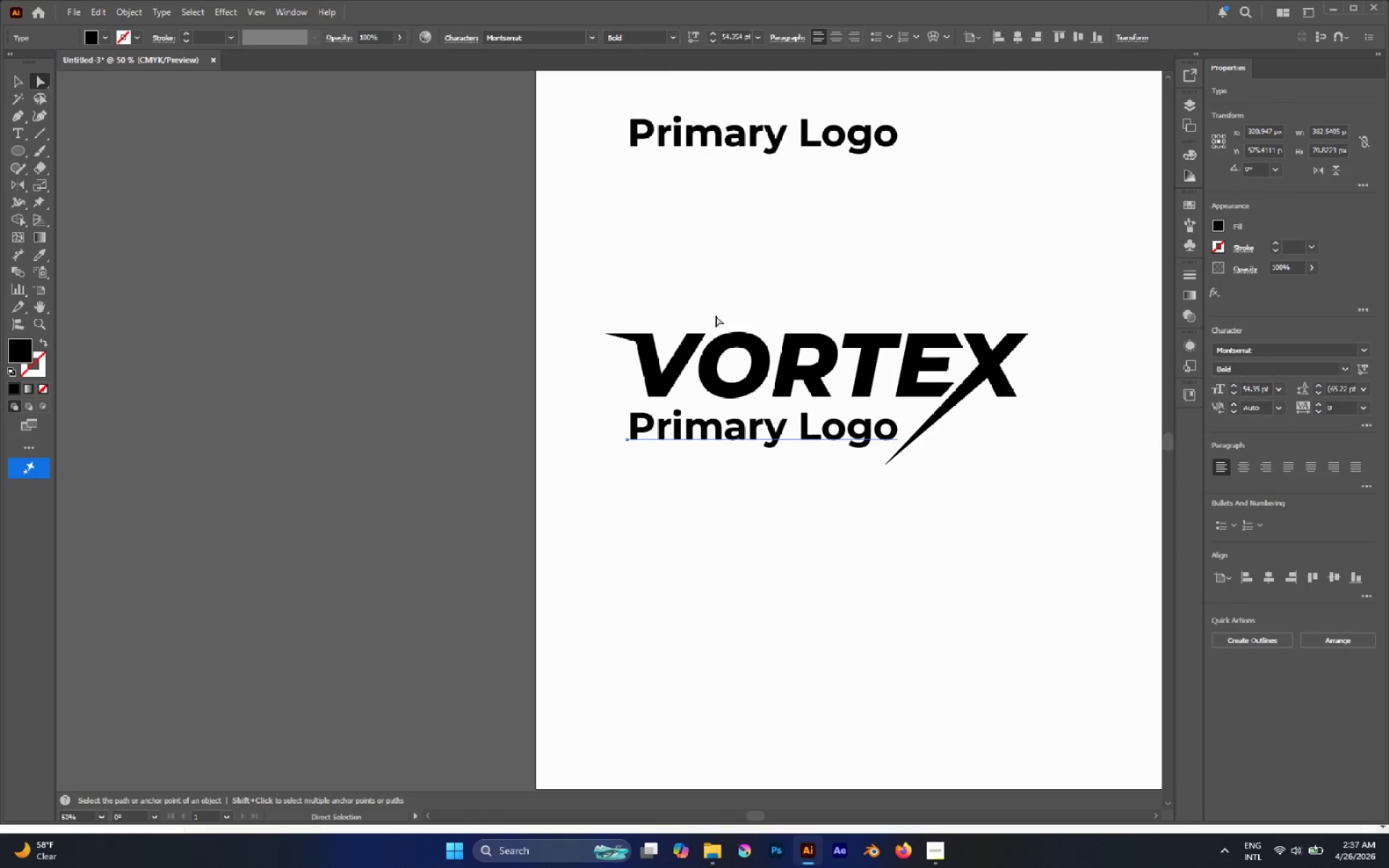 
hold_key(key=ShiftLeft, duration=1.38)
 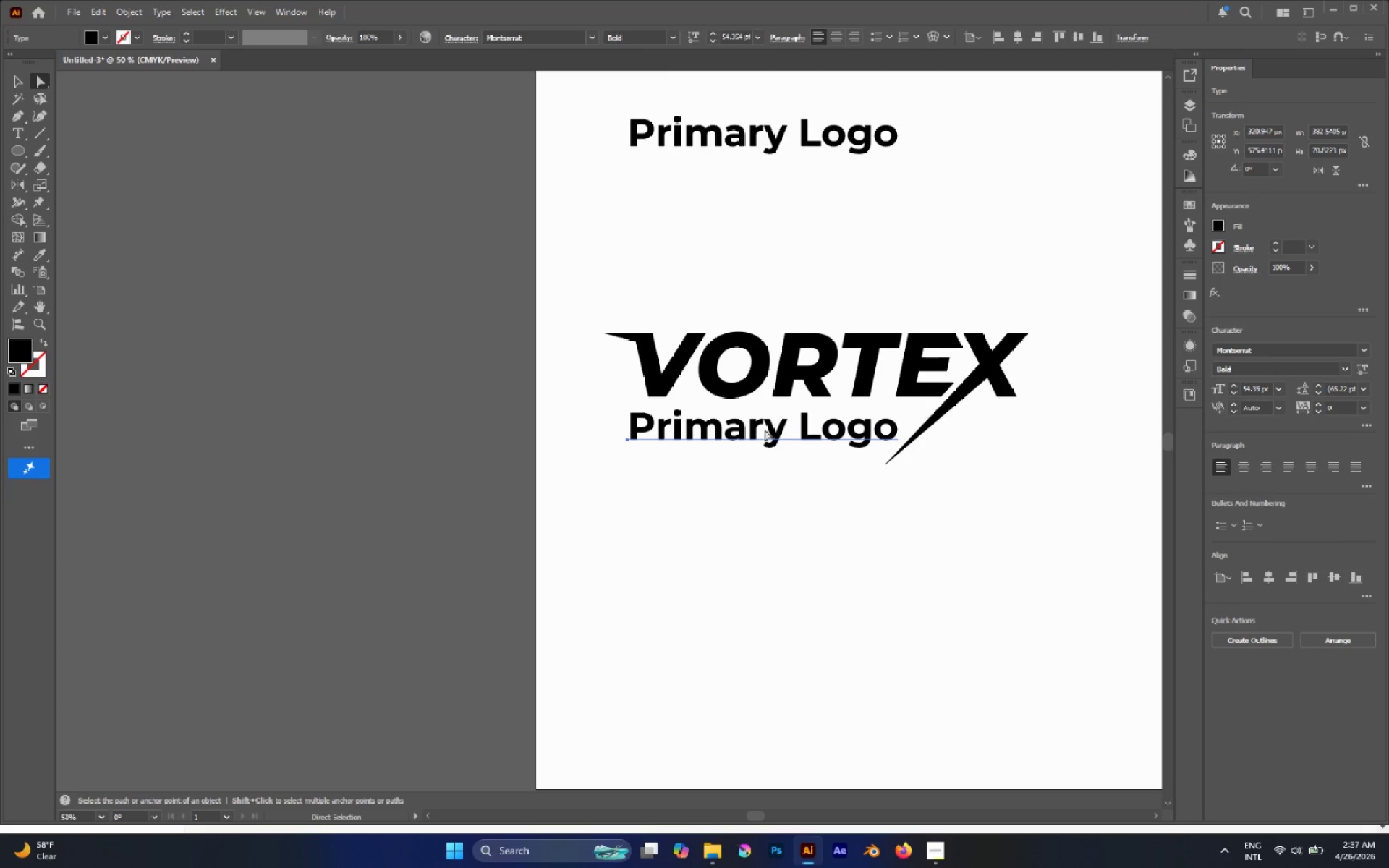 
double_click([765, 430])
 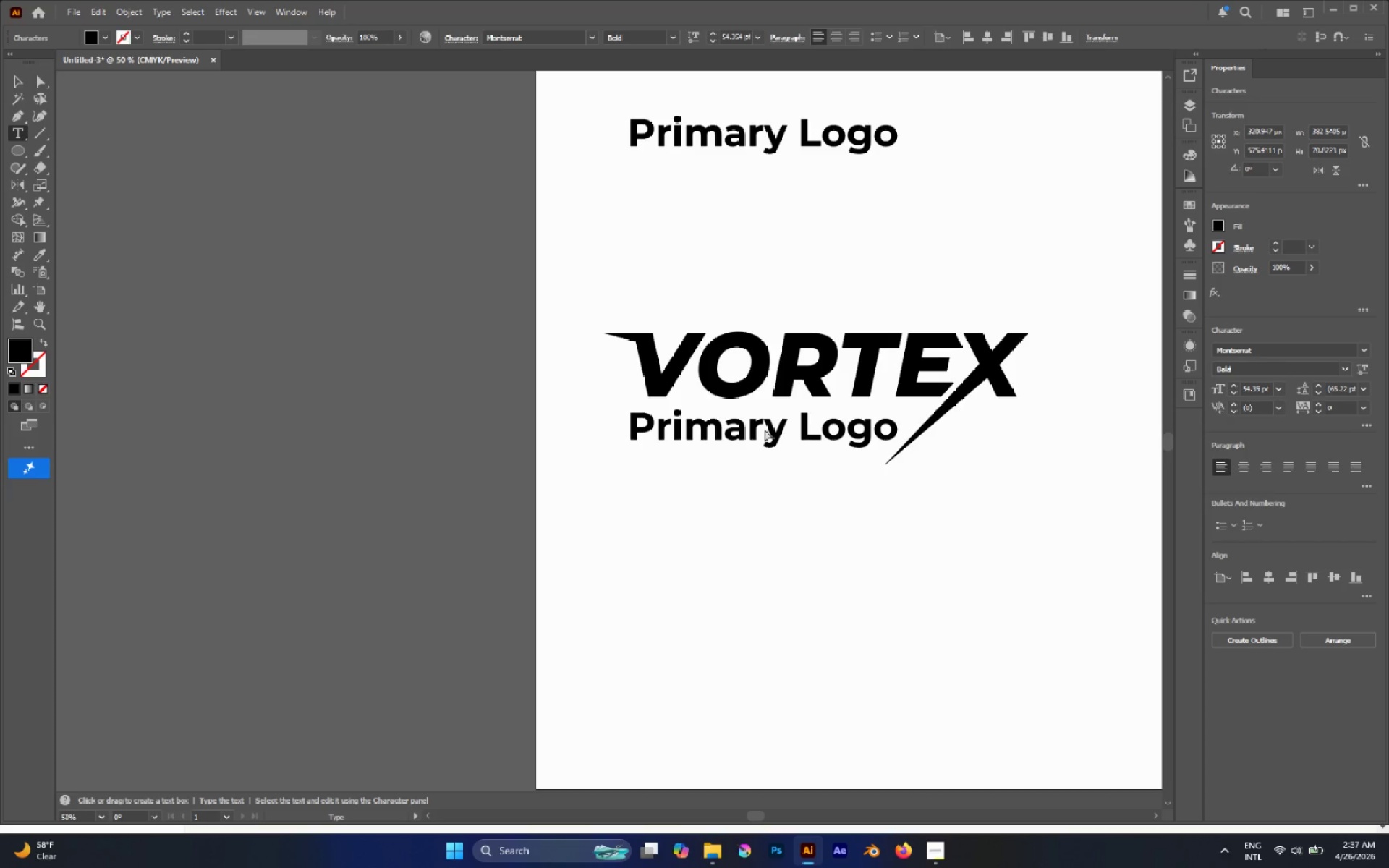 
triple_click([765, 430])
 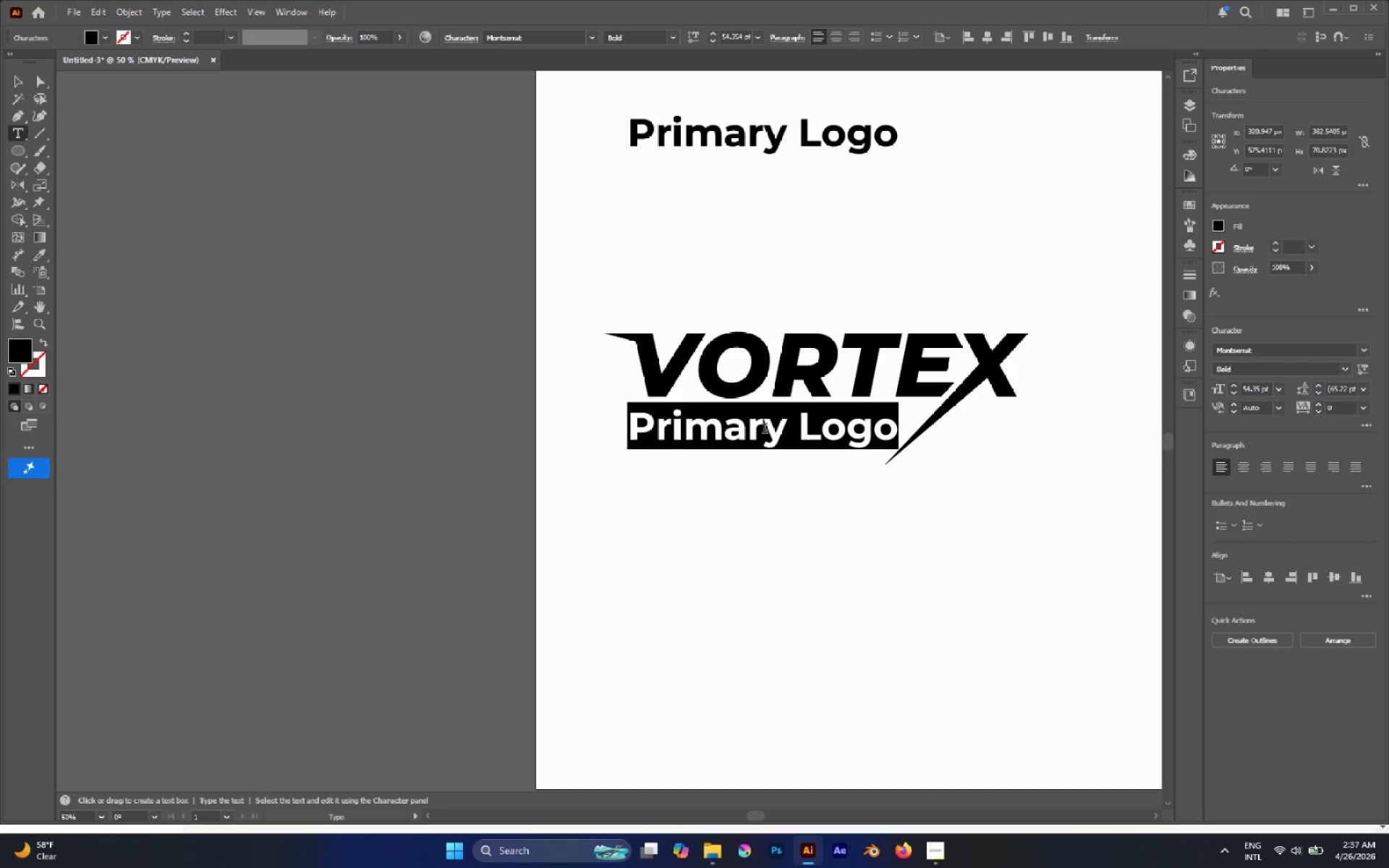 
type(Kinetickinetic arts)
key(Escape)
 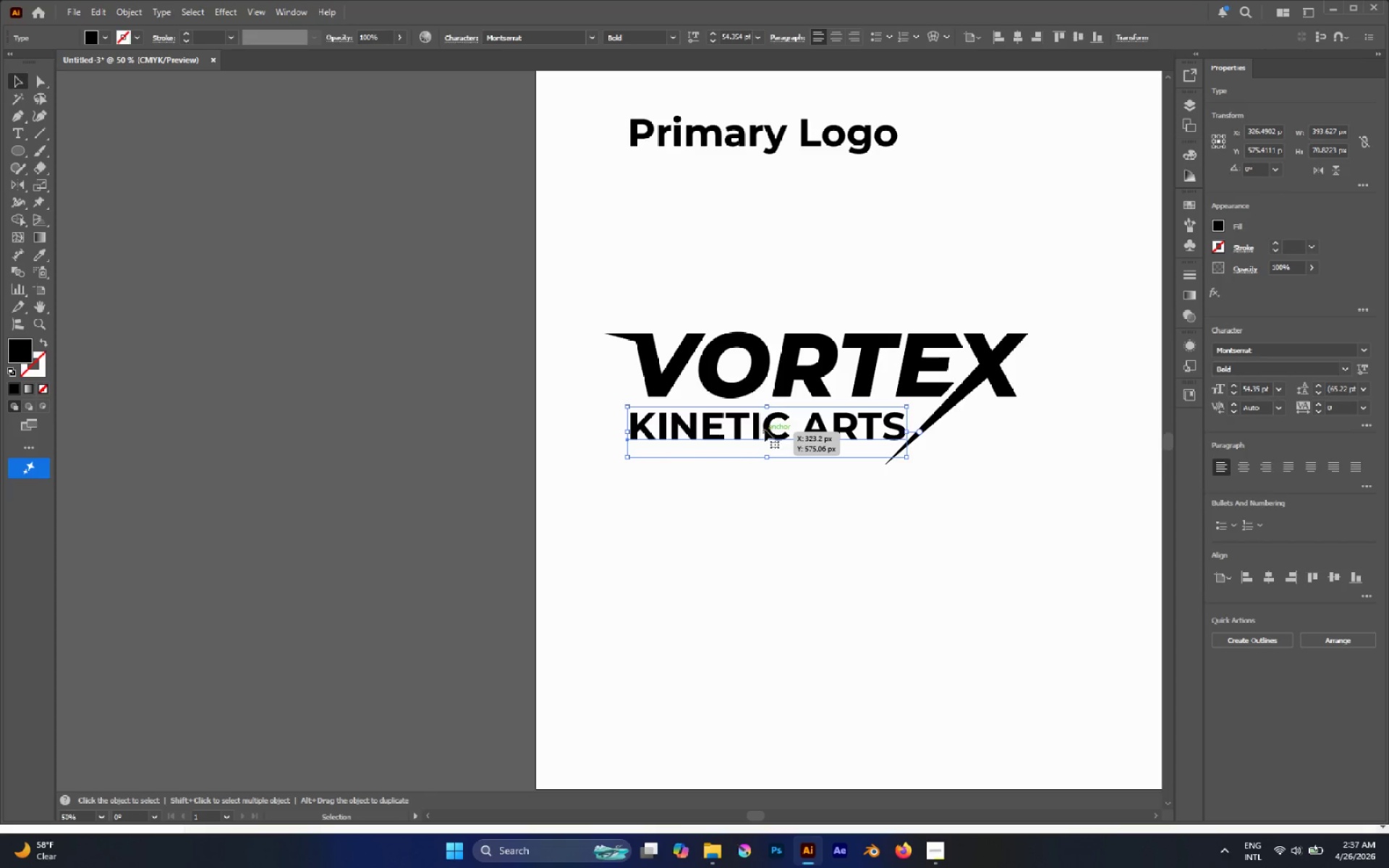 
hold_key(key=Backspace, duration=0.94)
 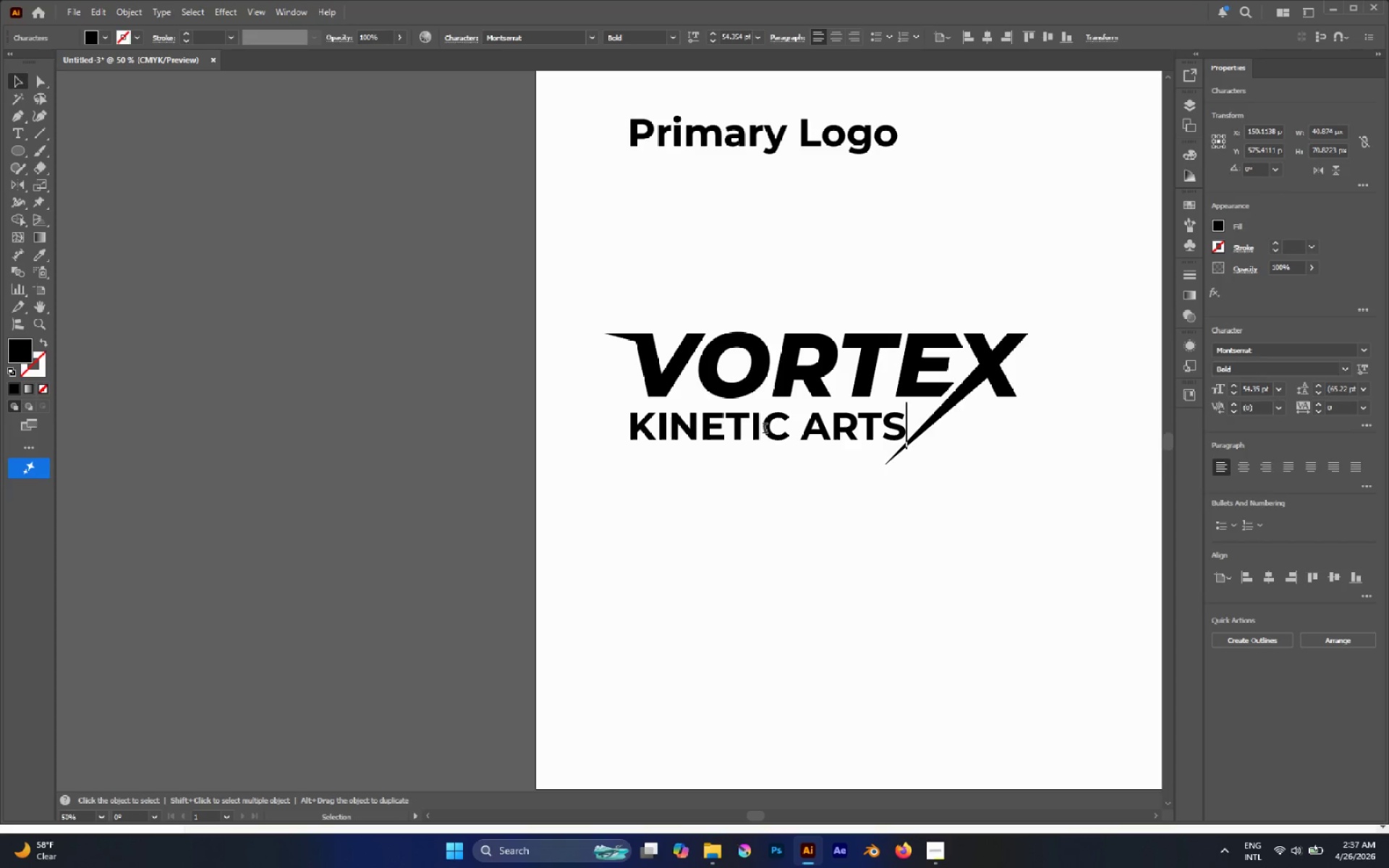 
left_click([672, 34])
 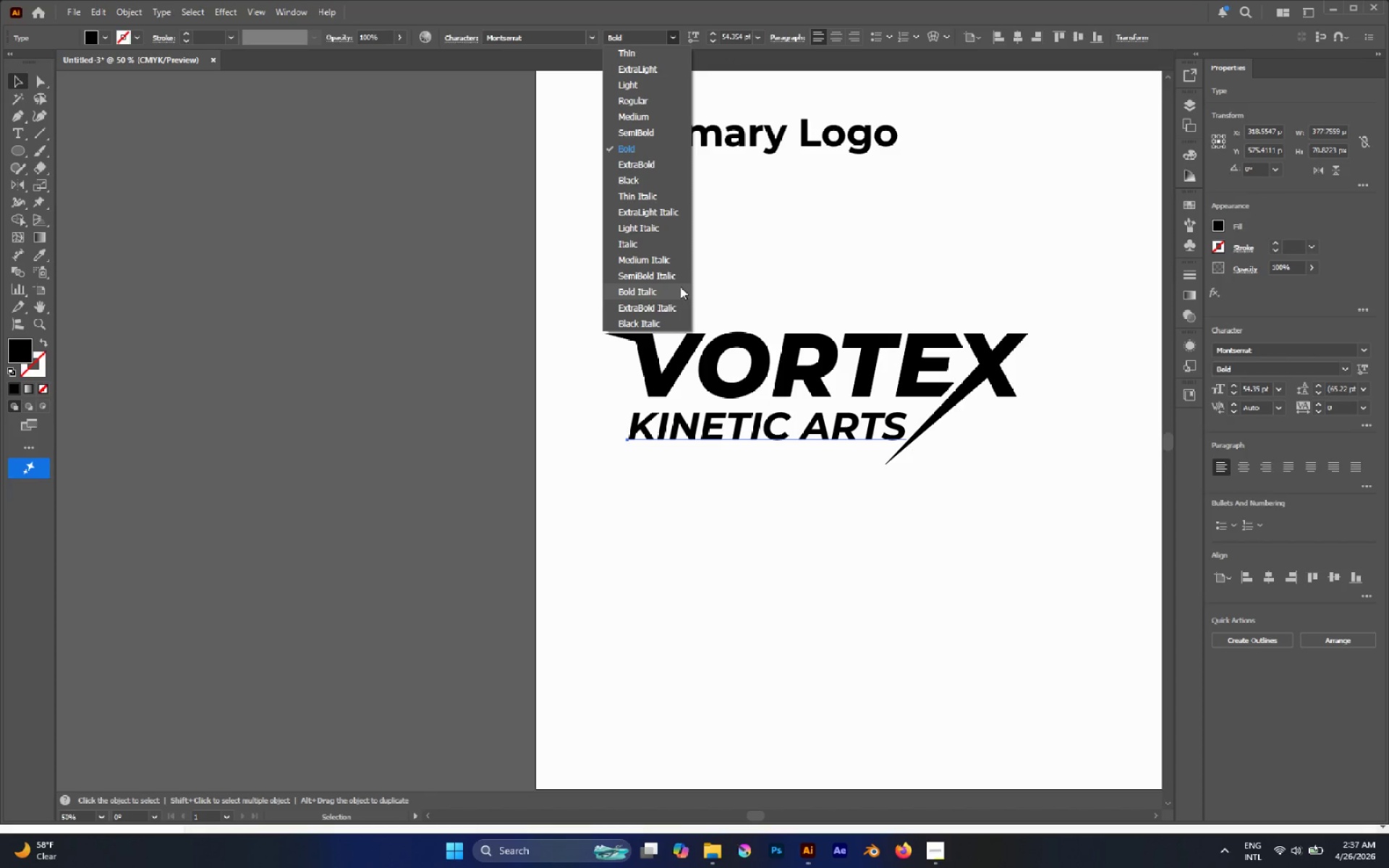 
left_click([680, 286])
 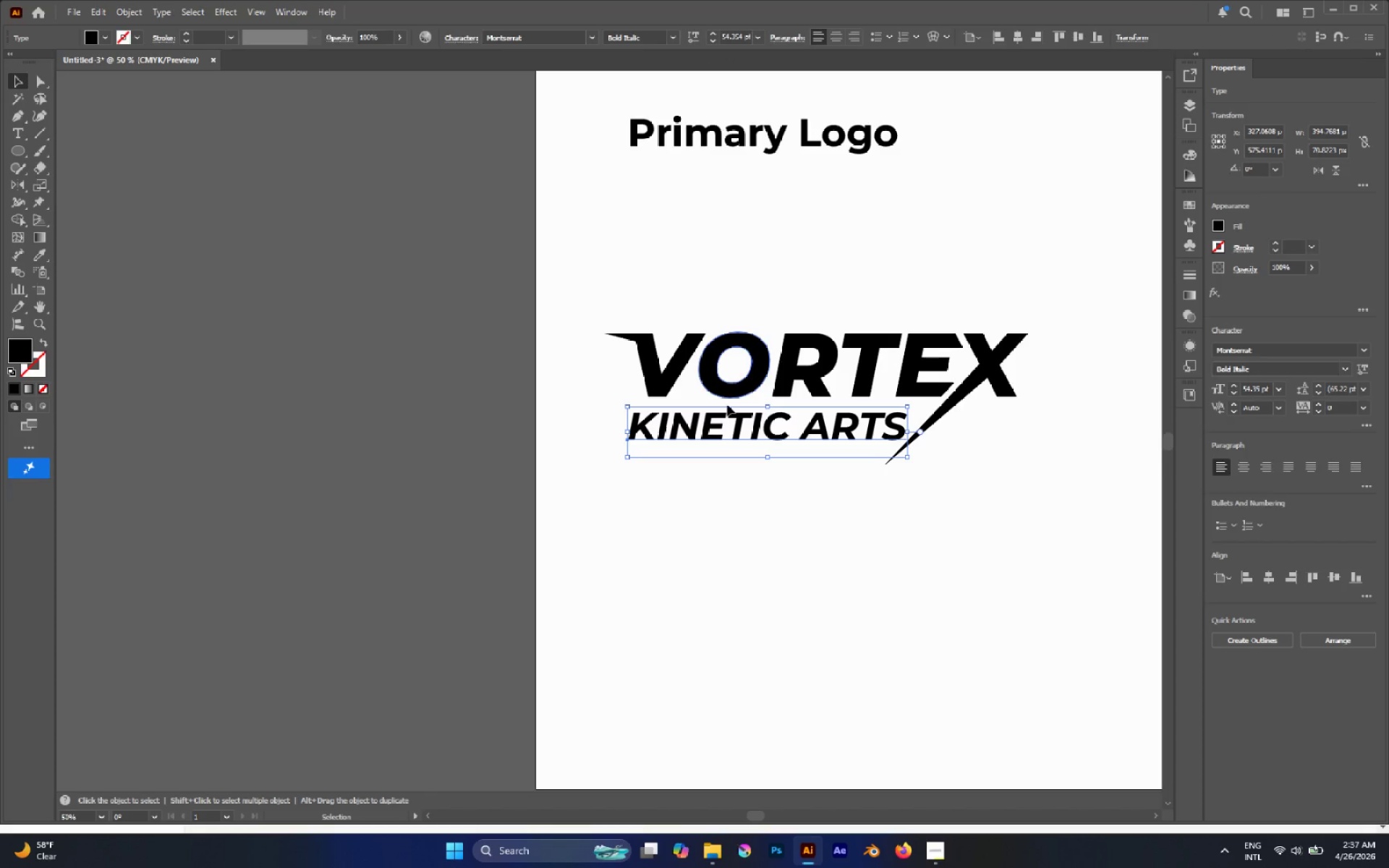 
hold_key(key=ShiftLeft, duration=3.75)
left_click_drag(start_coordinate=[626, 429], to_coordinate=[644, 430])
 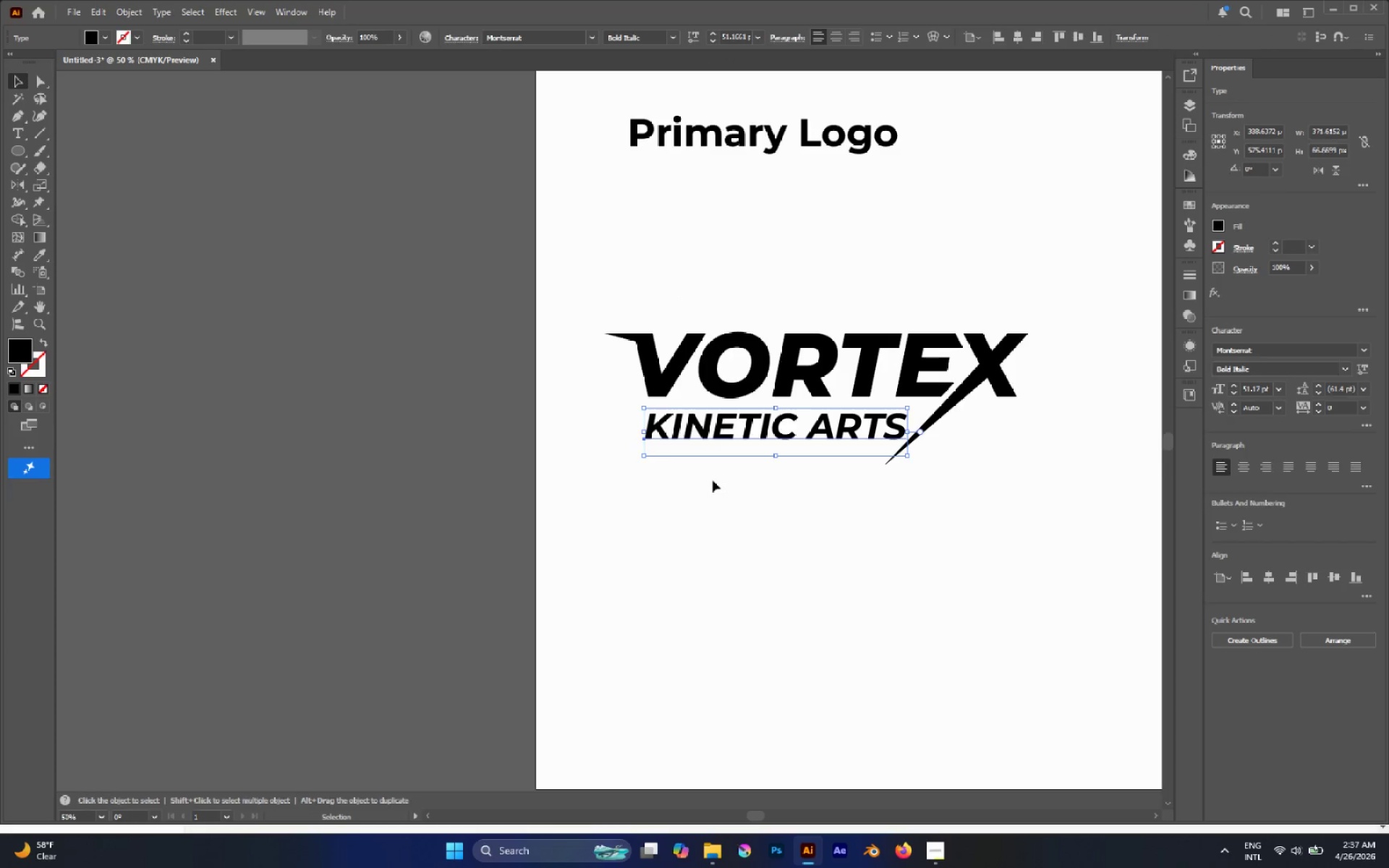 
left_click([713, 480])
 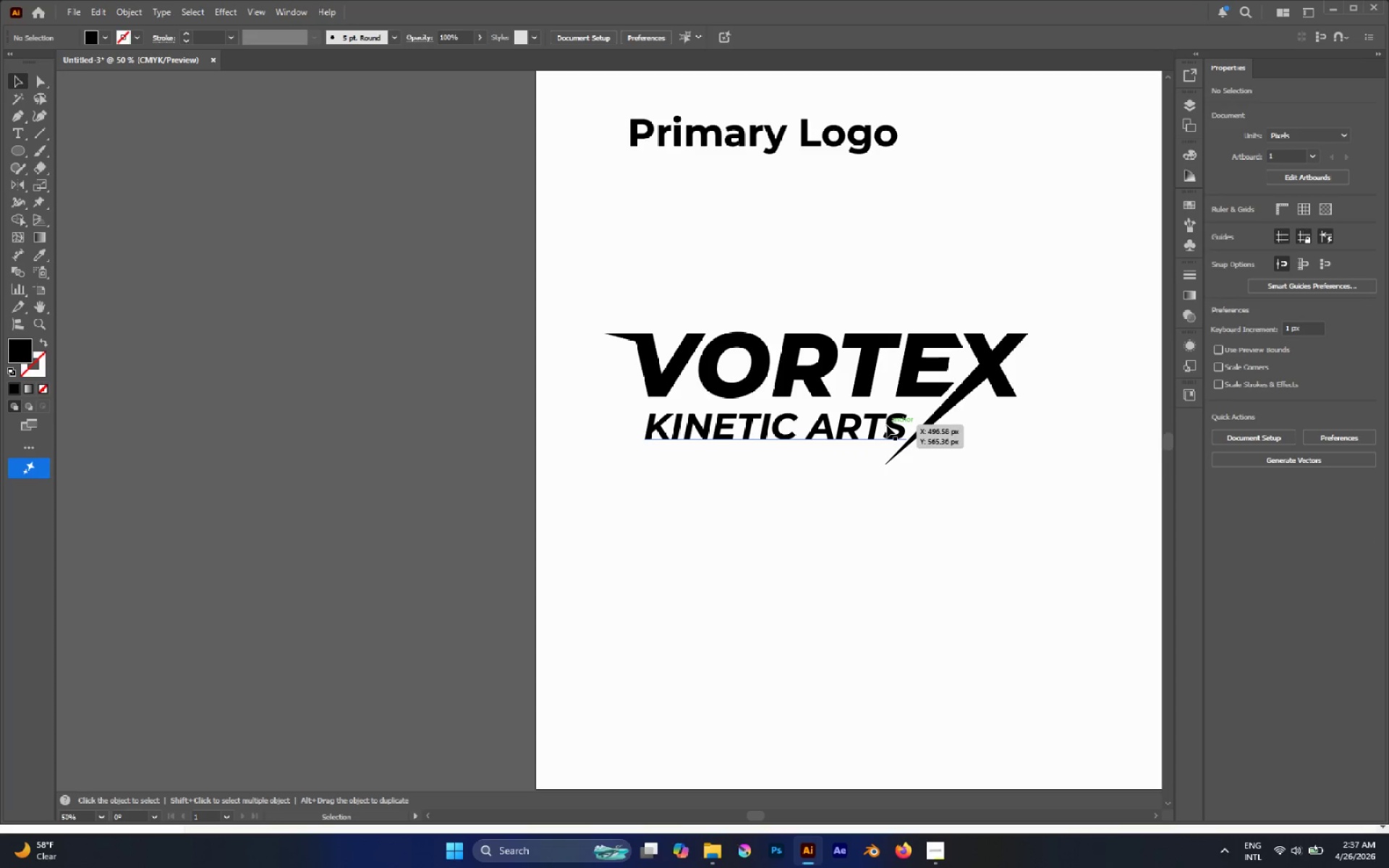 
left_click([887, 425])
 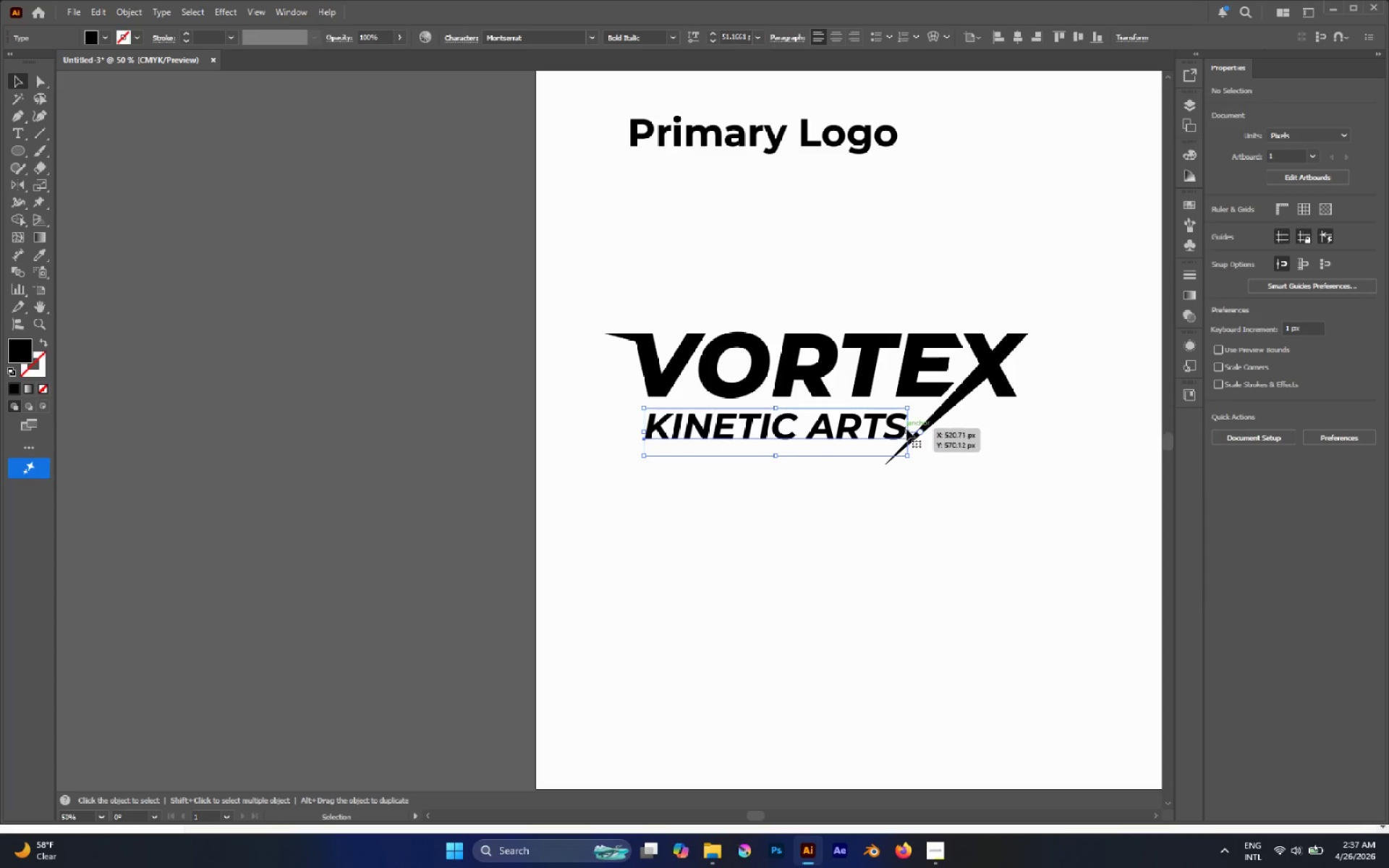 
hold_key(key=ShiftLeft, duration=1.77)
 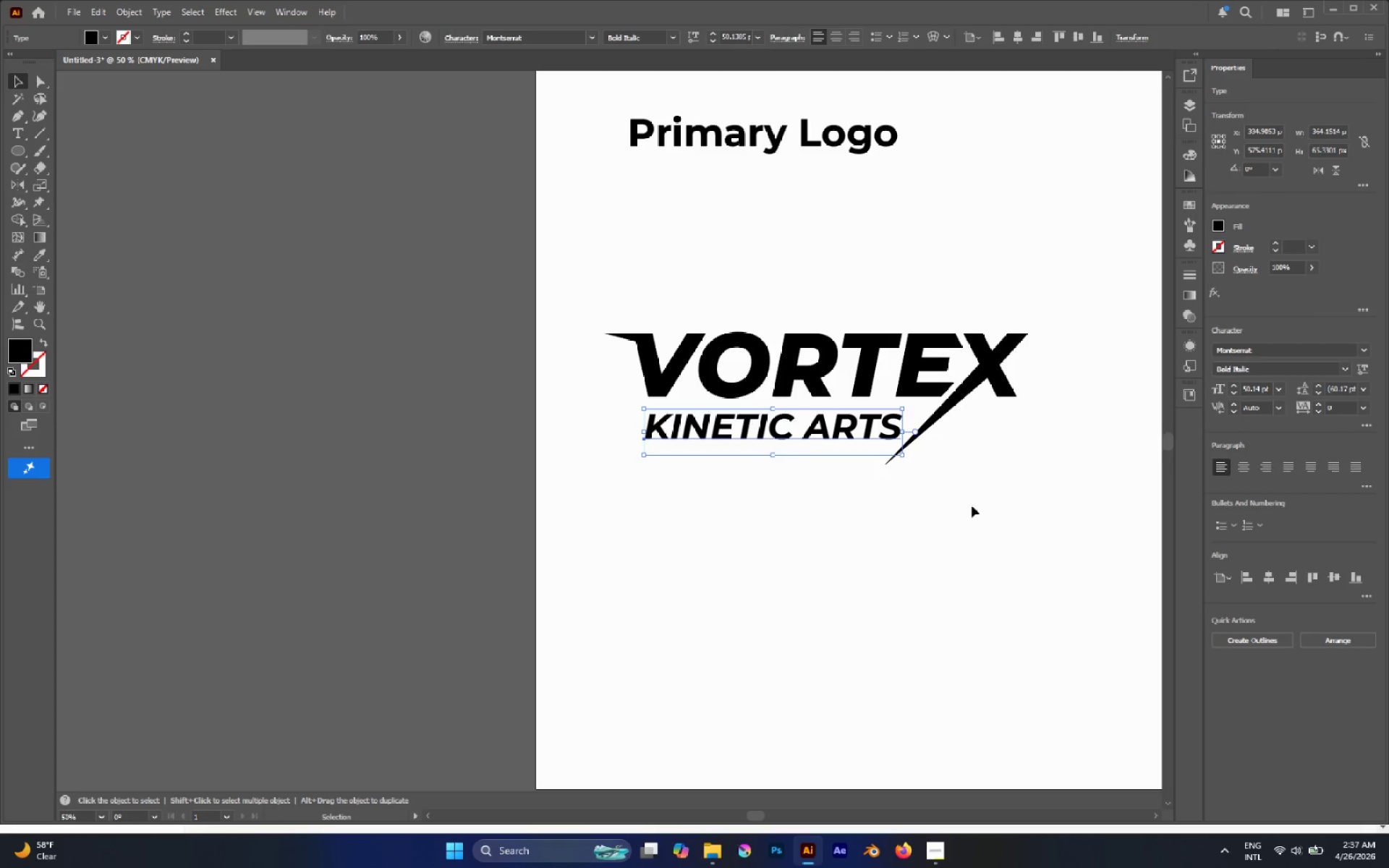 
left_click([972, 506])
 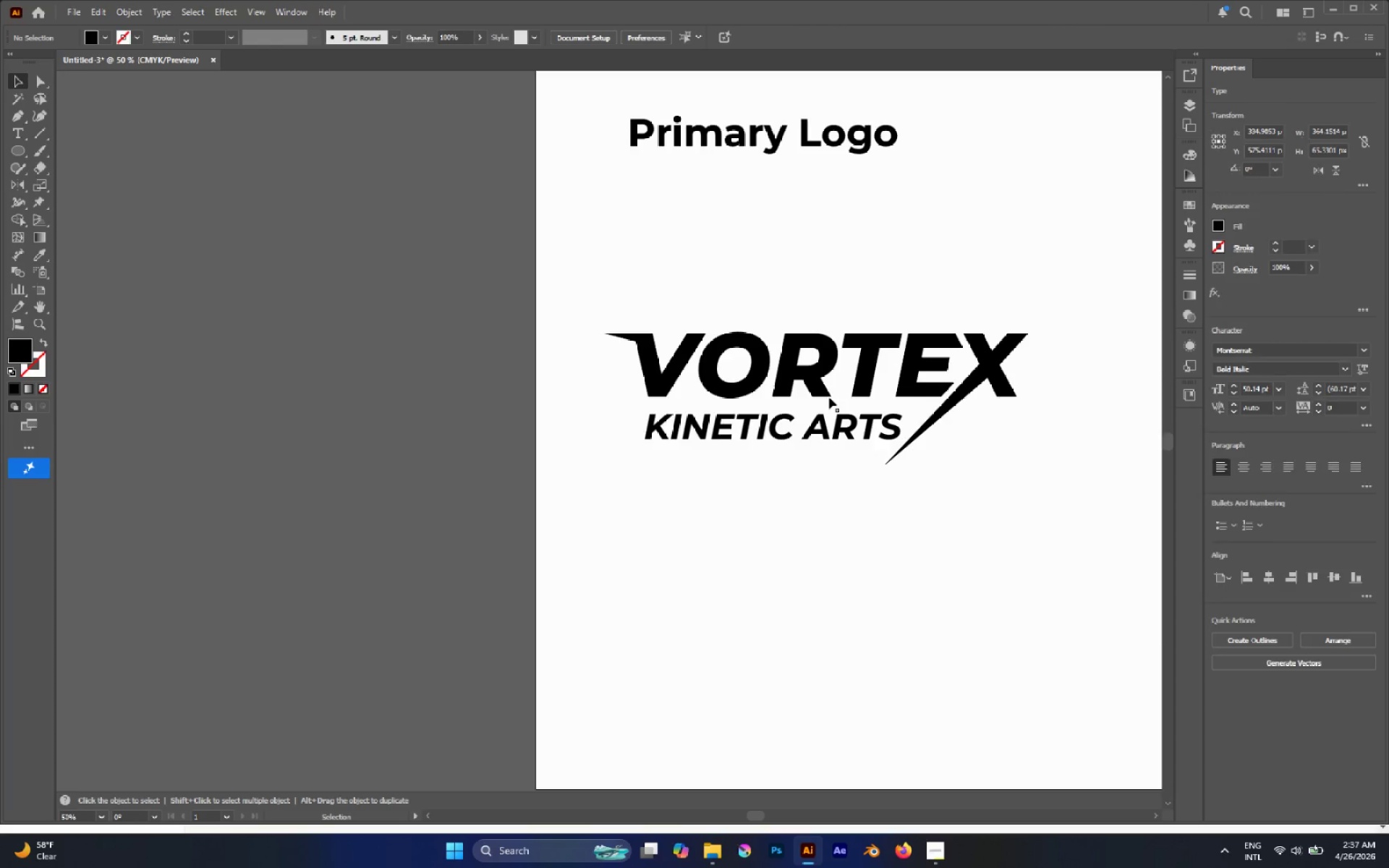 
hold_key(key=AltLeft, duration=0.47)
scroll: coordinate [820, 413], scroll_direction: down, amount: 1.0
 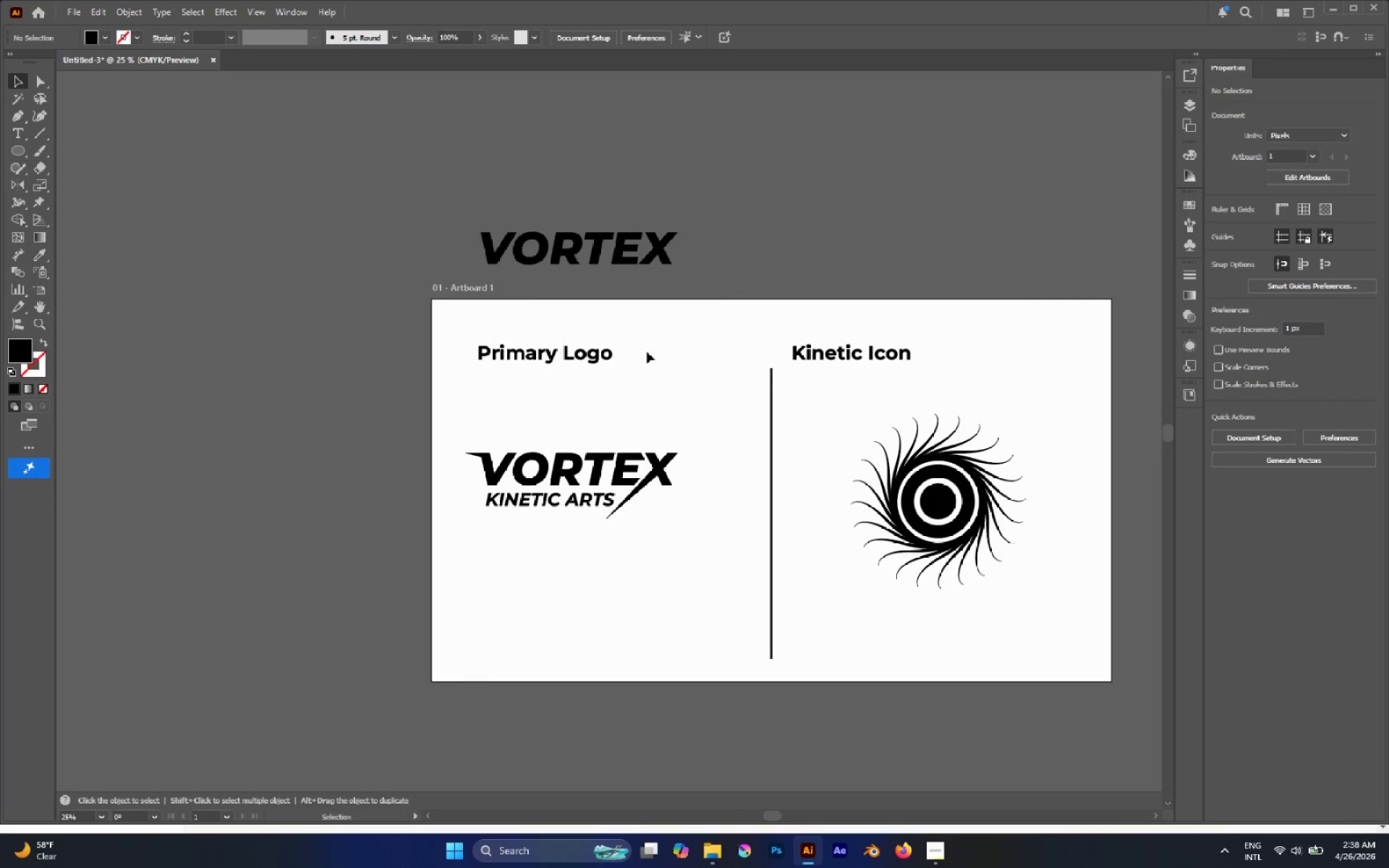 
left_click([574, 323])
 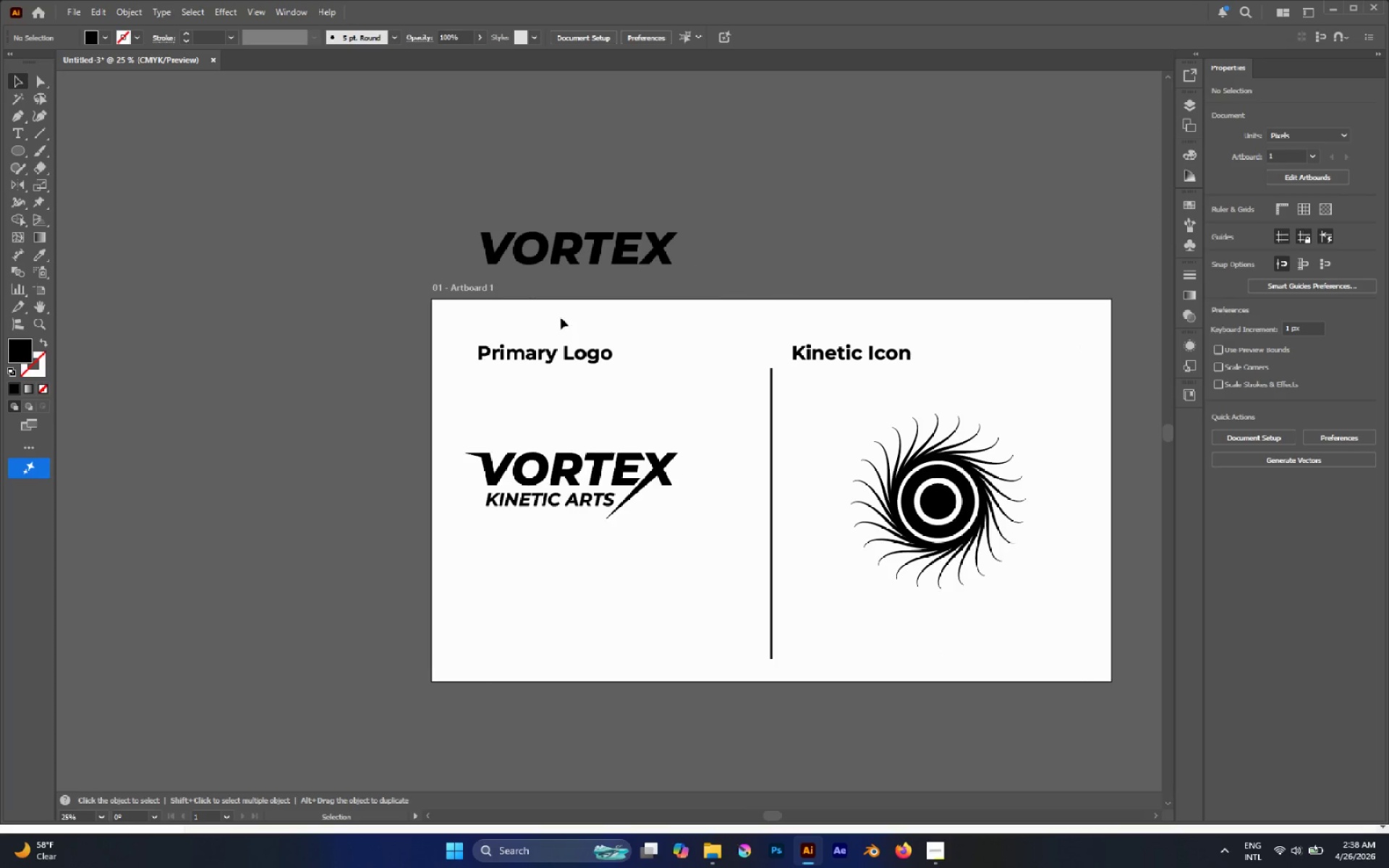 
left_click_drag(start_coordinate=[561, 318], to_coordinate=[899, 352])
 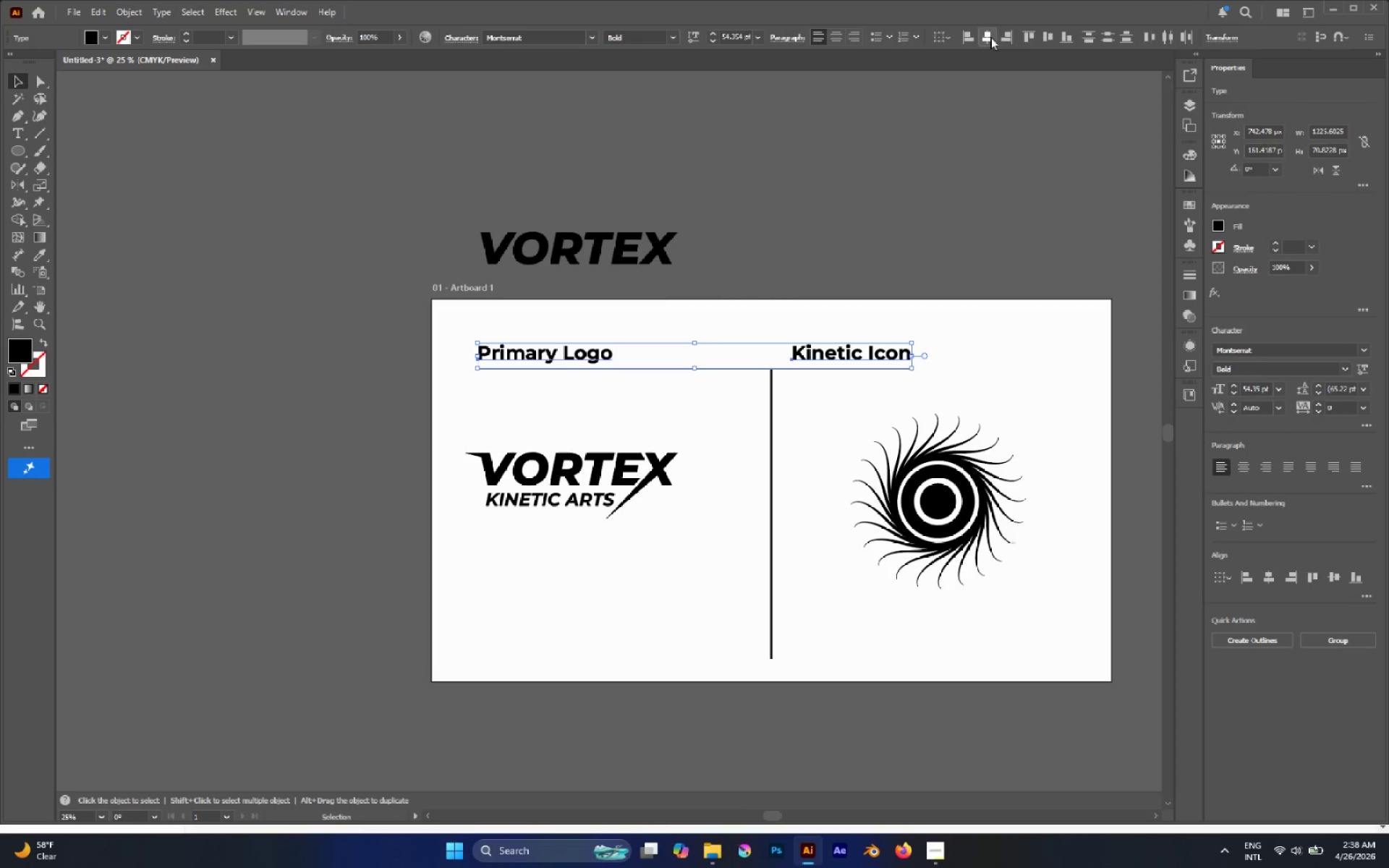 
left_click([1030, 36])
 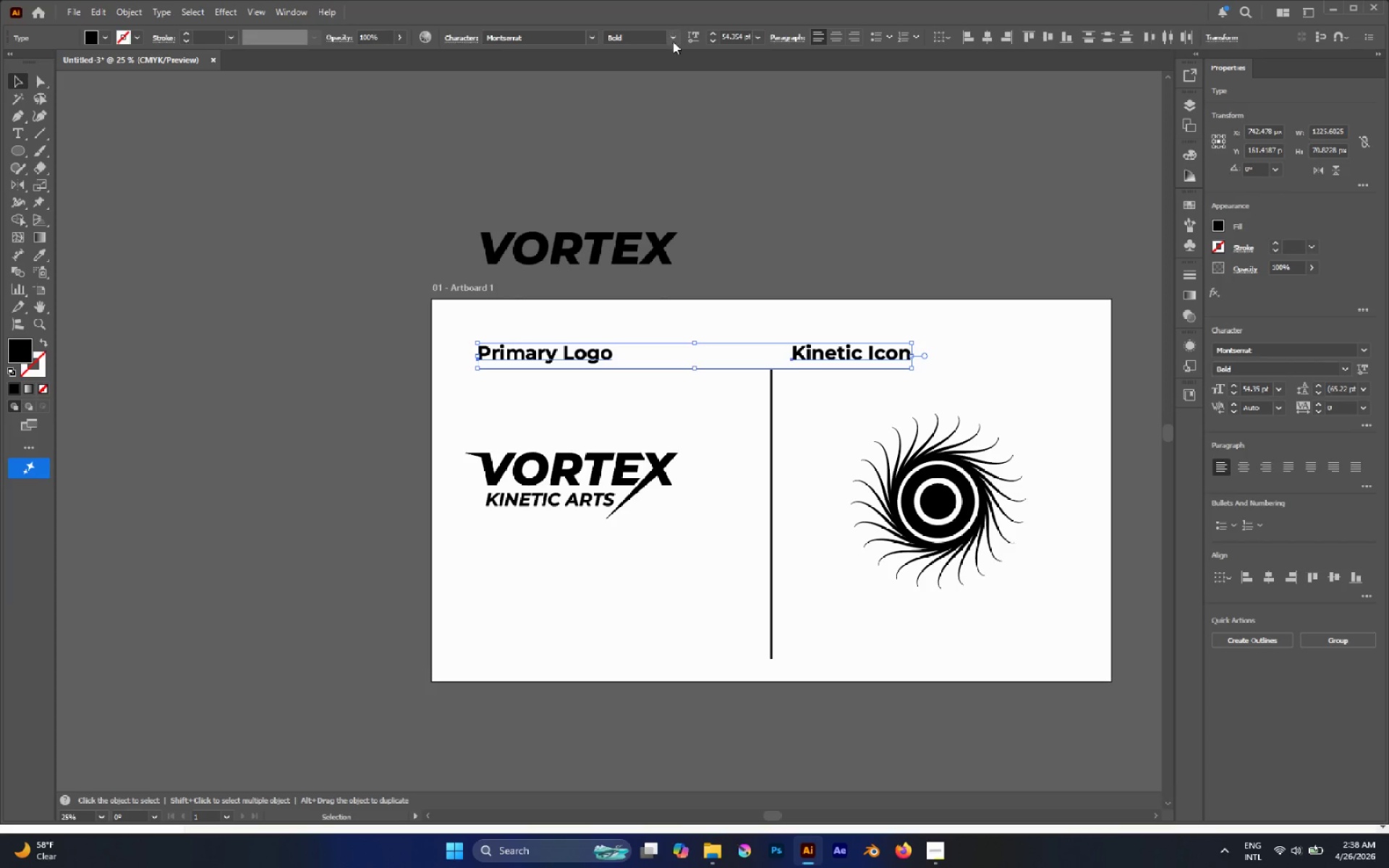 
left_click([674, 39])
 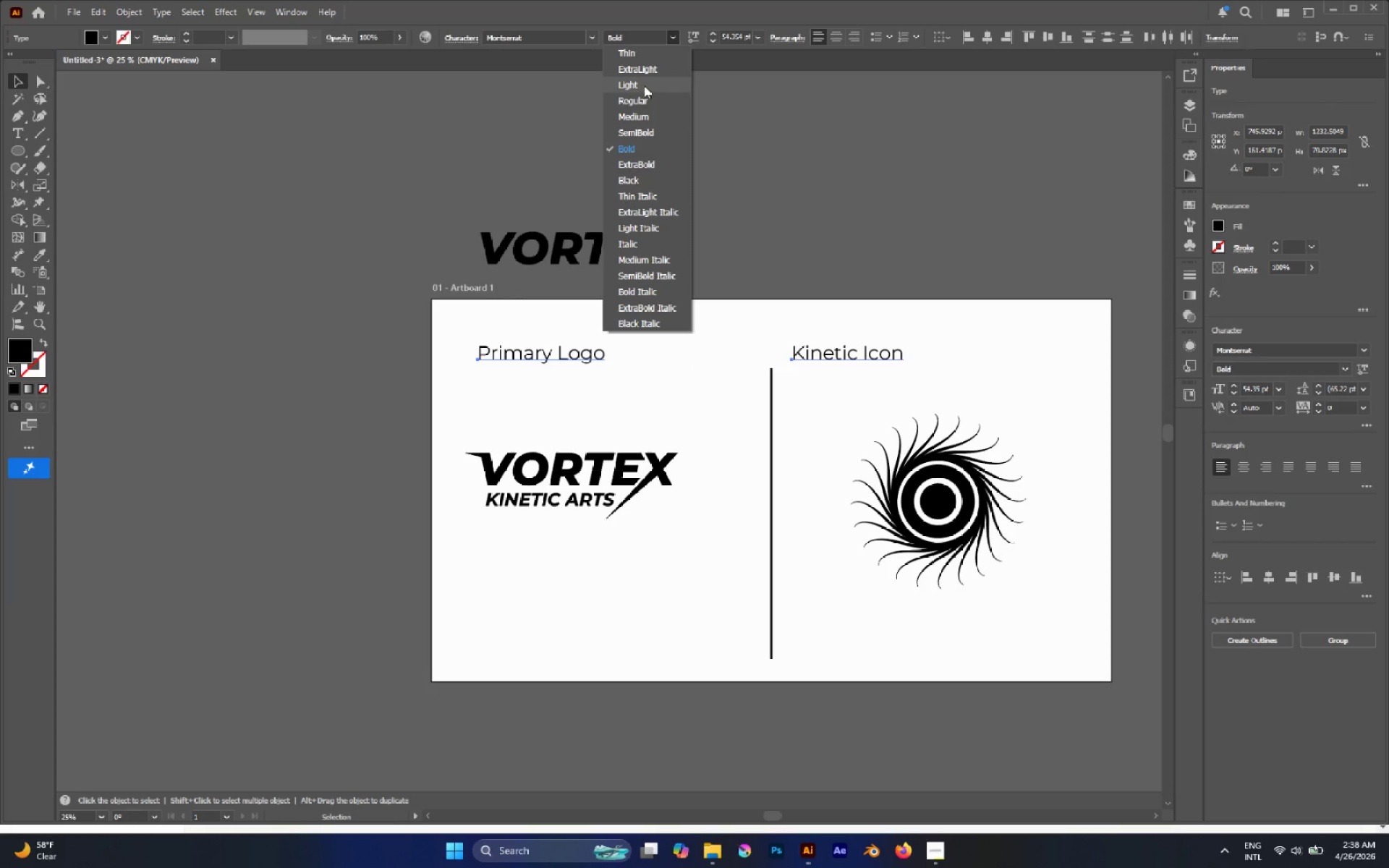 
left_click([641, 95])
 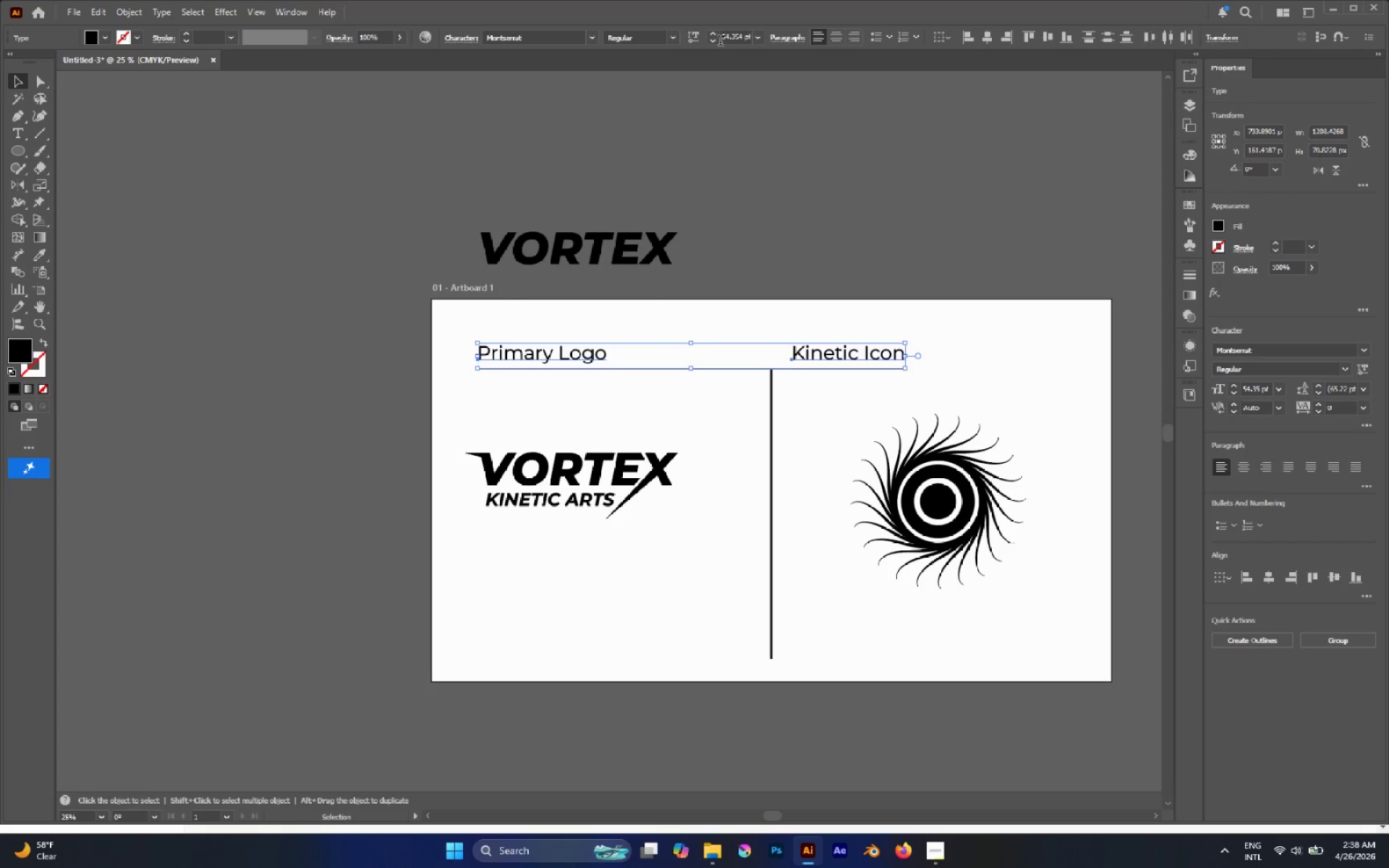 
double_click([715, 42])
 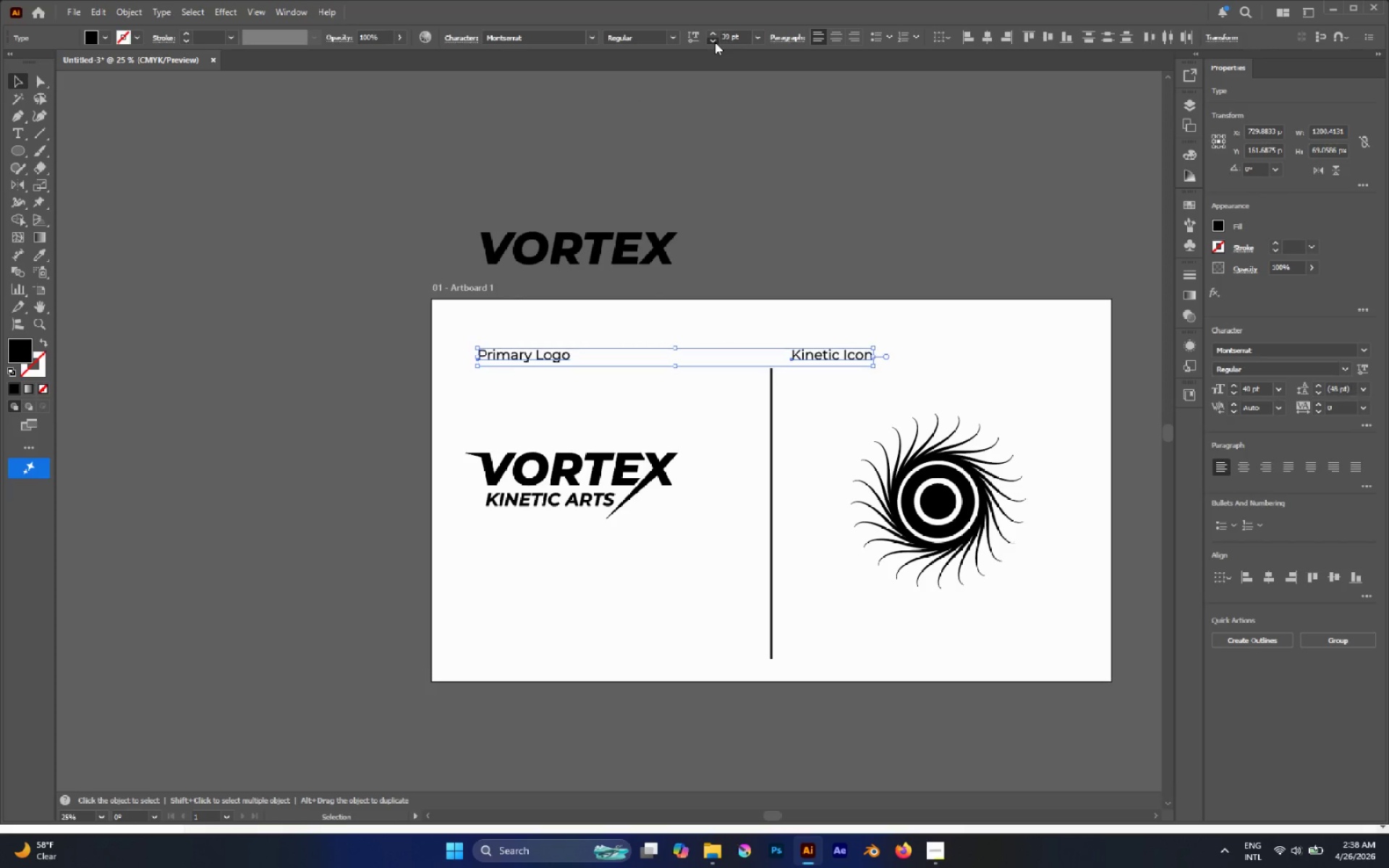 
triple_click([715, 42])
 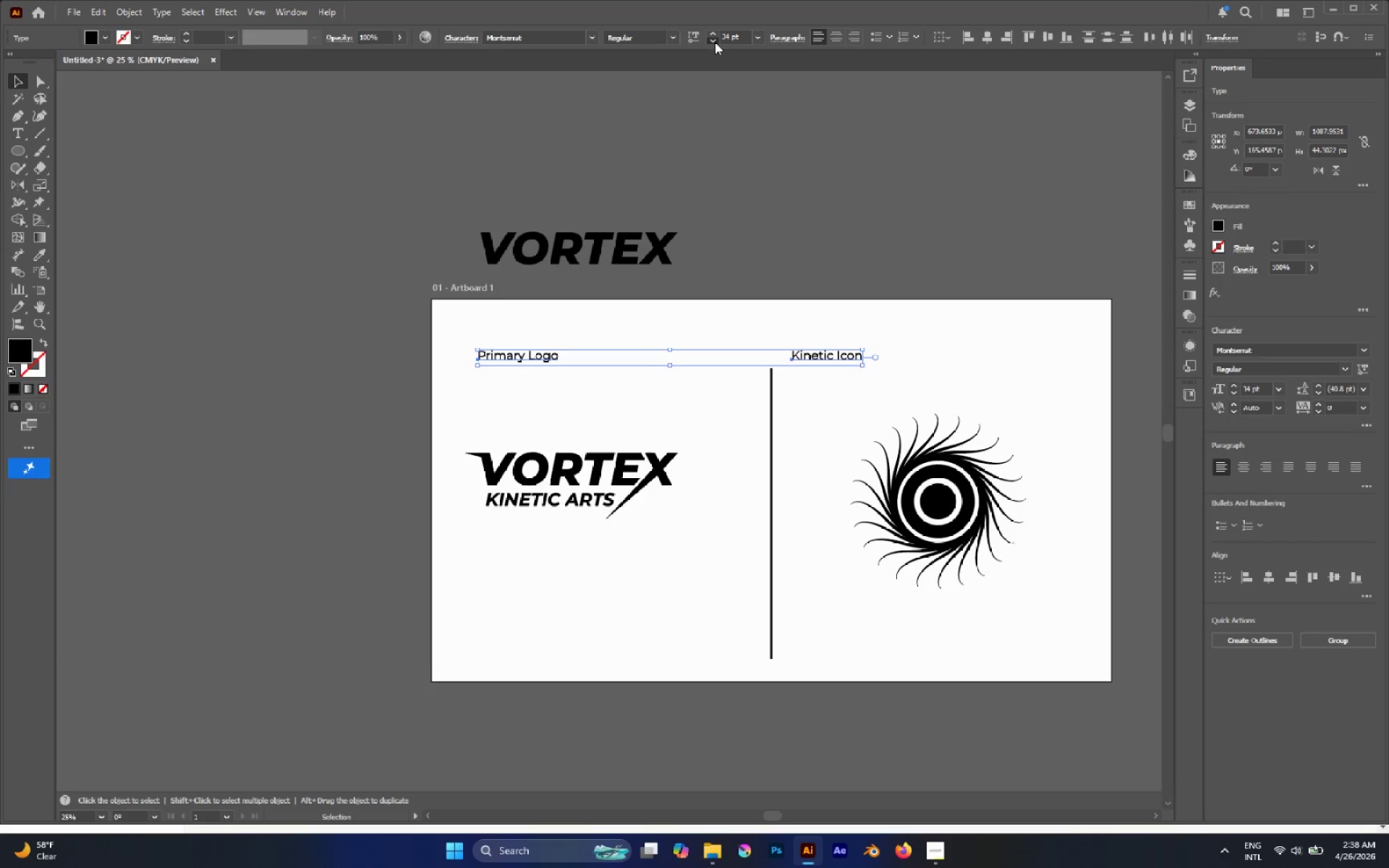 
double_click([715, 42])
 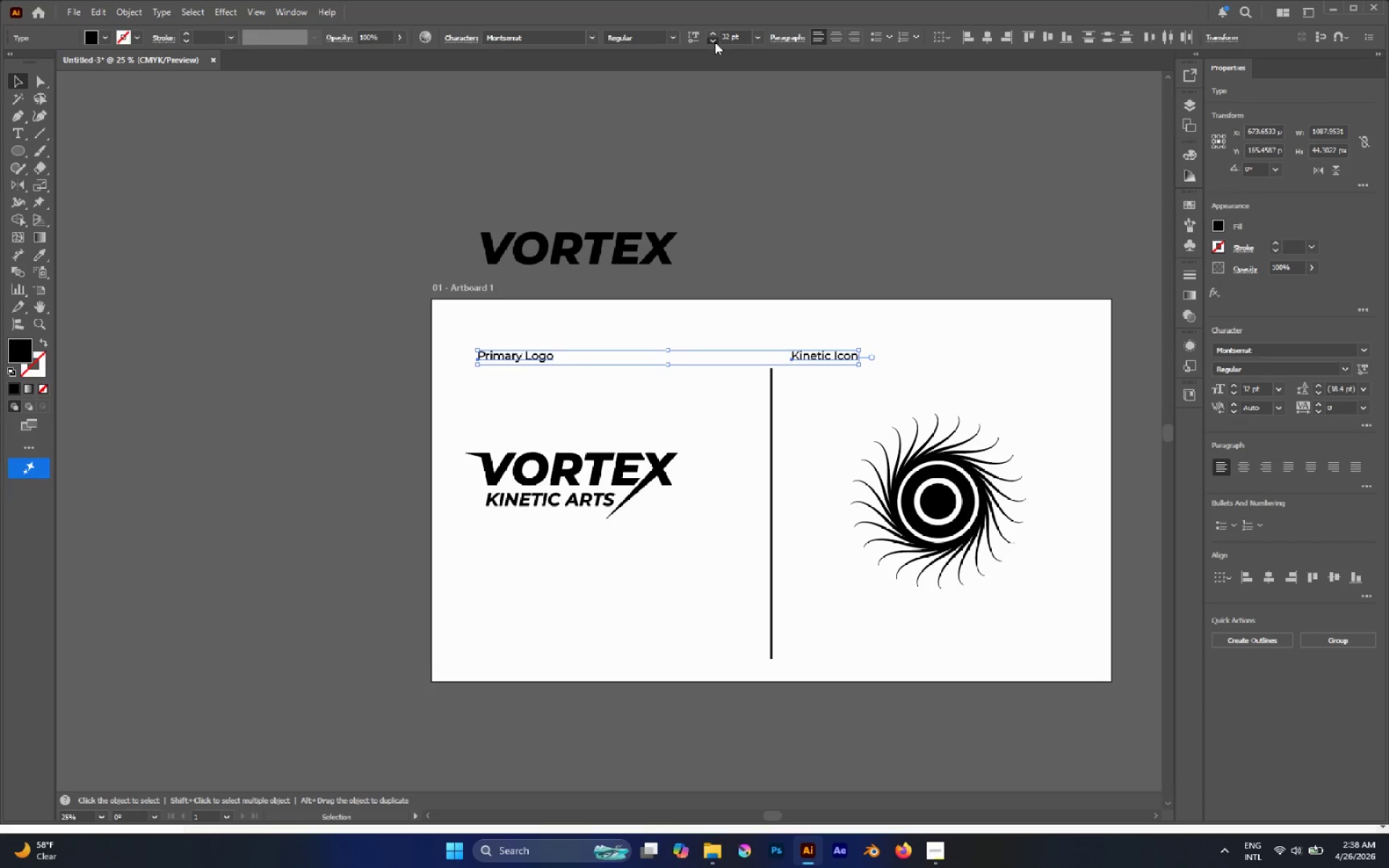 
triple_click([715, 42])
 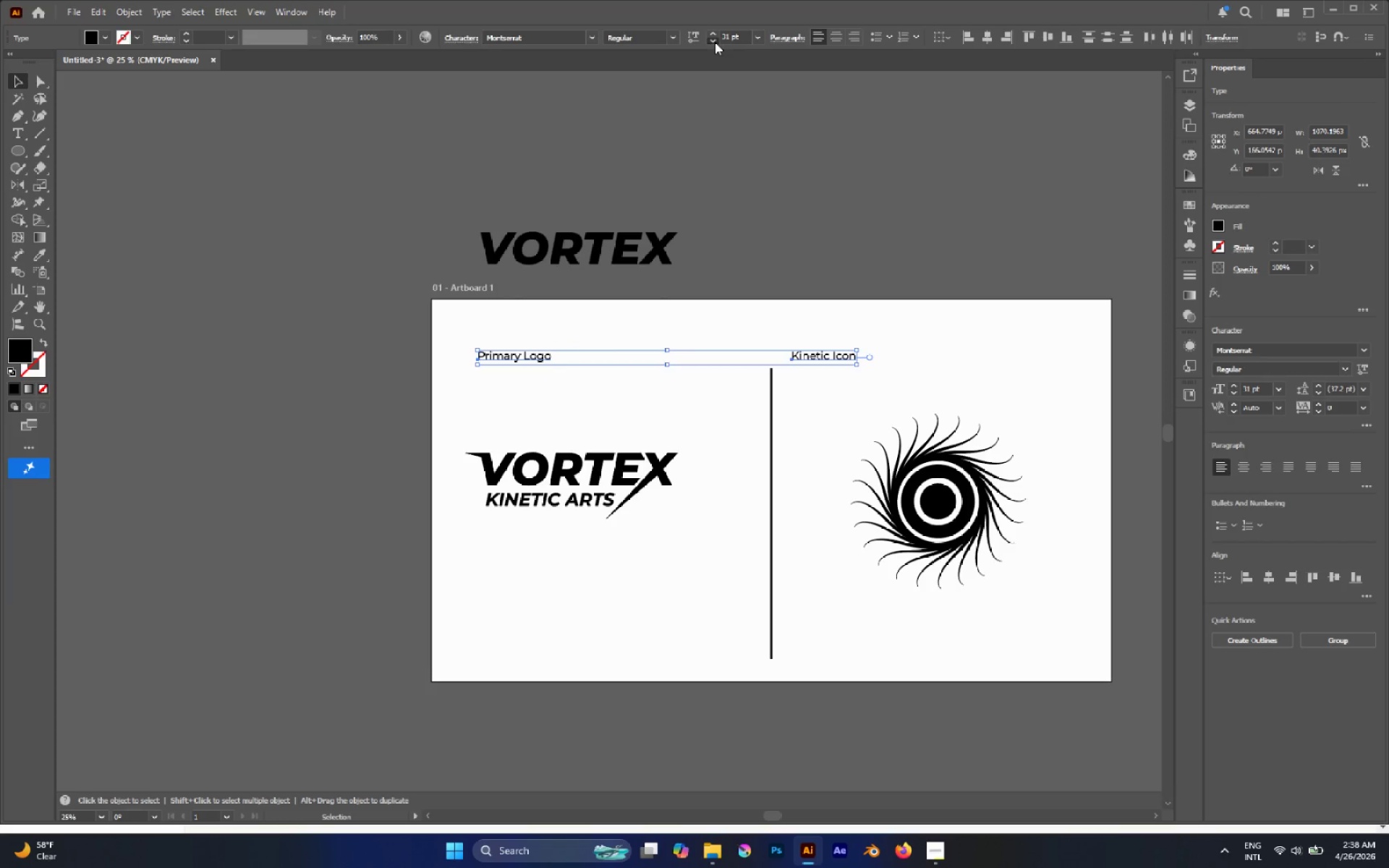 
left_click([715, 42])
 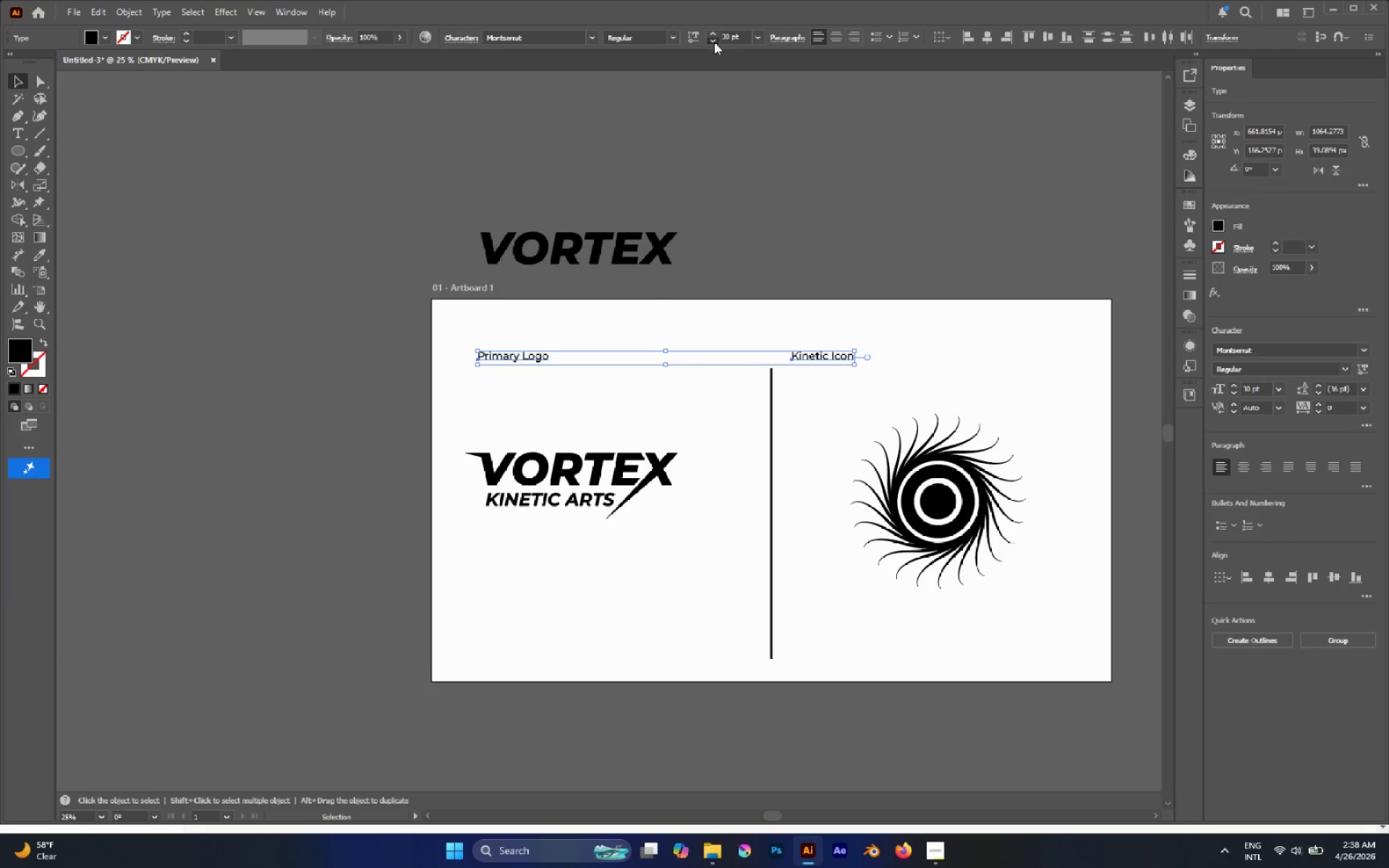 
double_click([714, 42])
 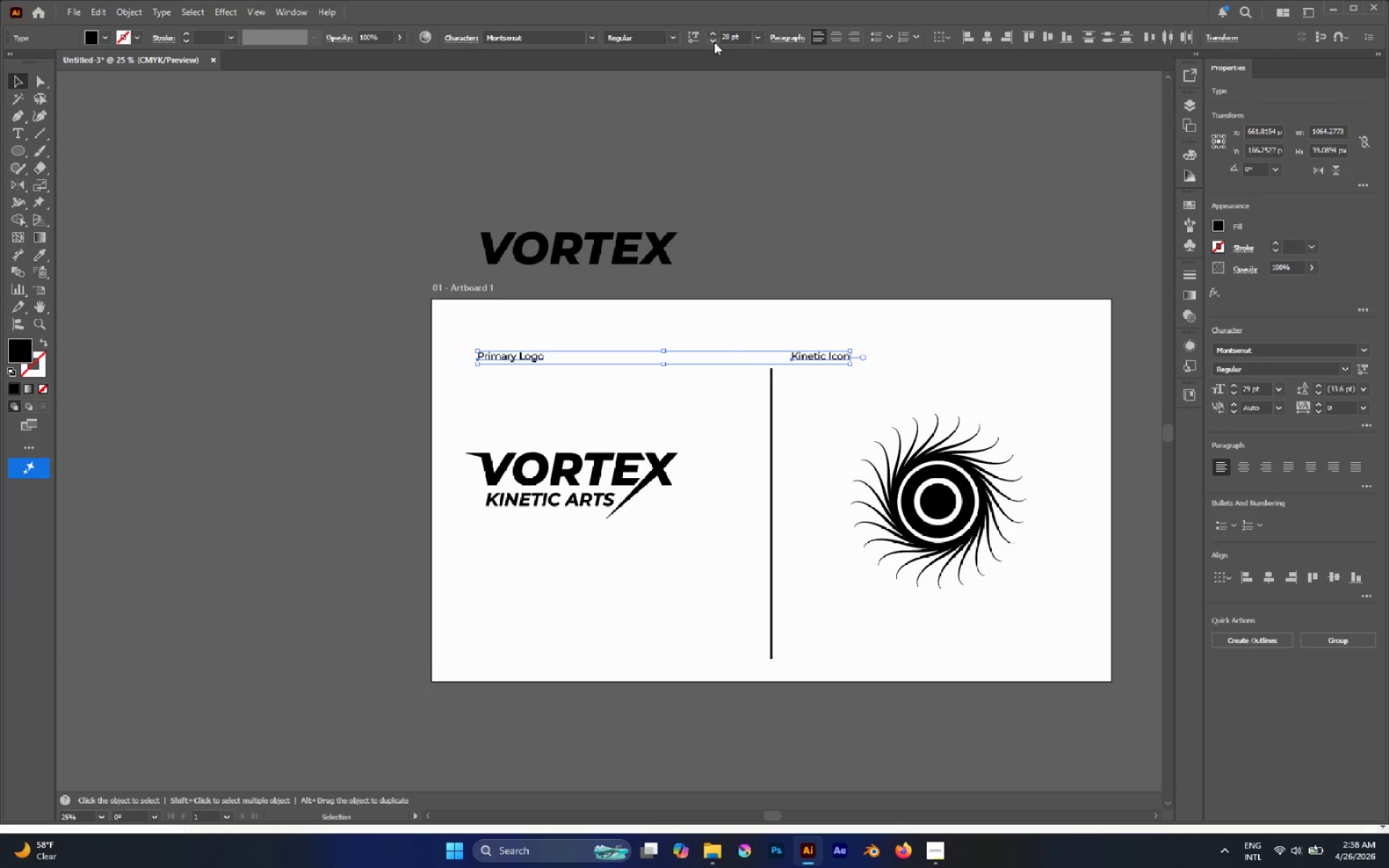 
triple_click([714, 42])
 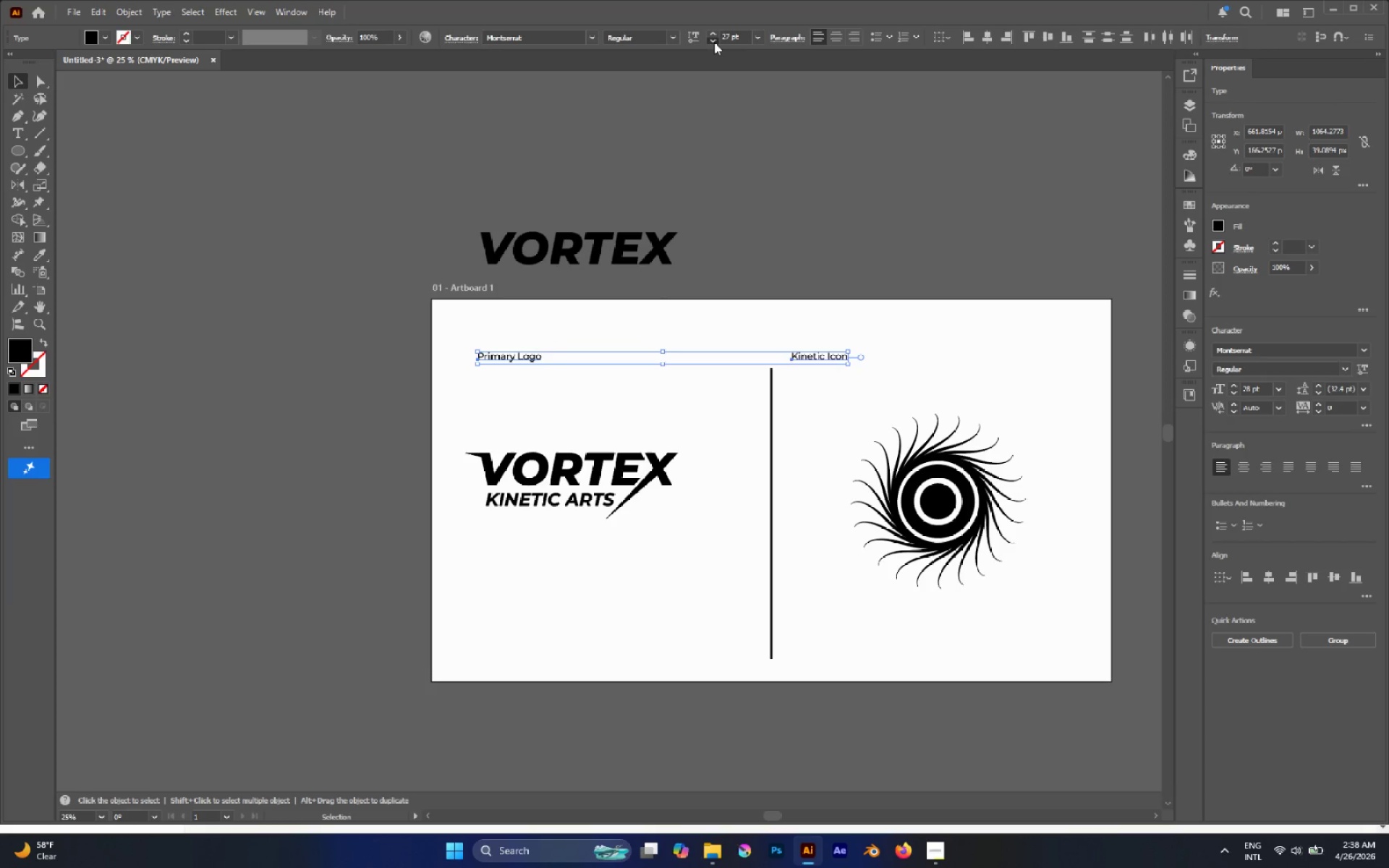 
triple_click([714, 42])
 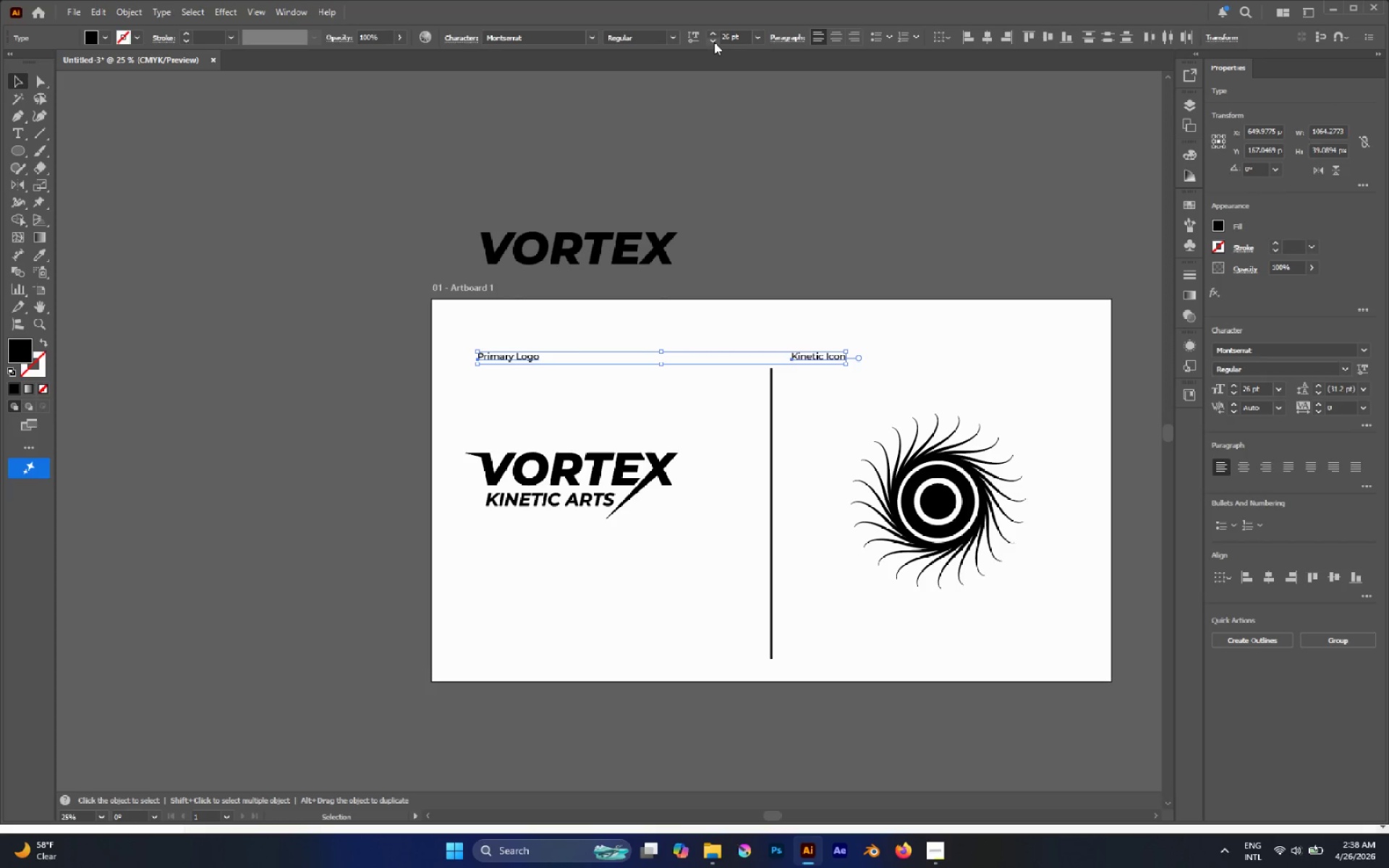 
left_click([714, 42])
 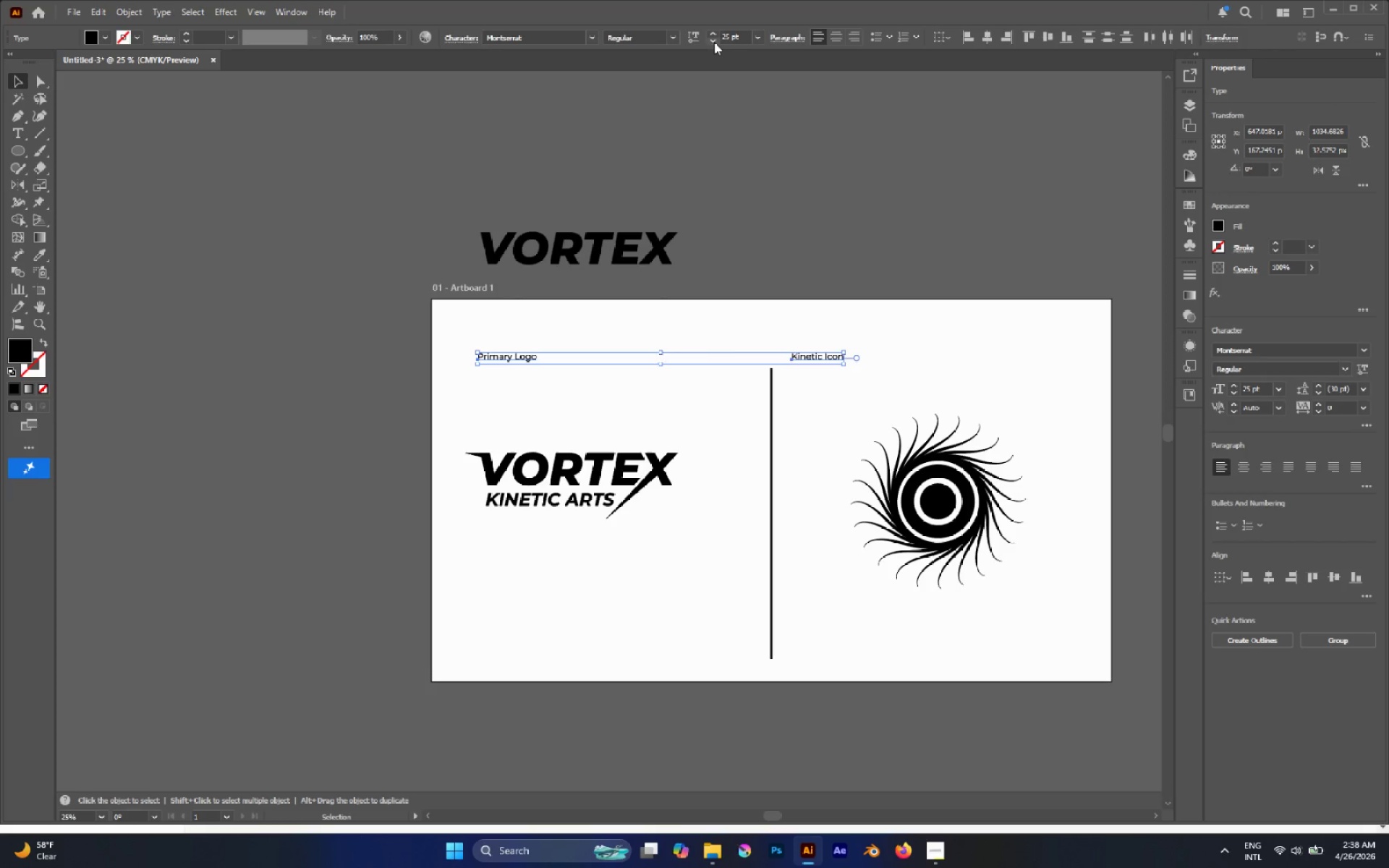 
left_click([714, 42])
 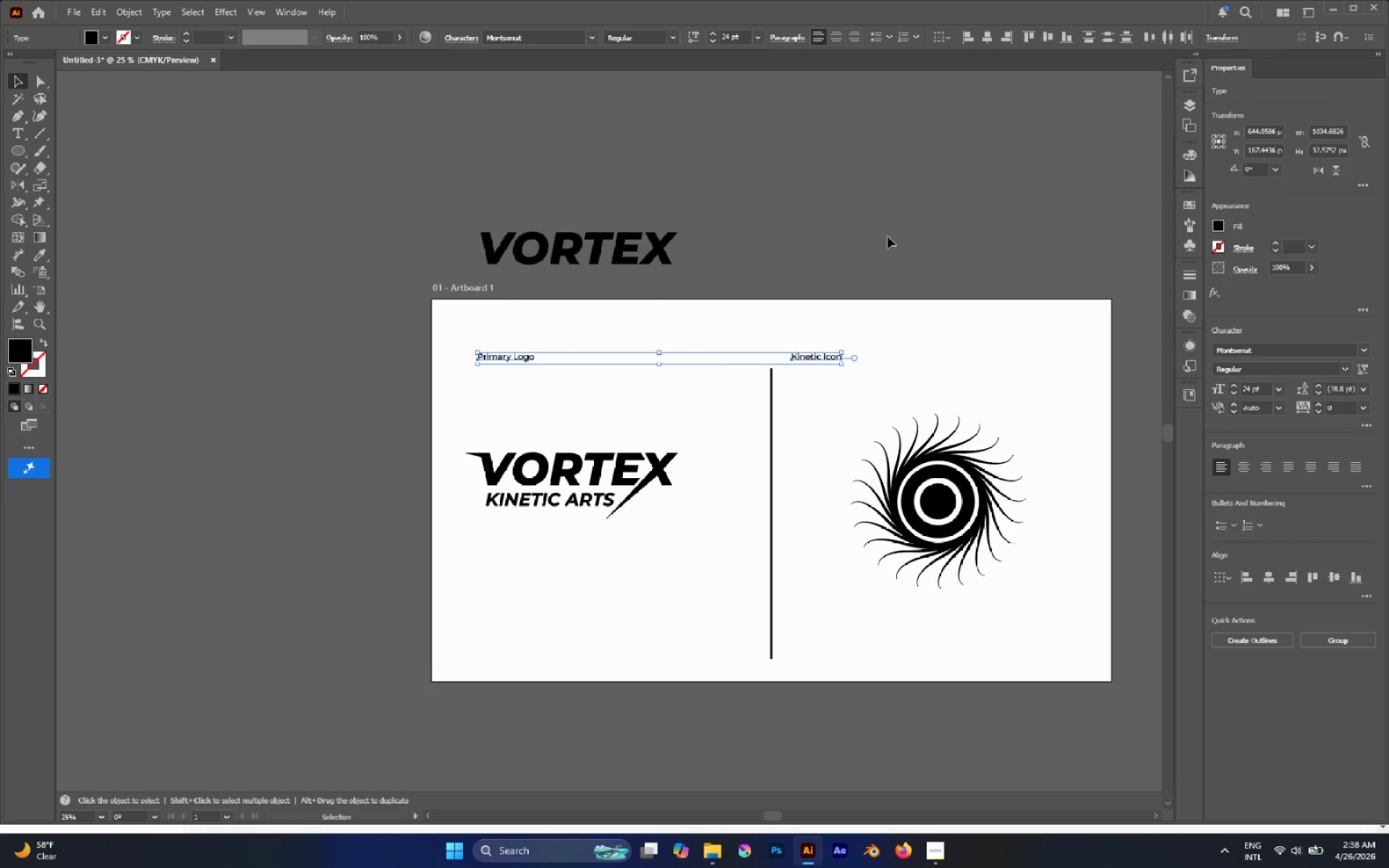 
double_click([888, 237])
 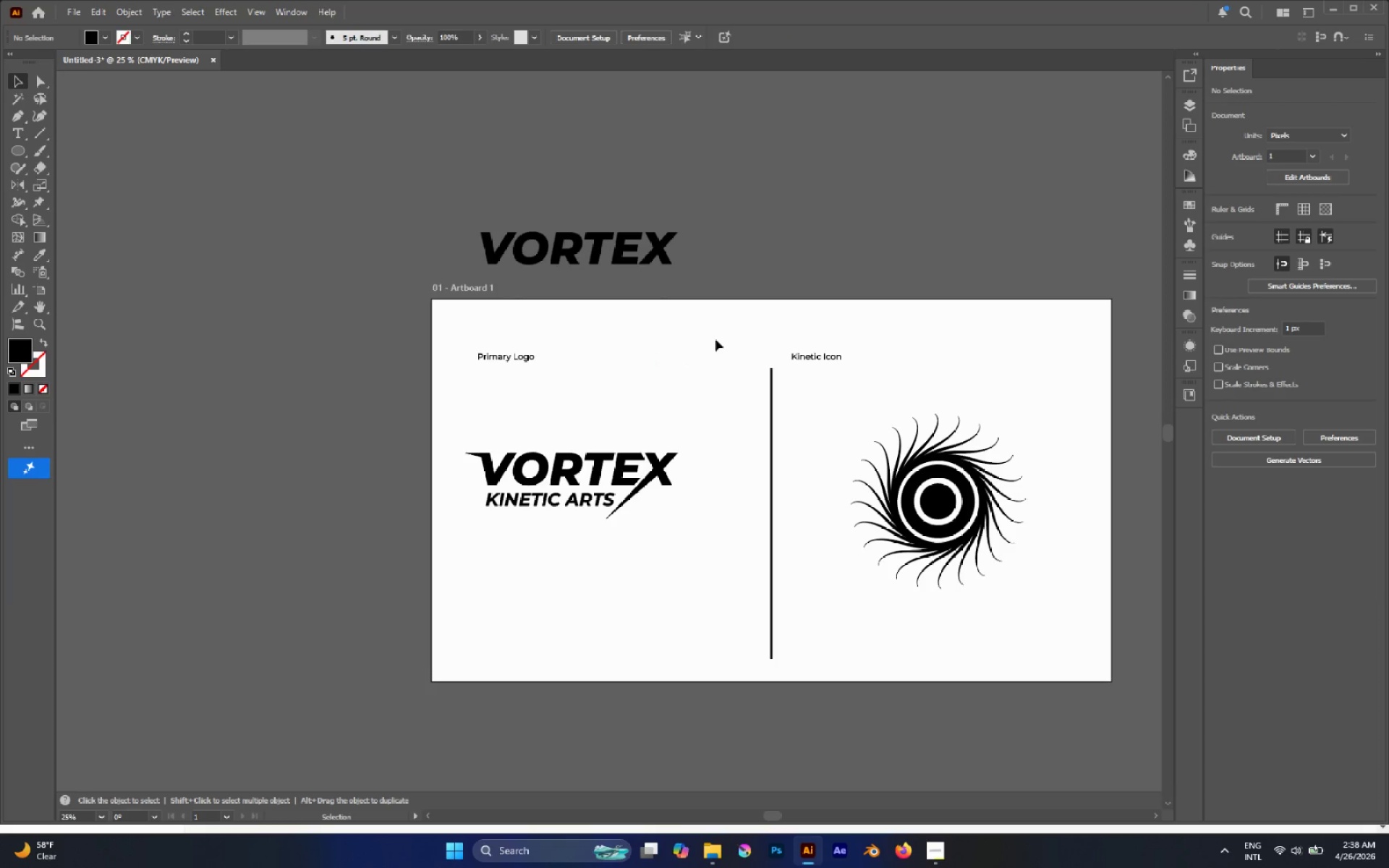 
left_click_drag(start_coordinate=[437, 272], to_coordinate=[830, 358])
 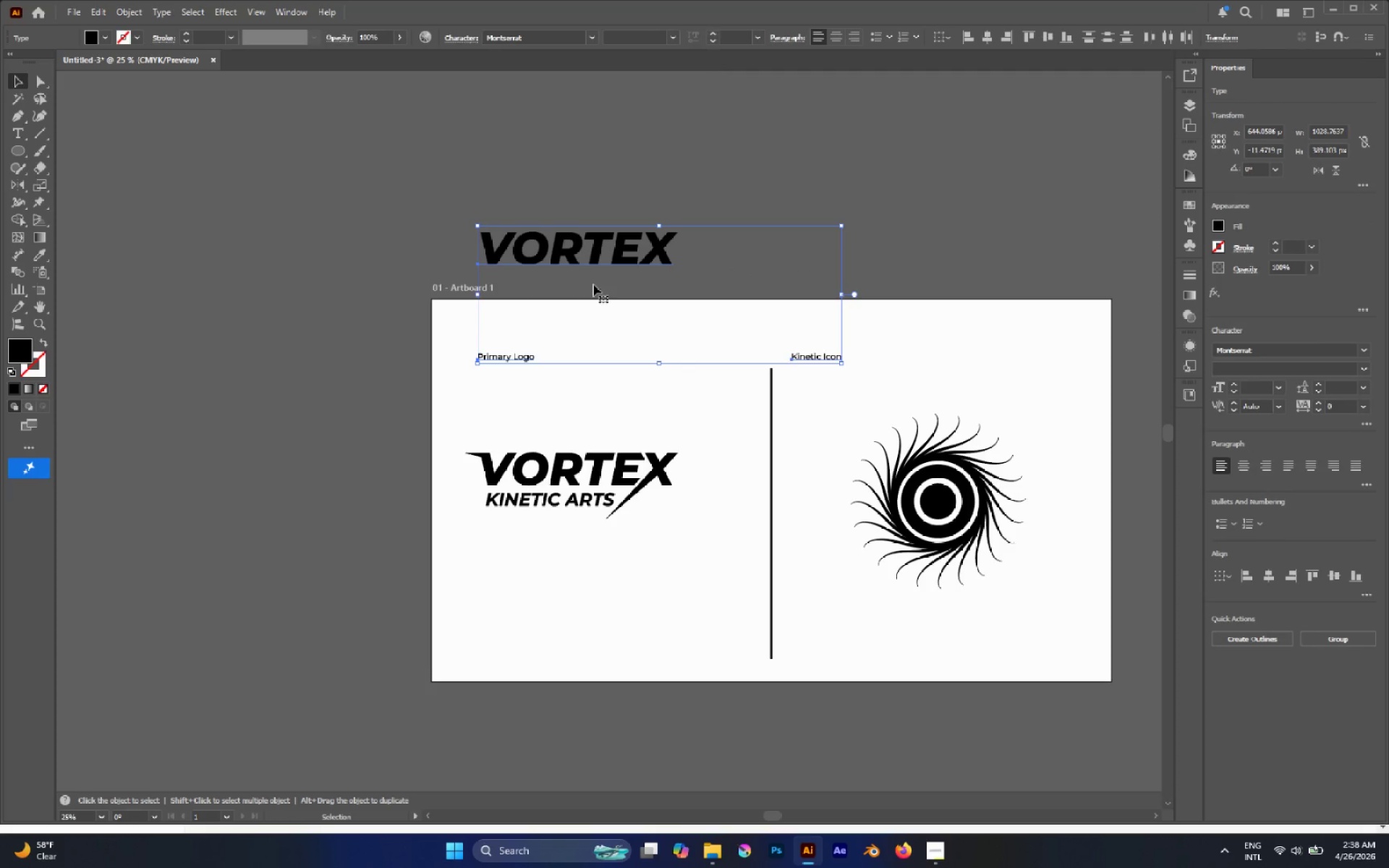 
left_click_drag(start_coordinate=[522, 309], to_coordinate=[821, 367])
 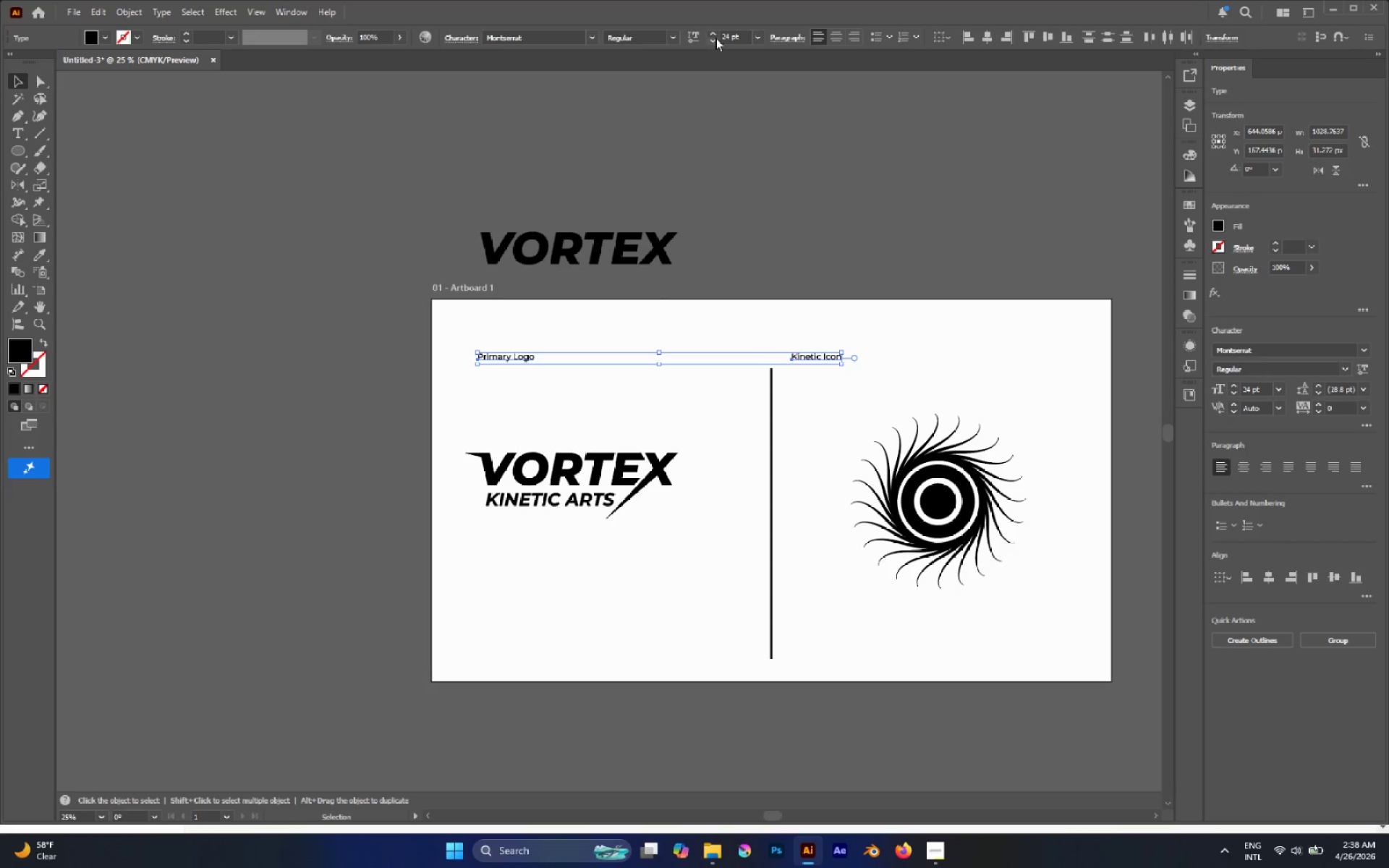 
double_click([715, 36])
 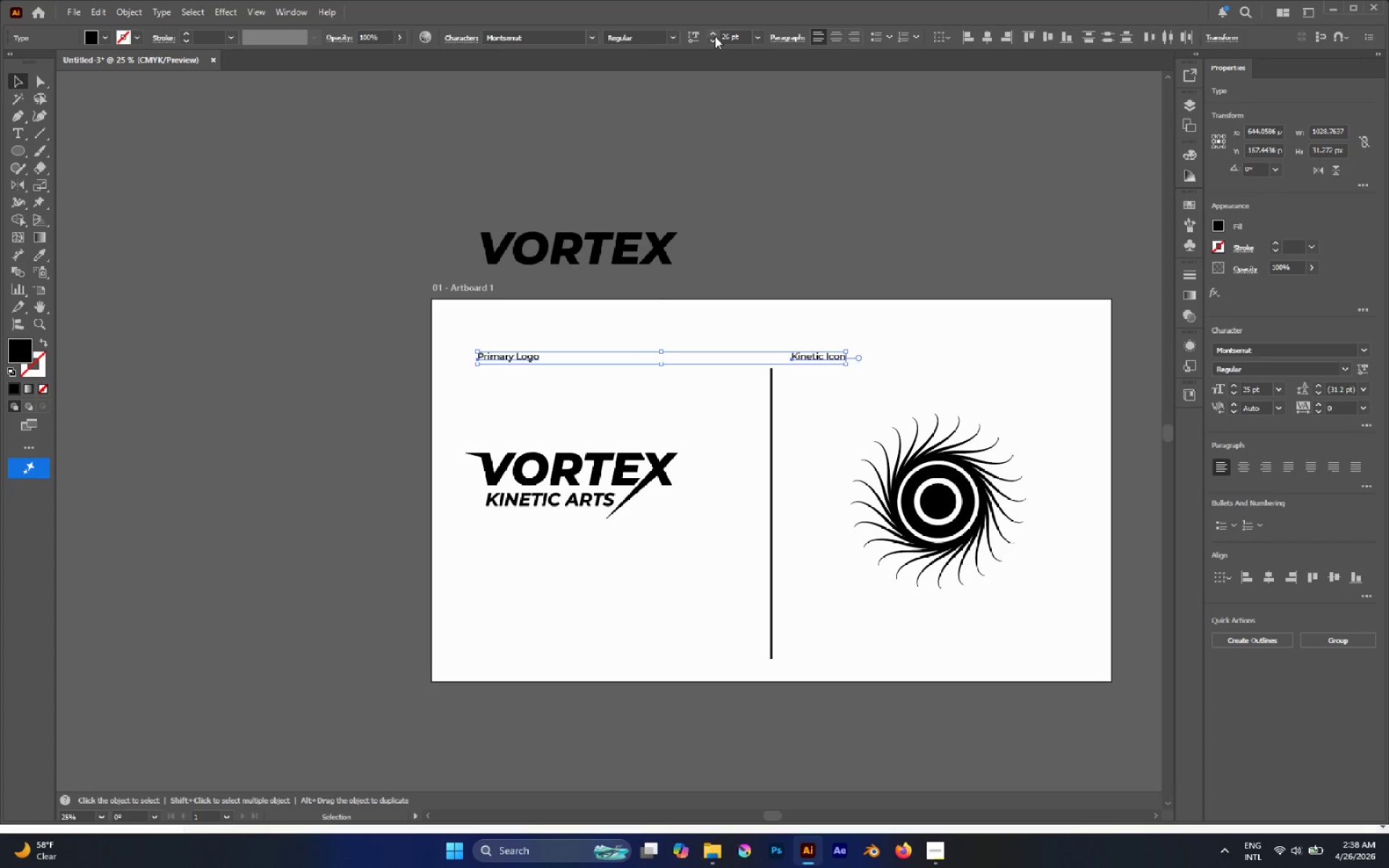 
triple_click([715, 36])
 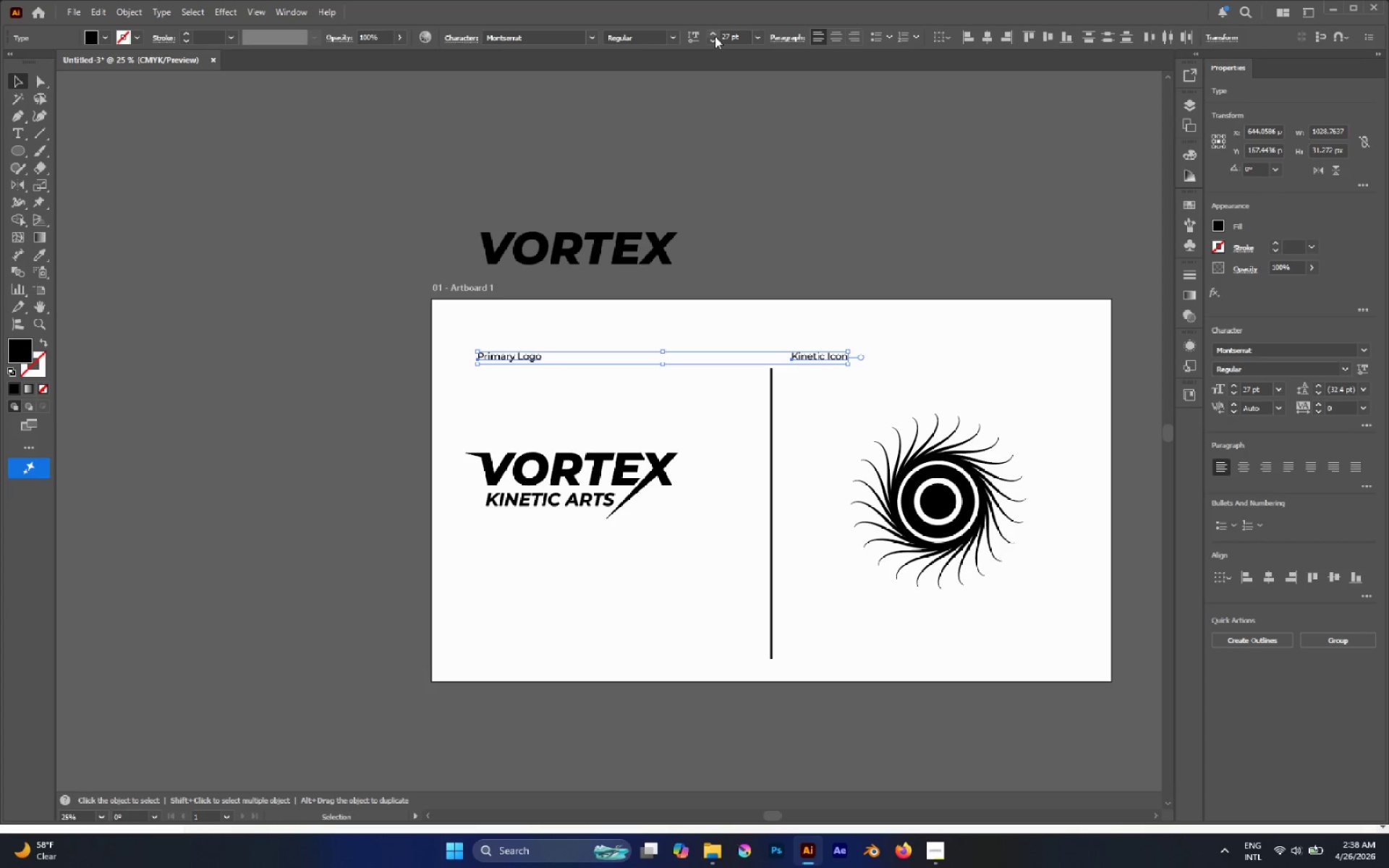 
triple_click([715, 36])
 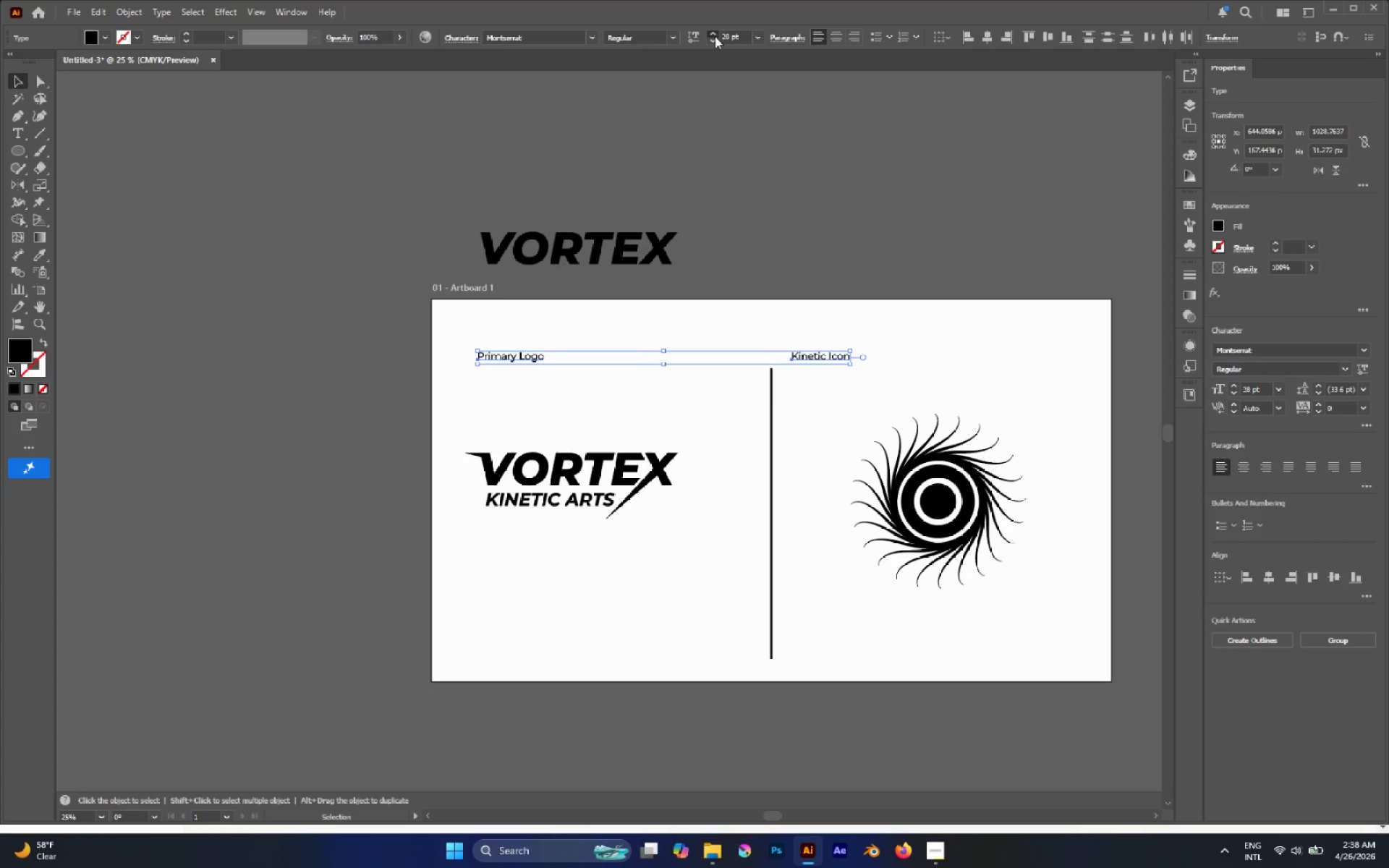 
triple_click([715, 36])
 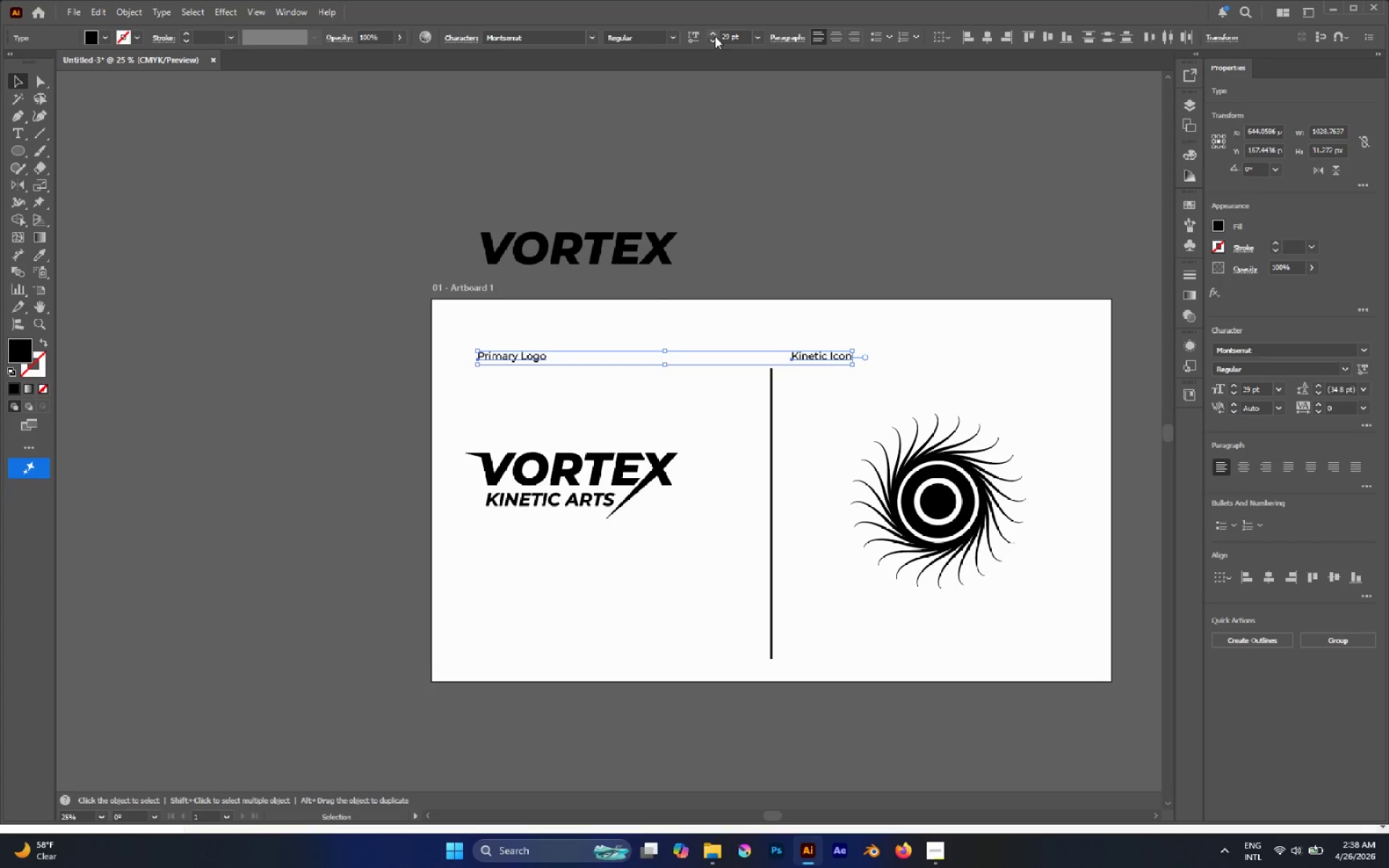 
triple_click([715, 36])
 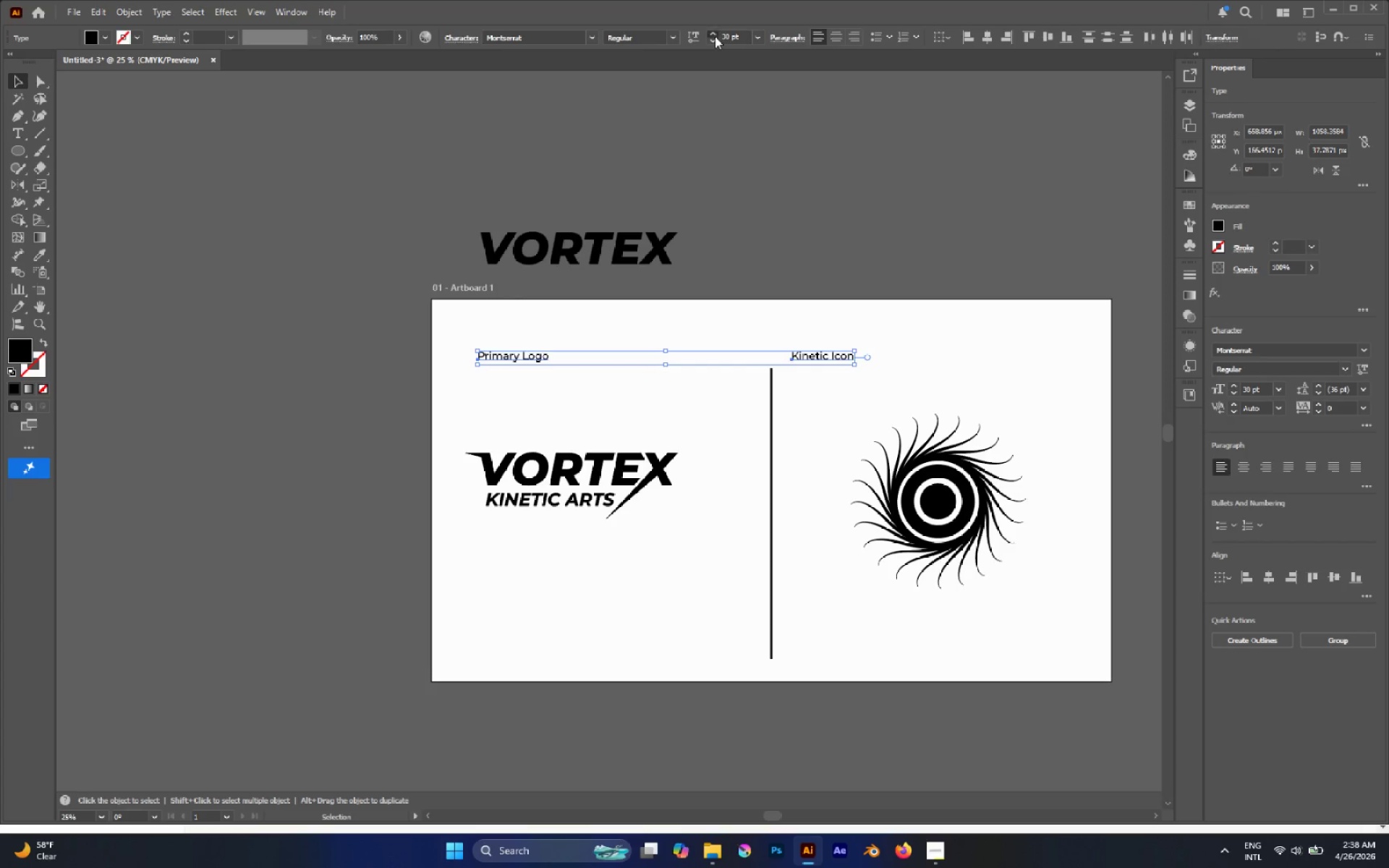 
triple_click([715, 36])
 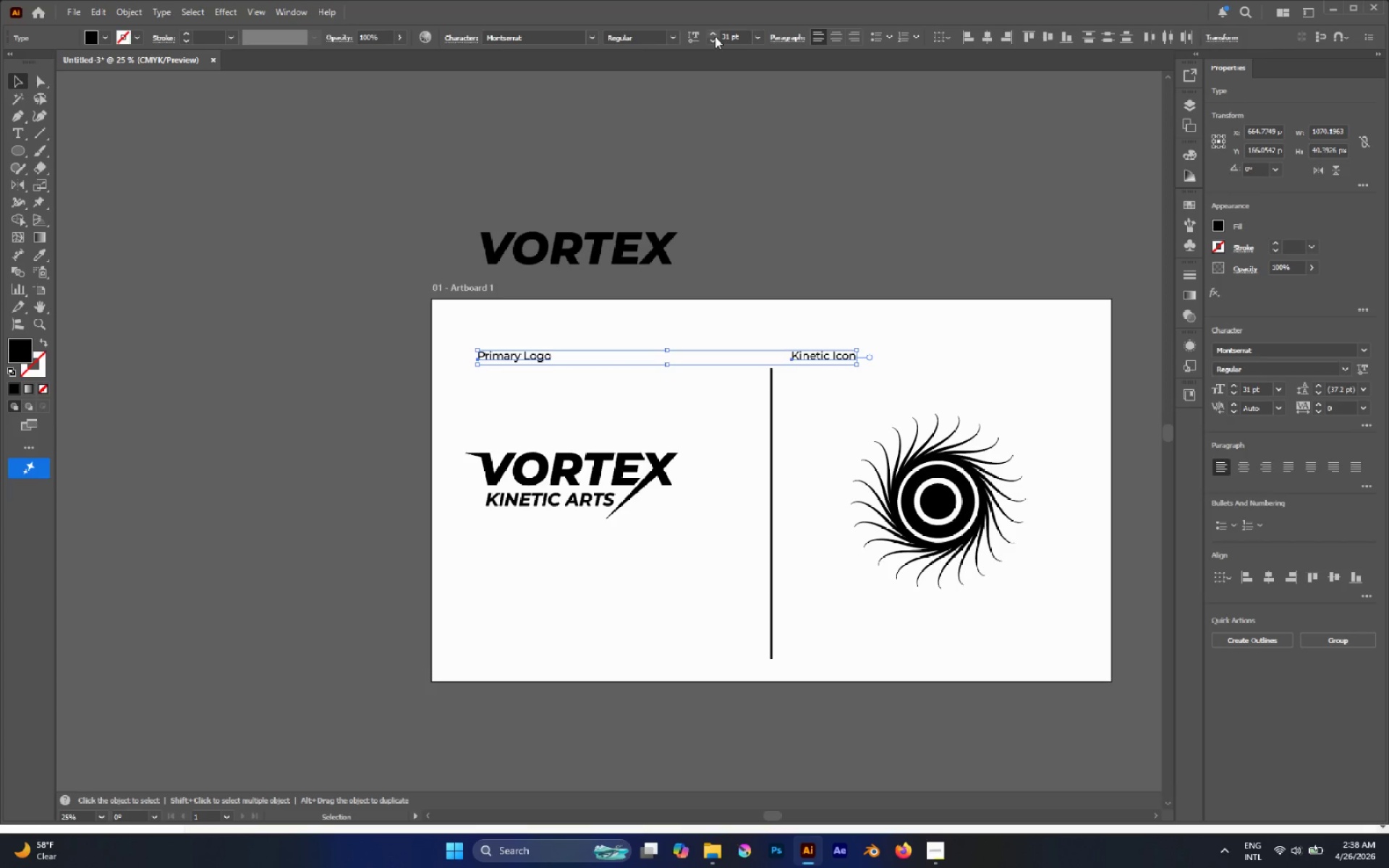 
triple_click([715, 36])
 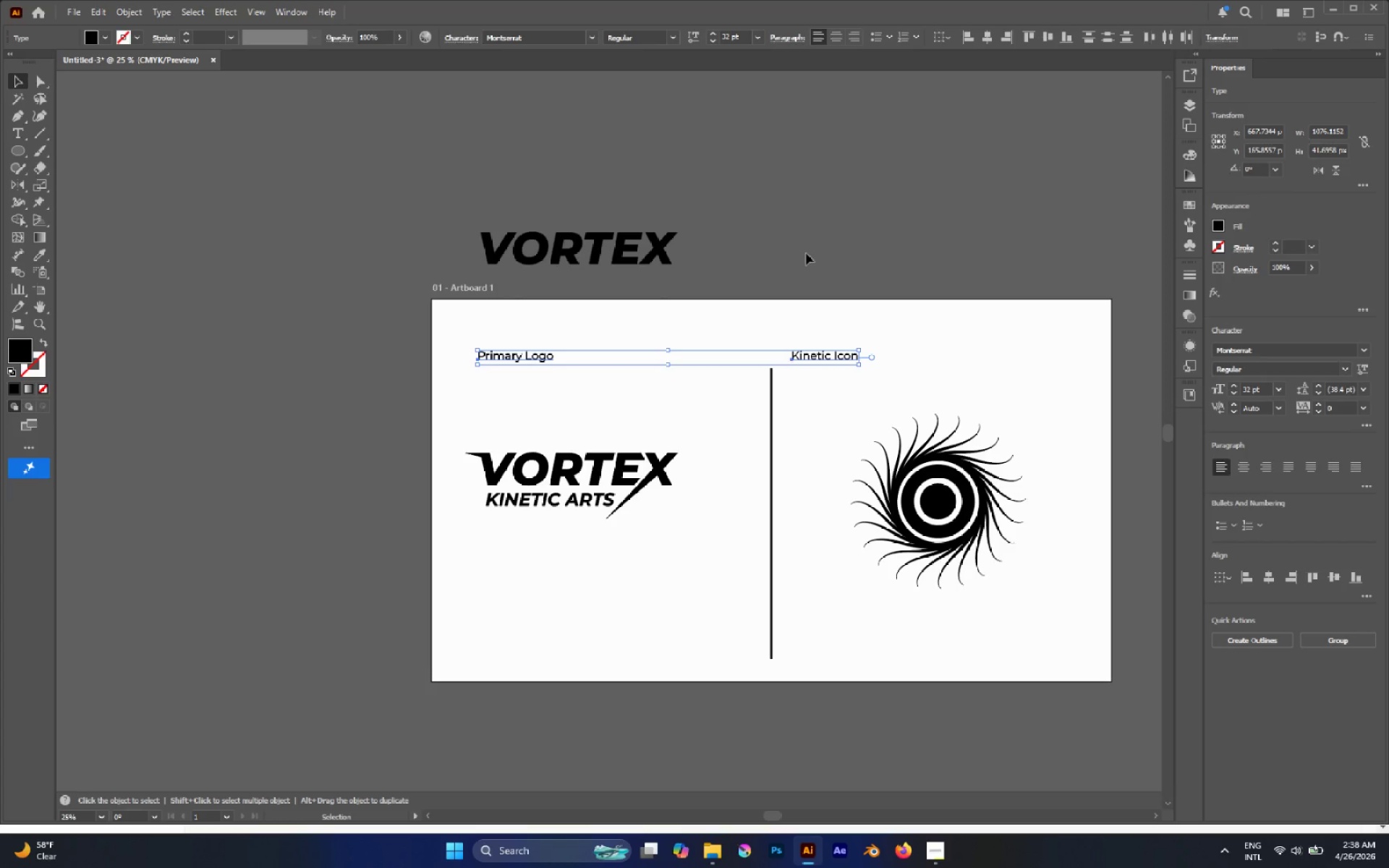 
left_click([806, 253])
 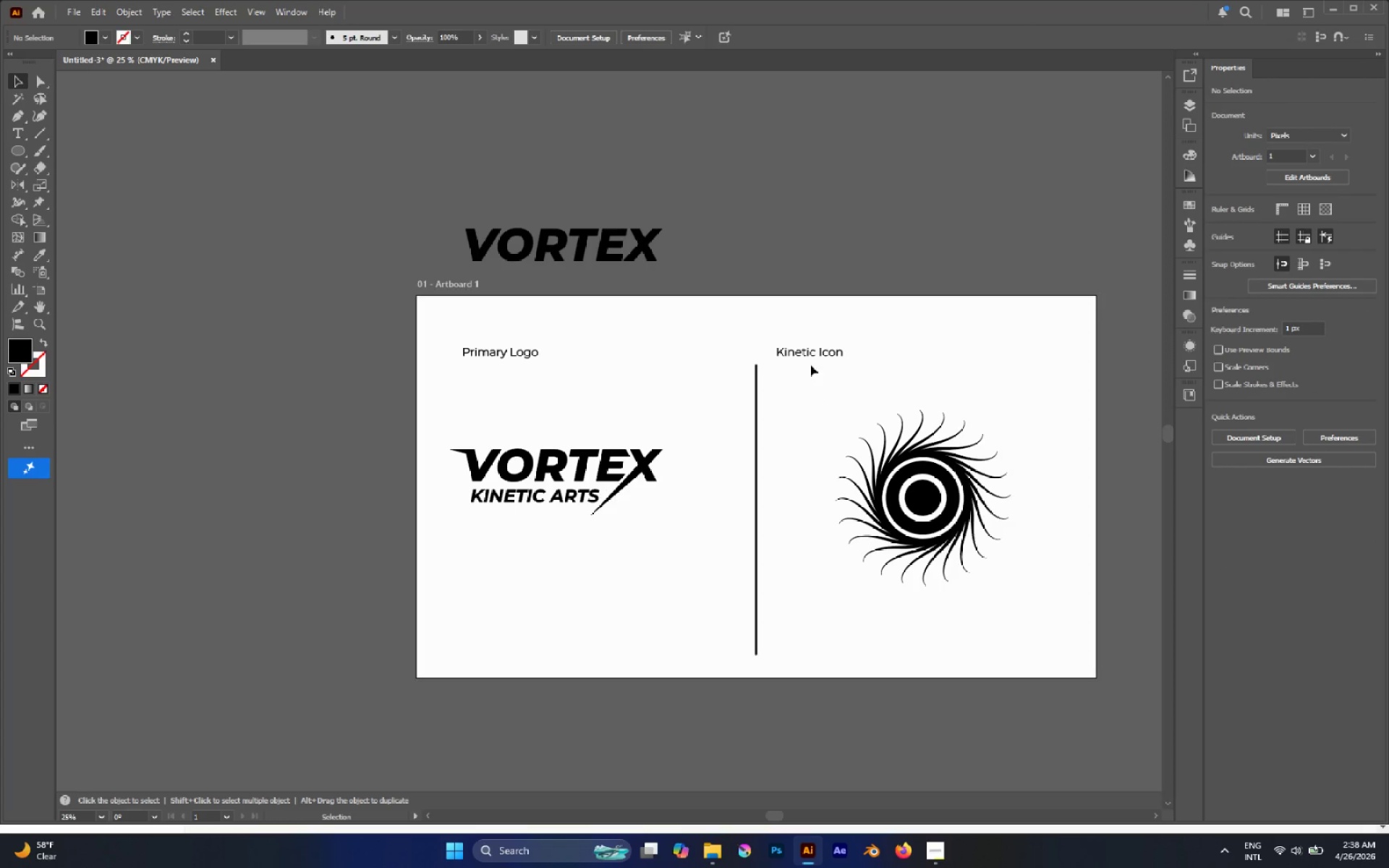 
left_click_drag(start_coordinate=[807, 357], to_coordinate=[883, 357])
 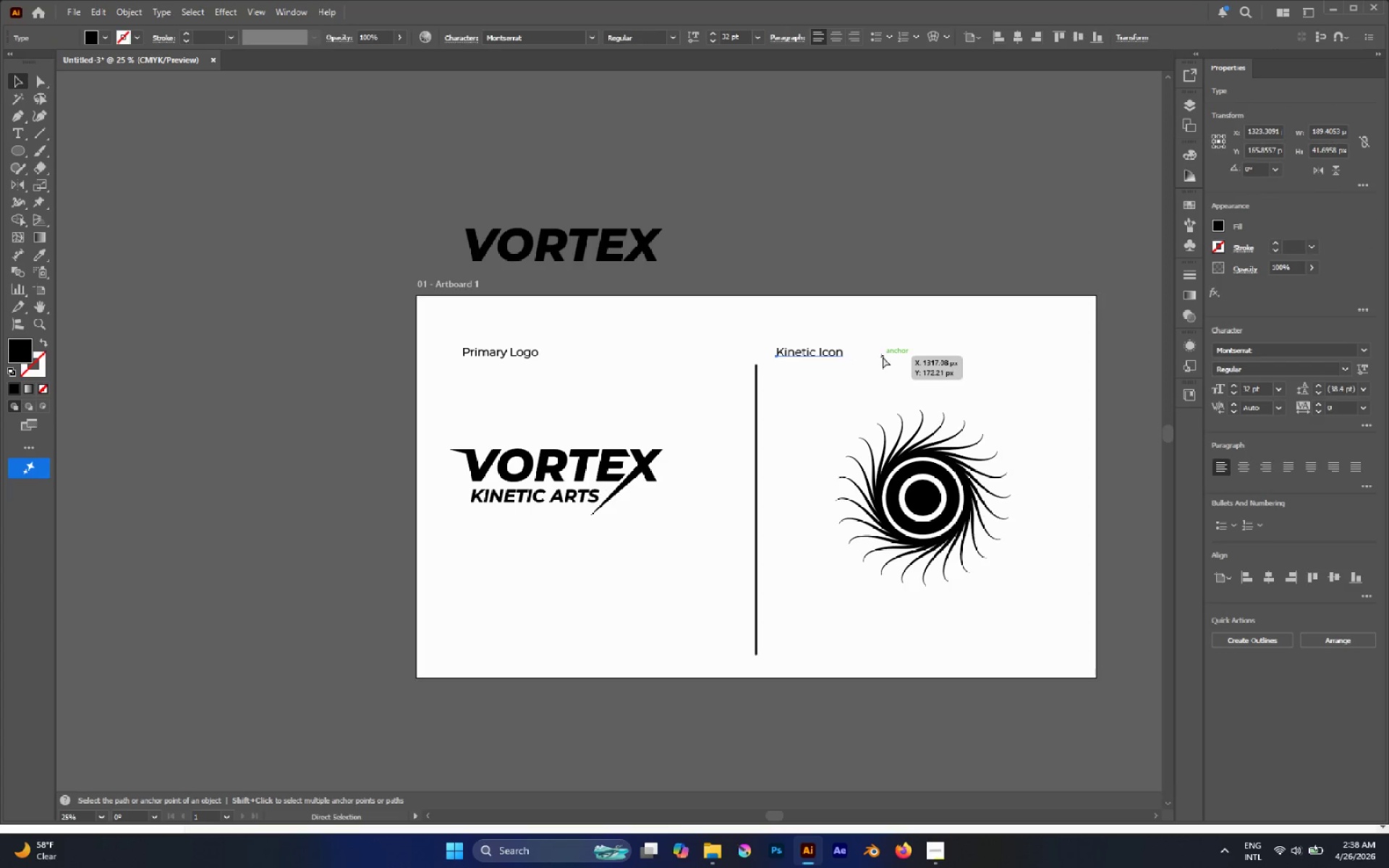 
hold_key(key=ShiftLeft, duration=1.17)
 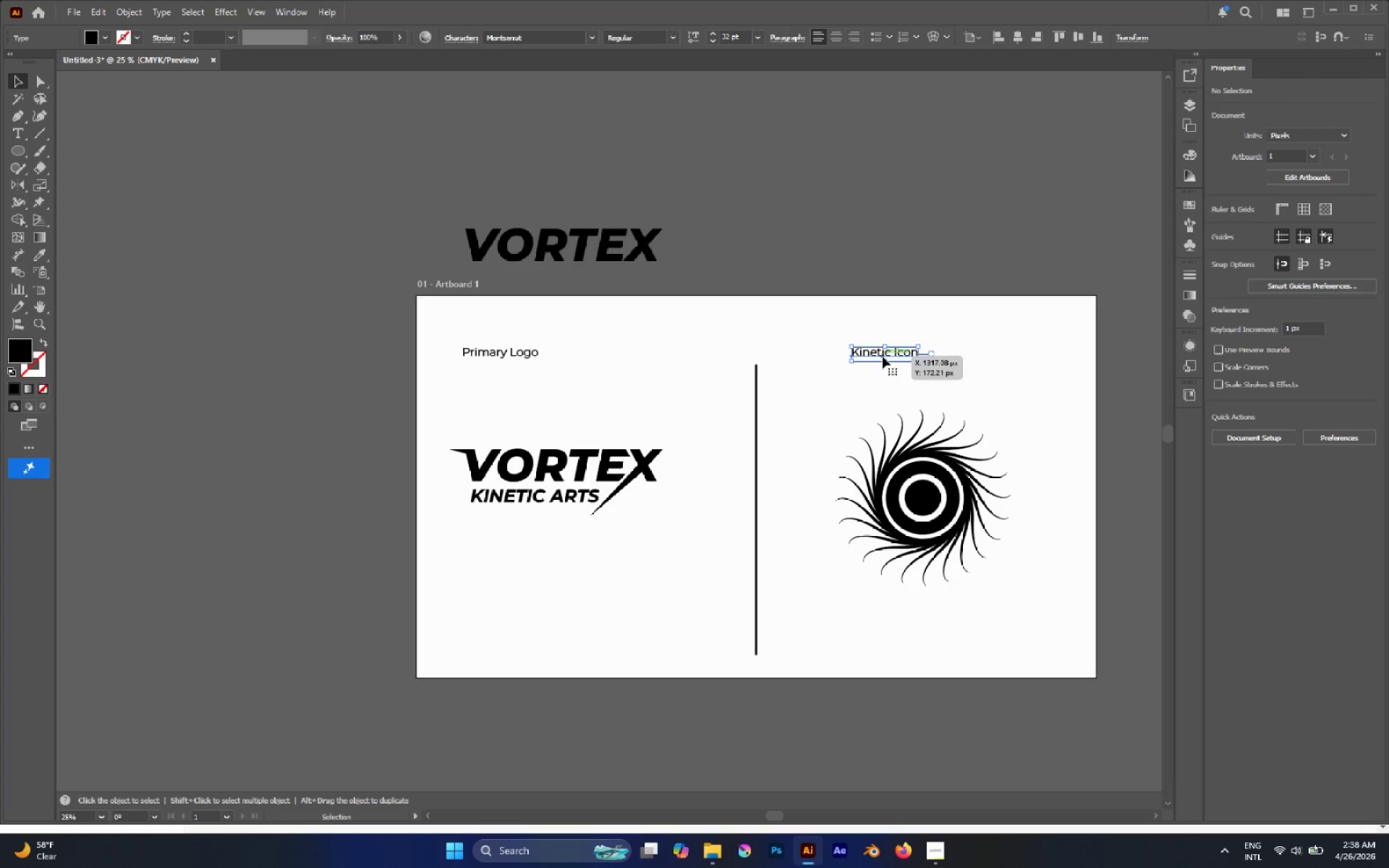 
key(Control+Z)
 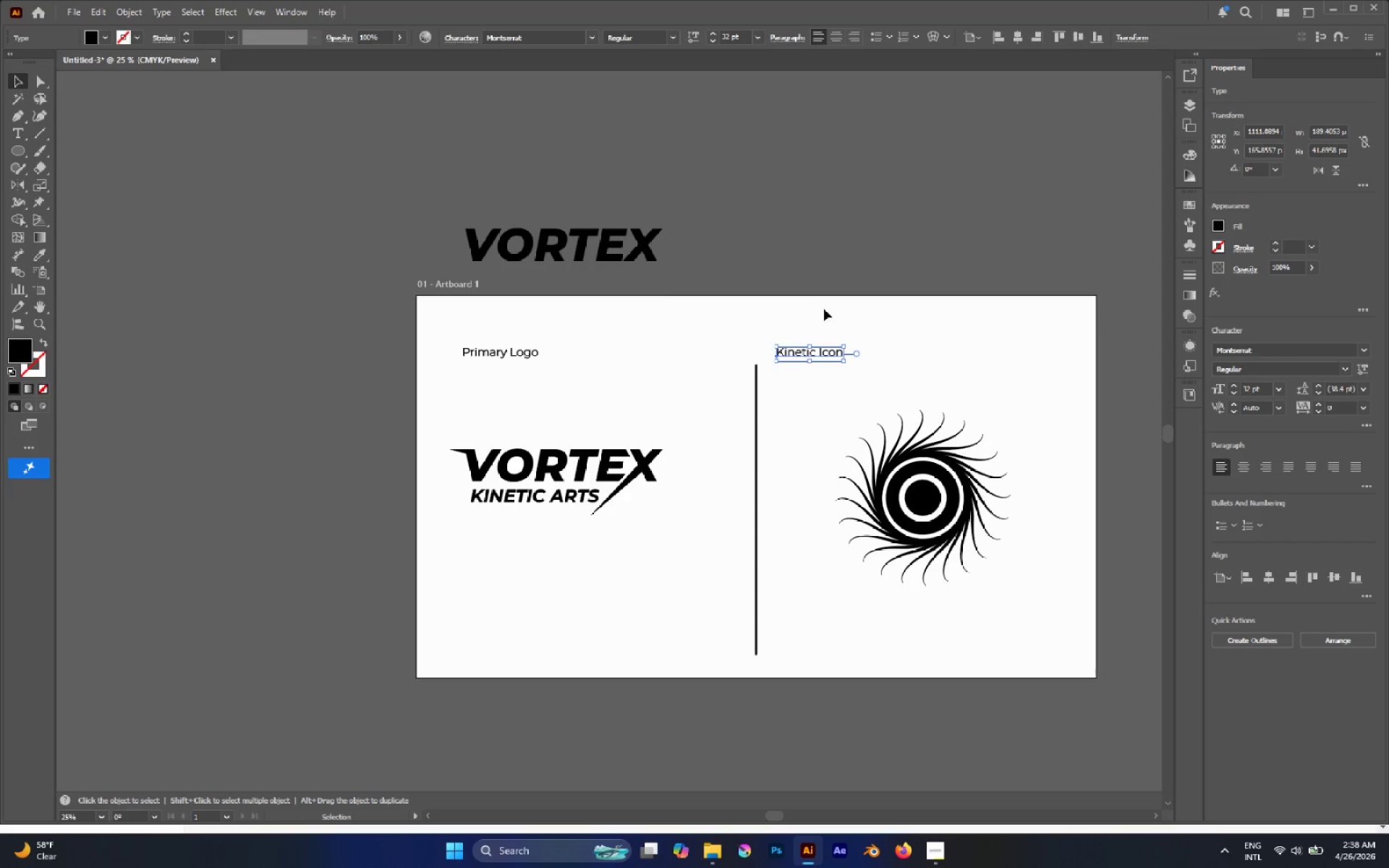 
left_click_drag(start_coordinate=[820, 306], to_coordinate=[964, 603])
 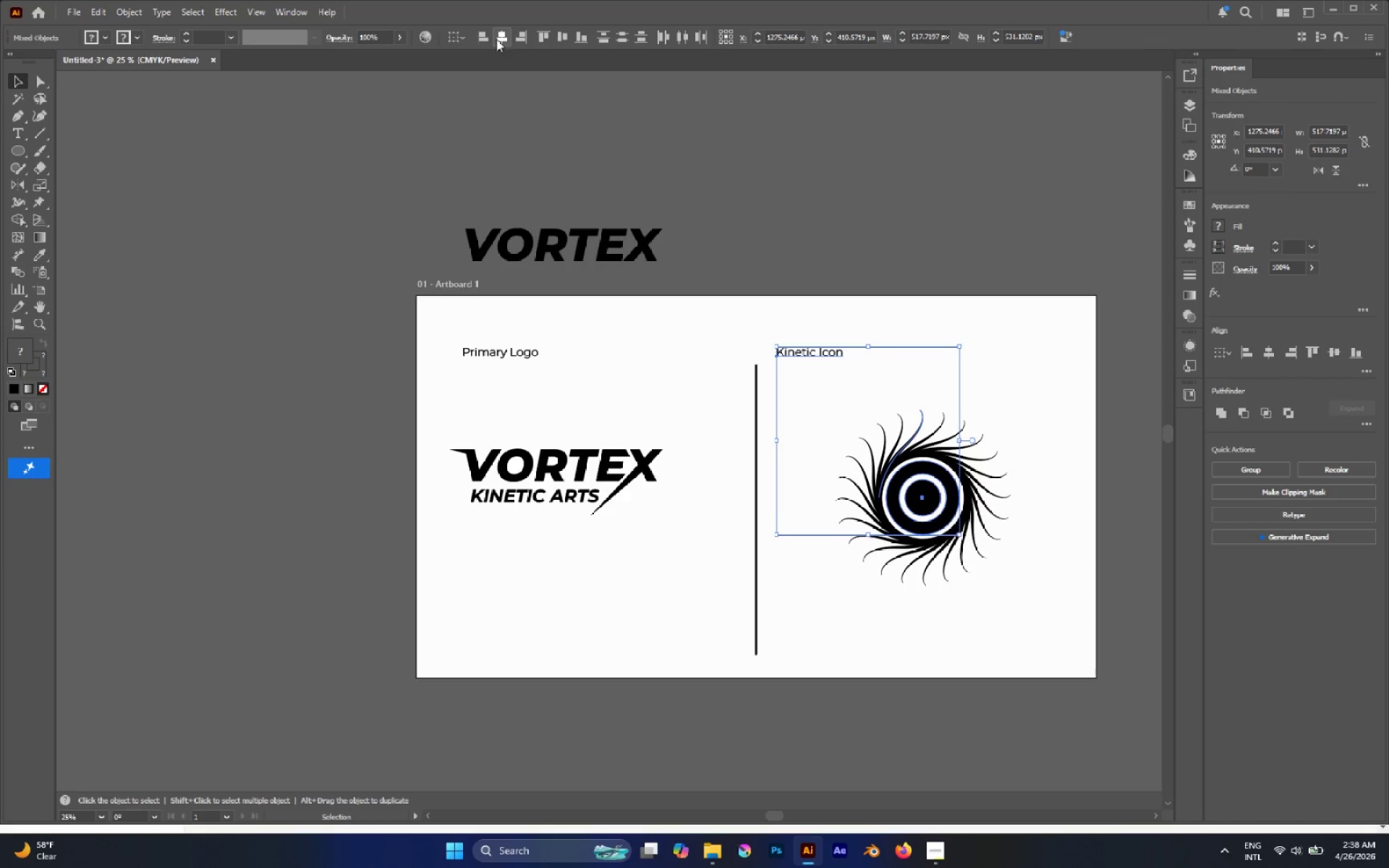 
left_click([483, 41])
 